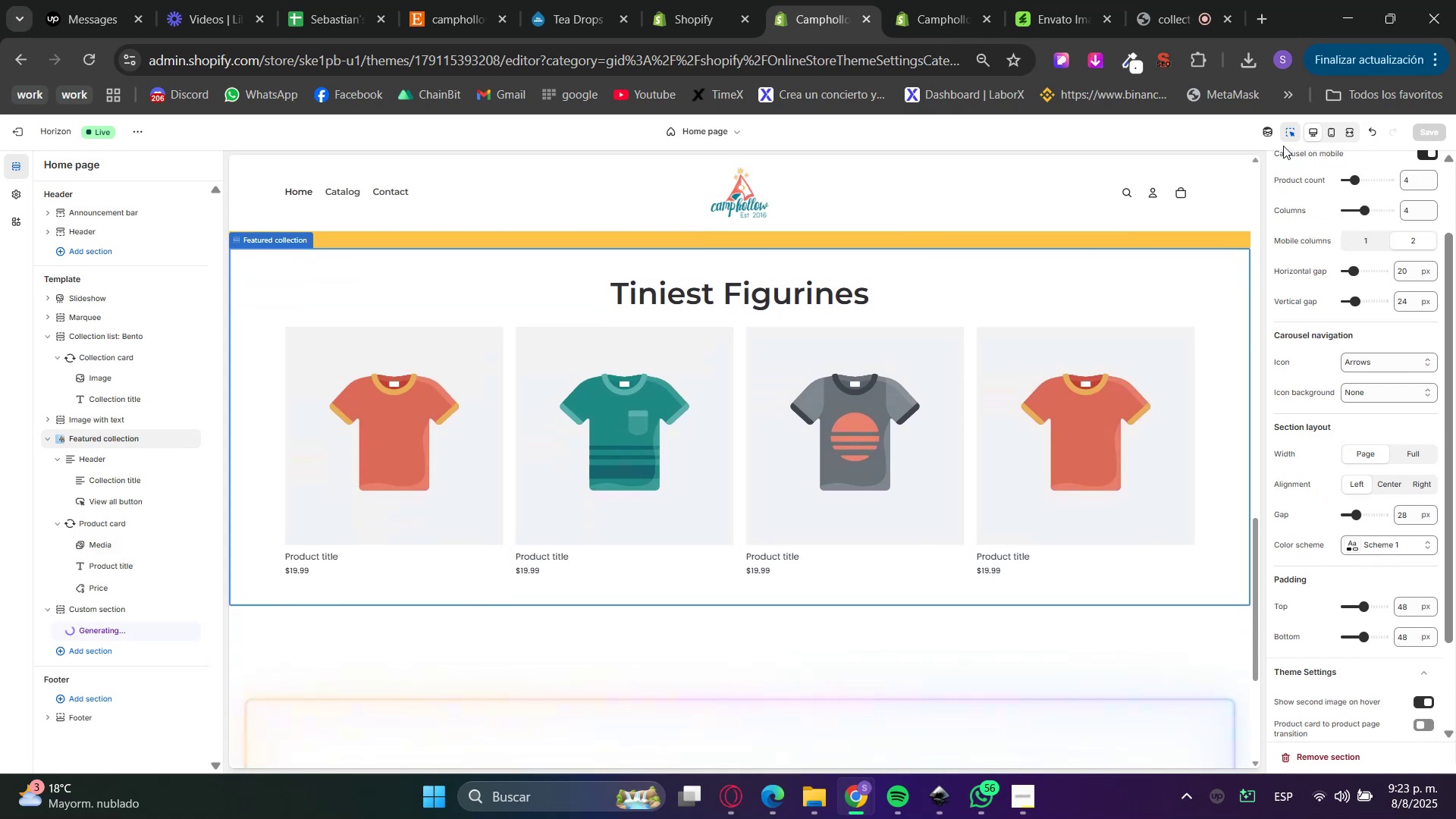 
left_click([1284, 128])
 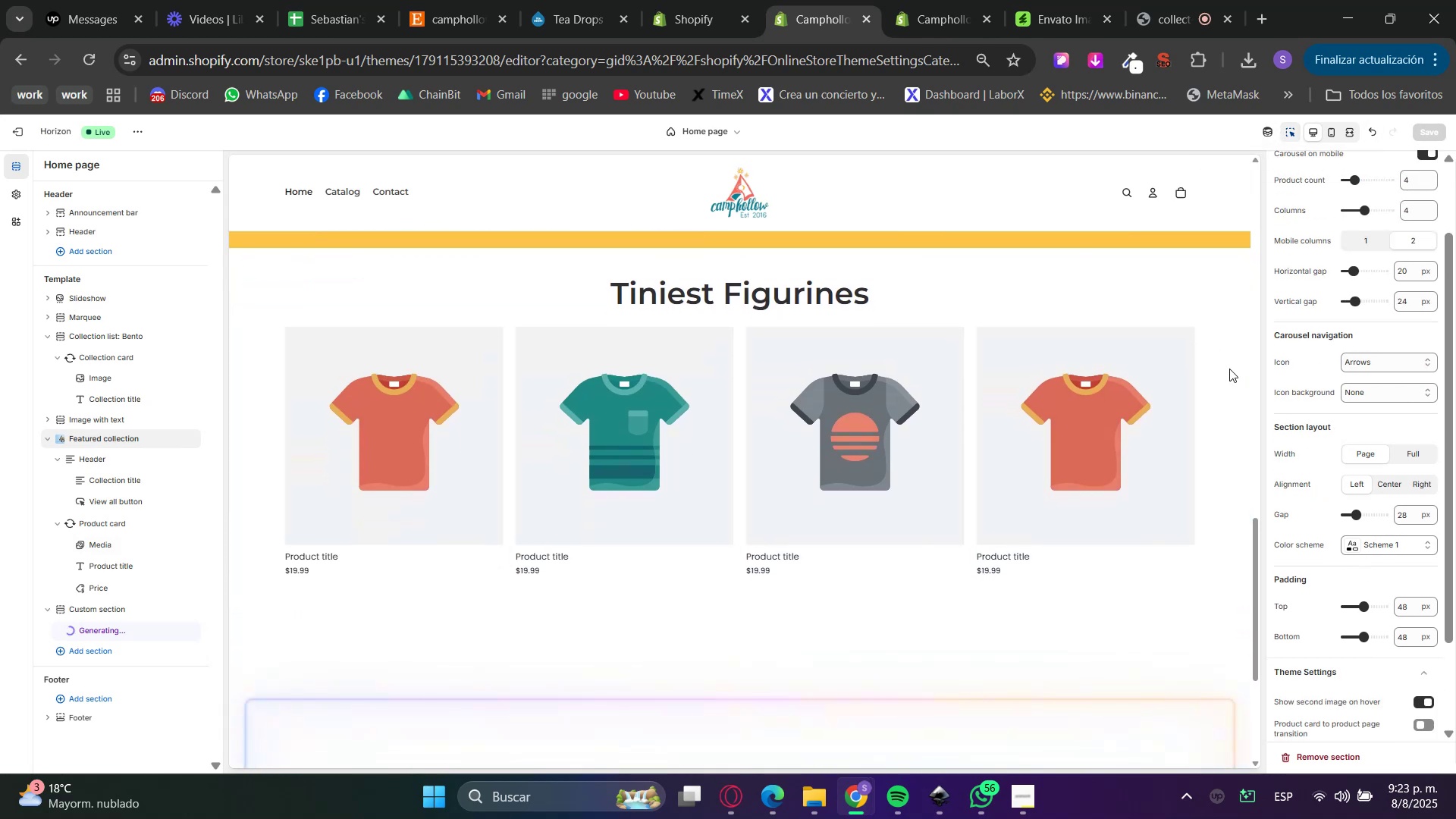 
scroll: coordinate [1199, 515], scroll_direction: down, amount: 2.0
 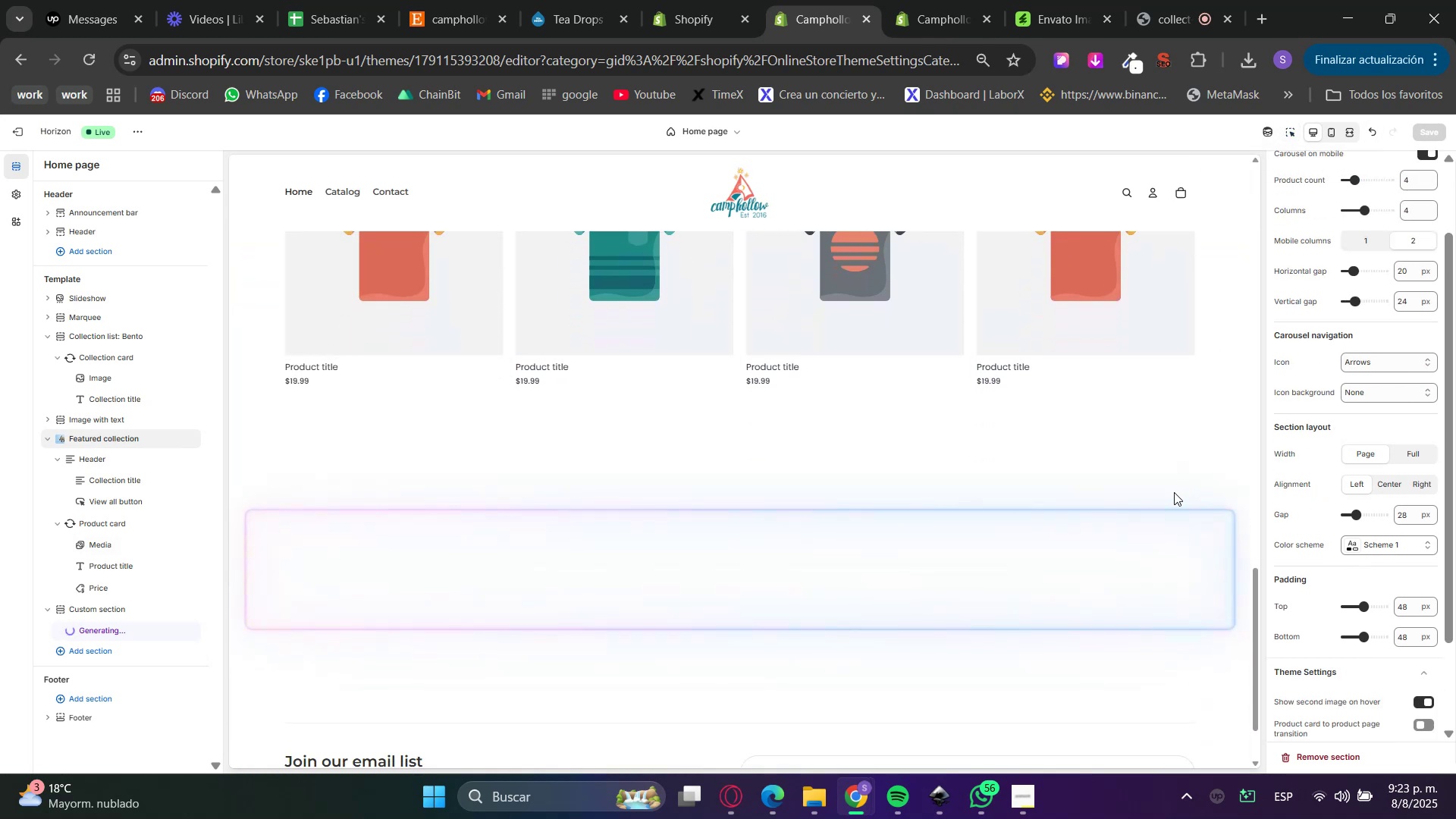 
scroll: coordinate [1141, 490], scroll_direction: up, amount: 2.0
 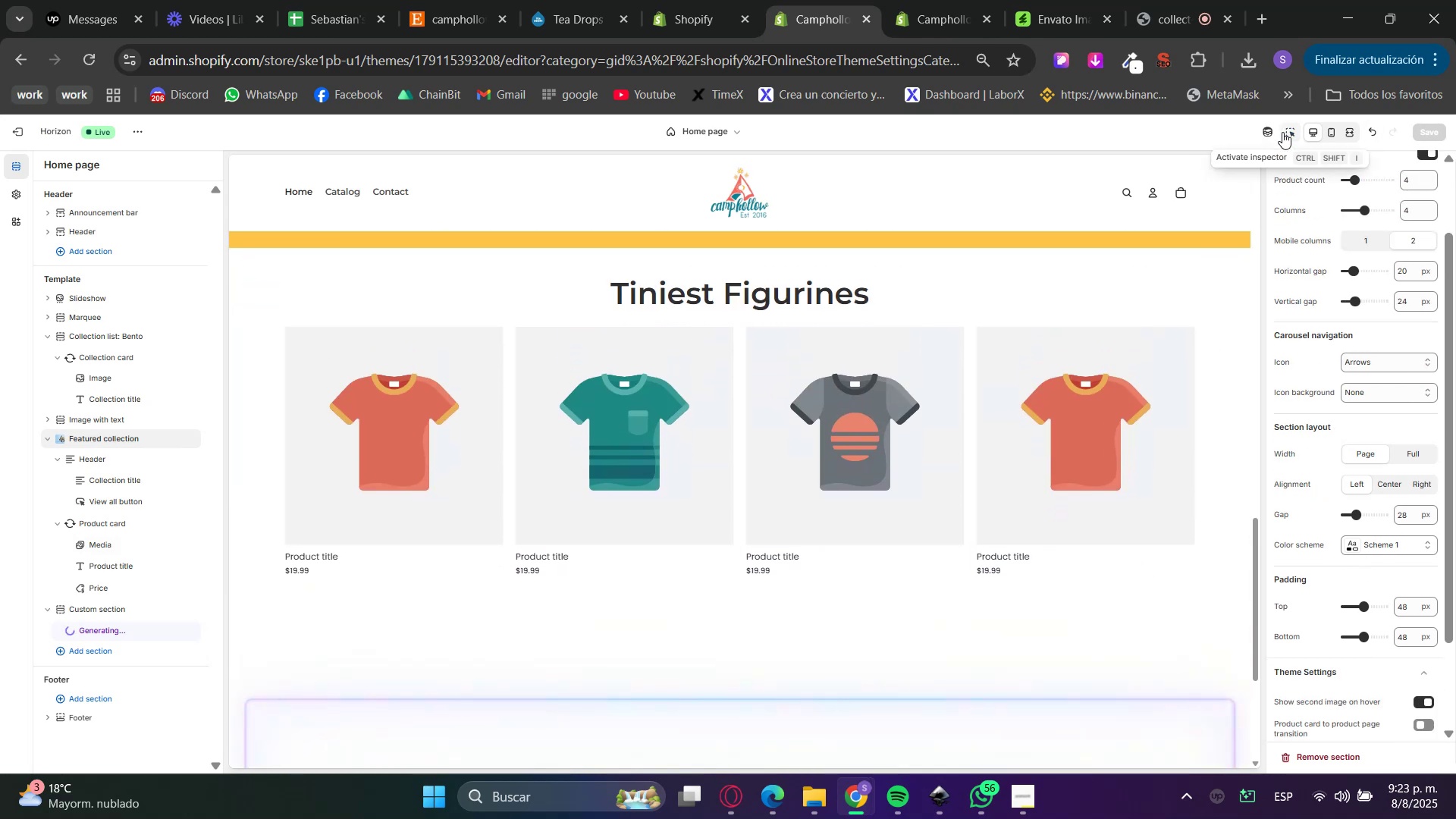 
double_click([1127, 451])
 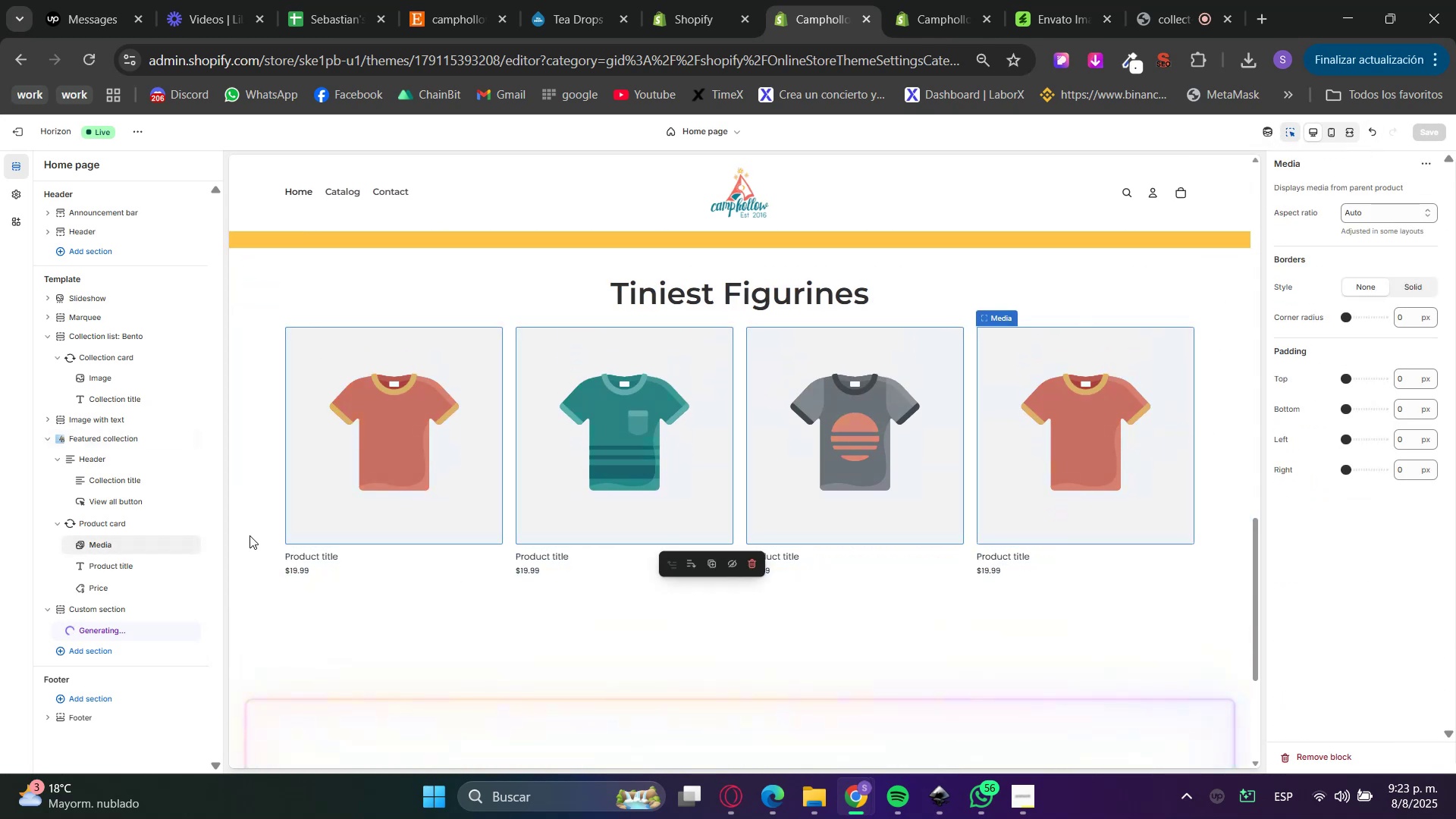 
left_click([120, 521])
 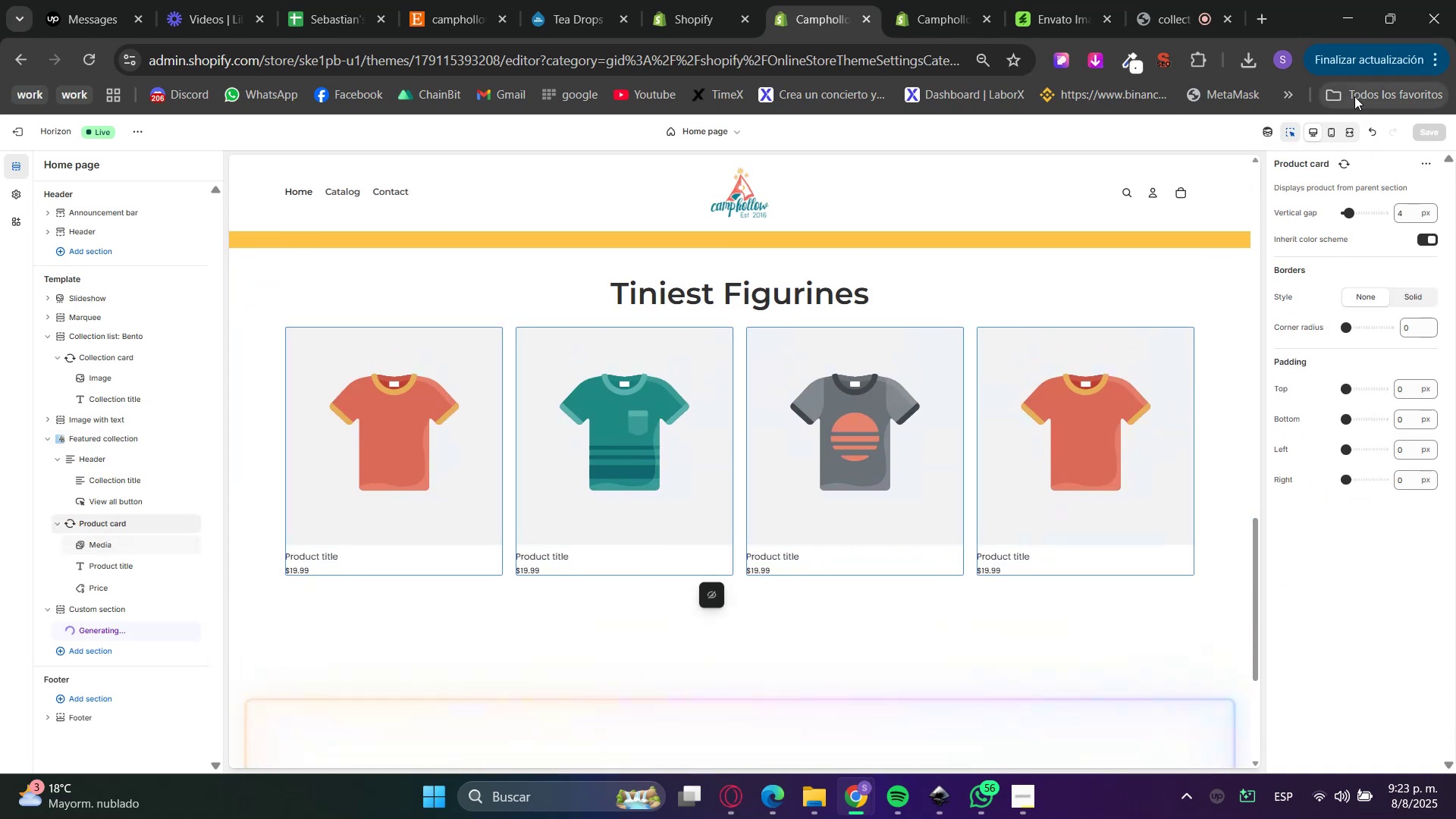 
left_click([1344, 165])
 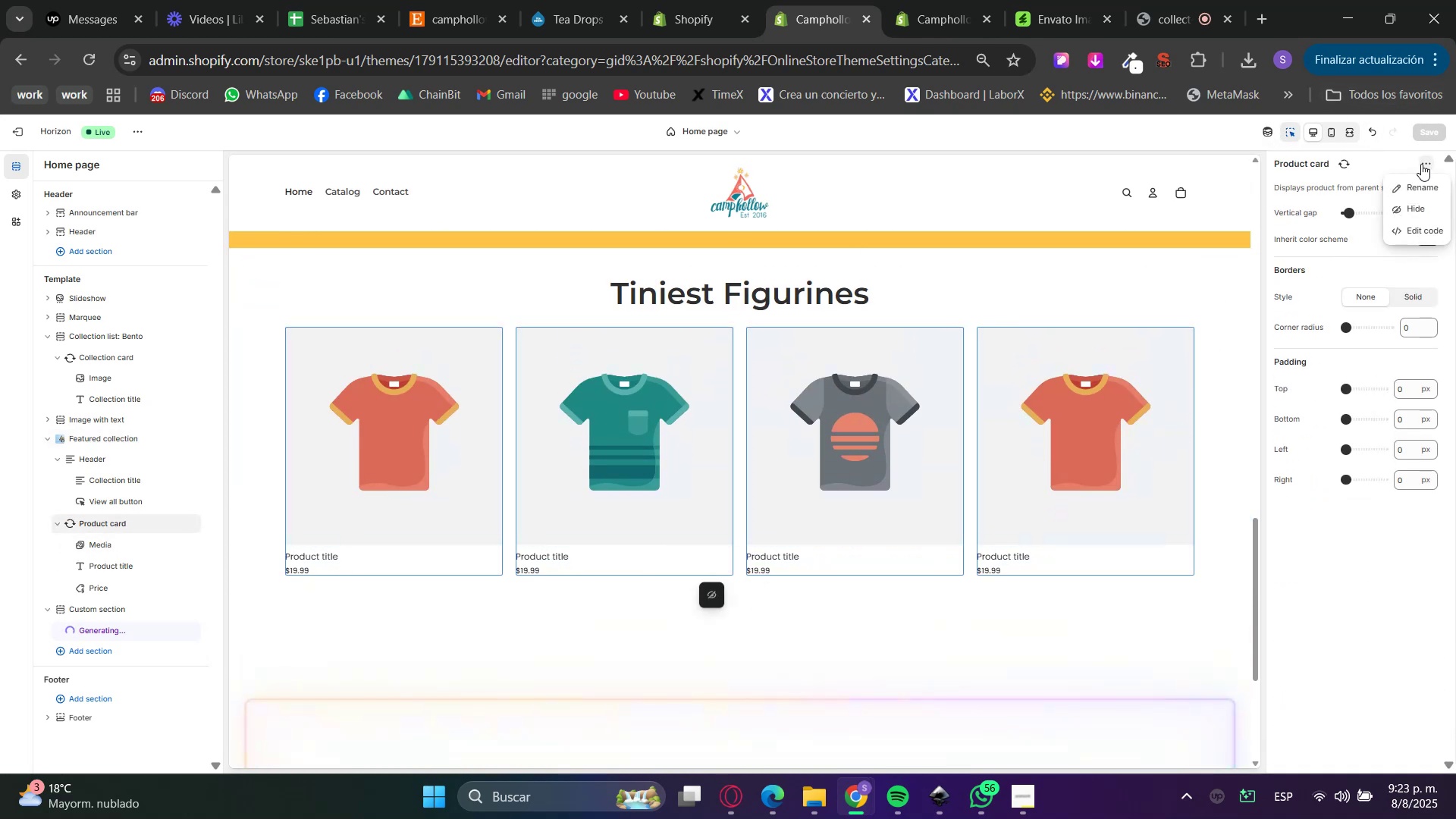 
left_click([1421, 164])
 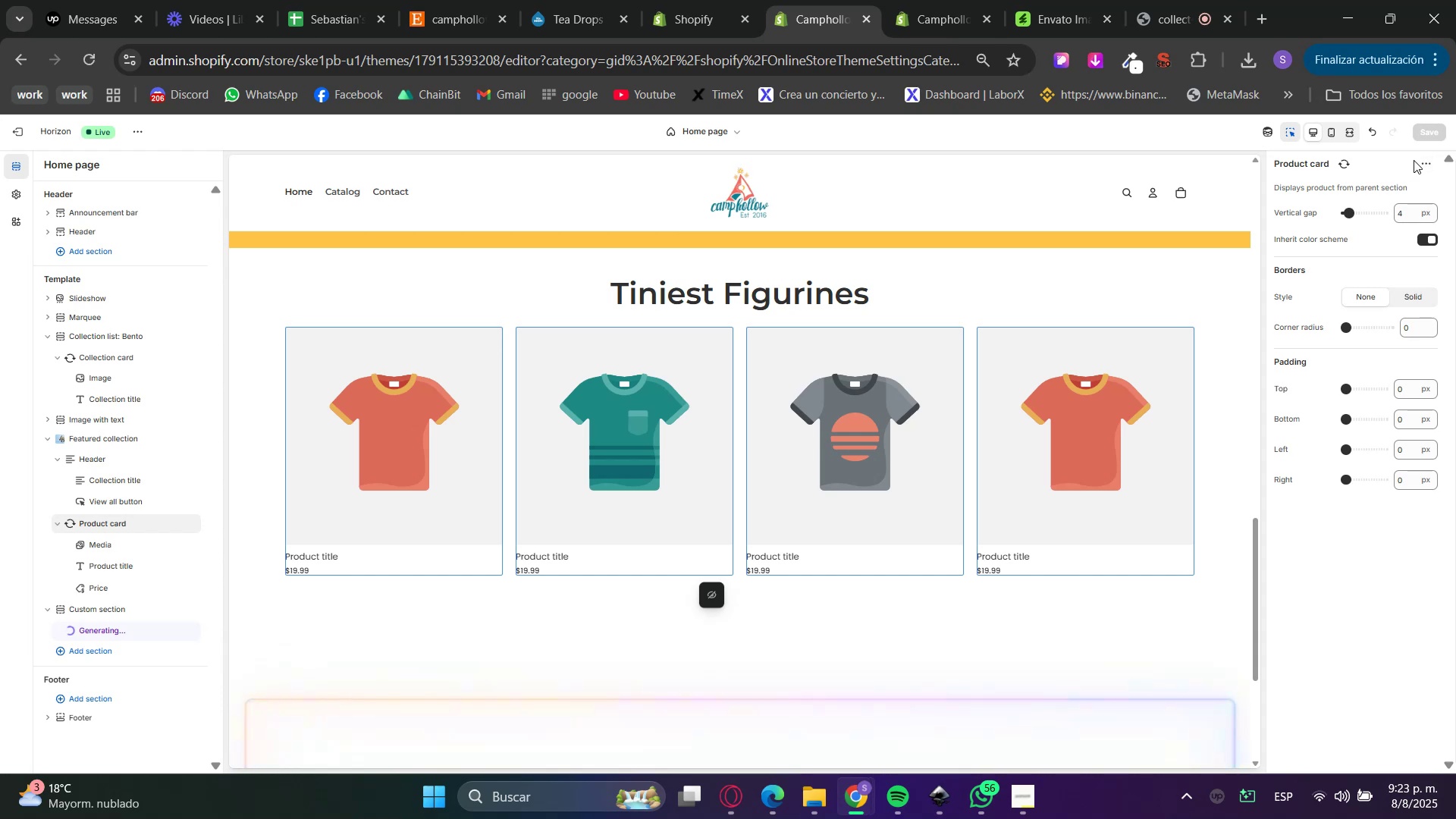 
left_click([663, 0])
 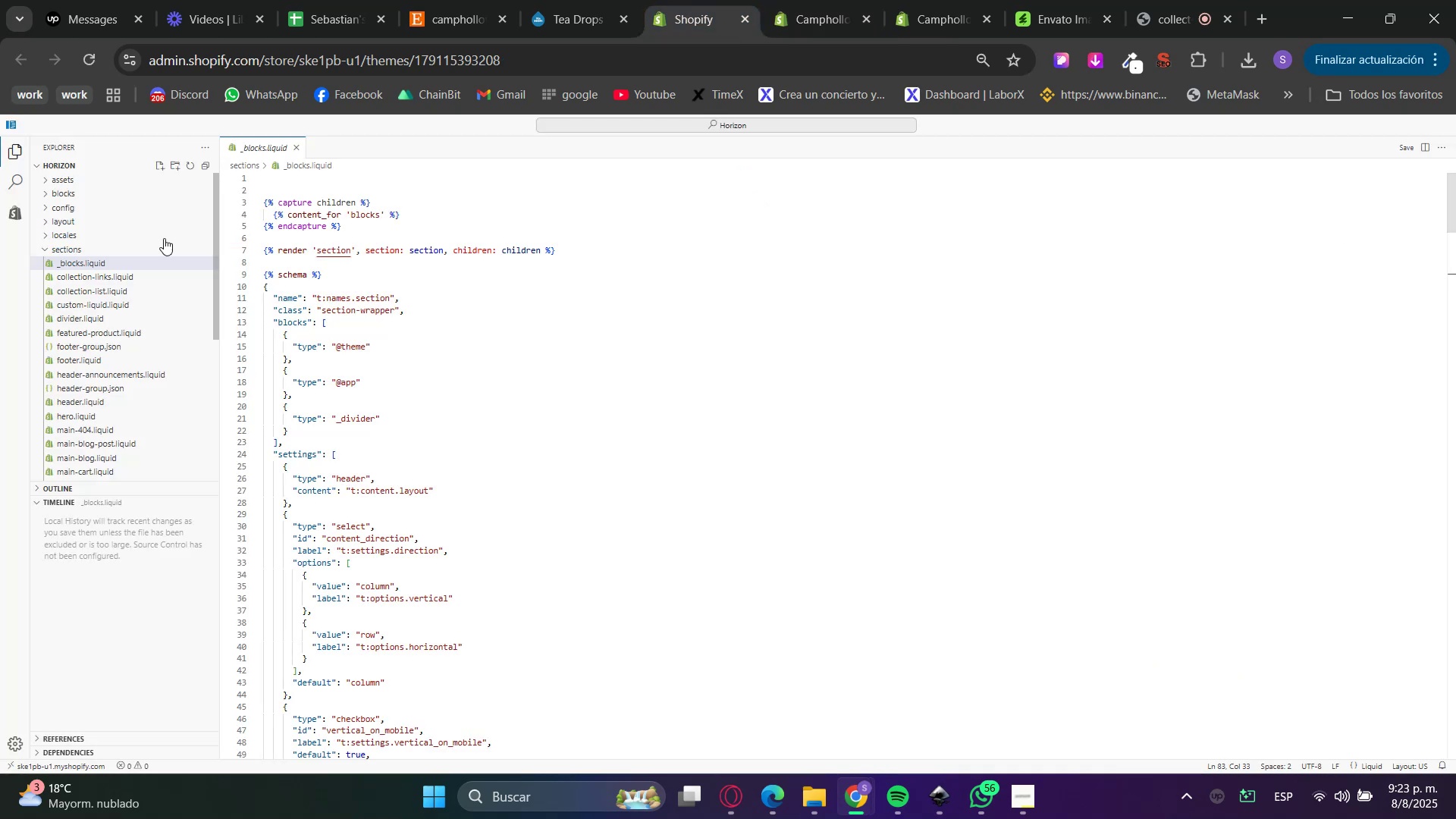 
left_click_drag(start_coordinate=[817, 0], to_coordinate=[811, 0])
 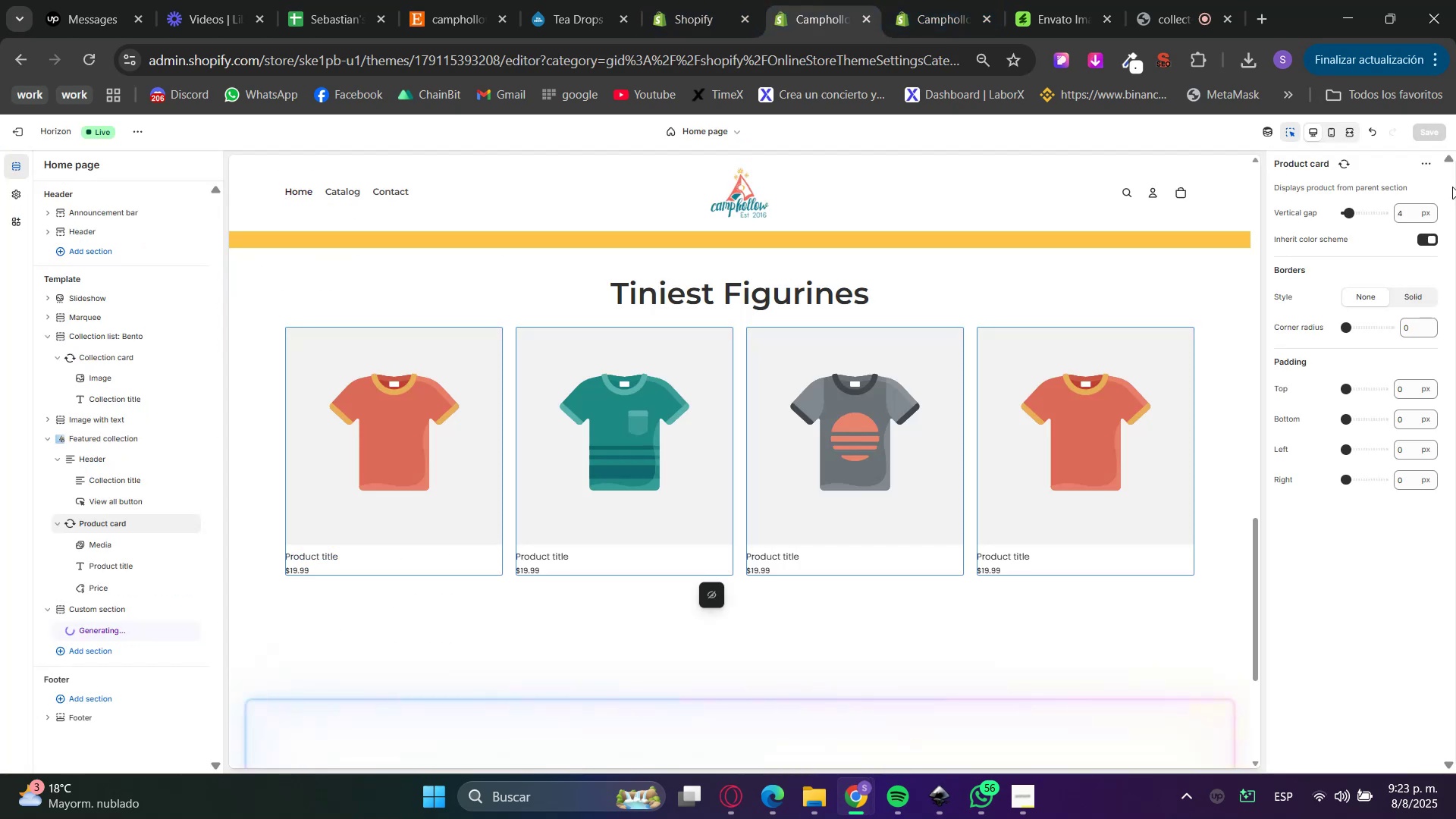 
left_click([1432, 167])
 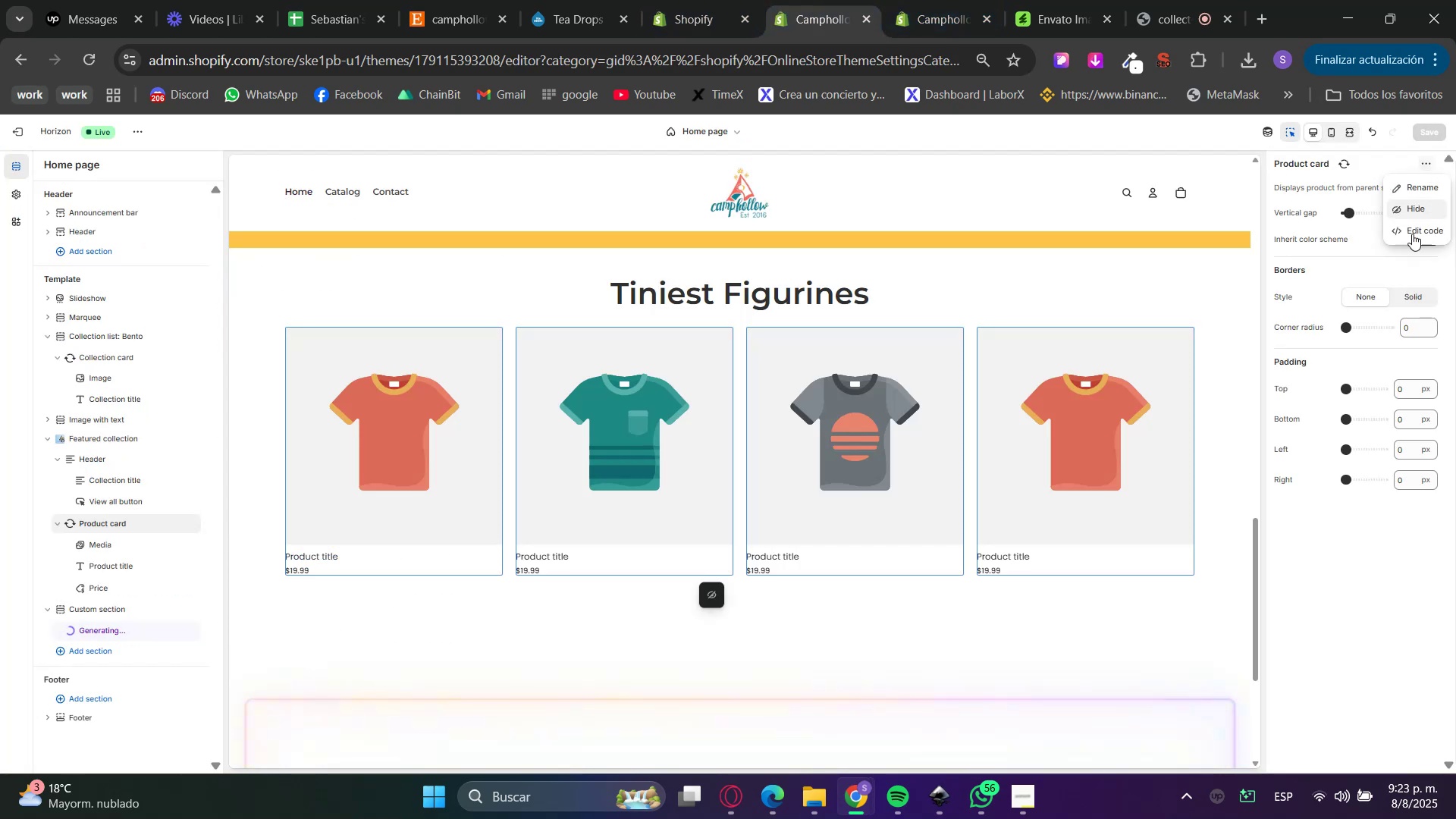 
left_click([1410, 238])
 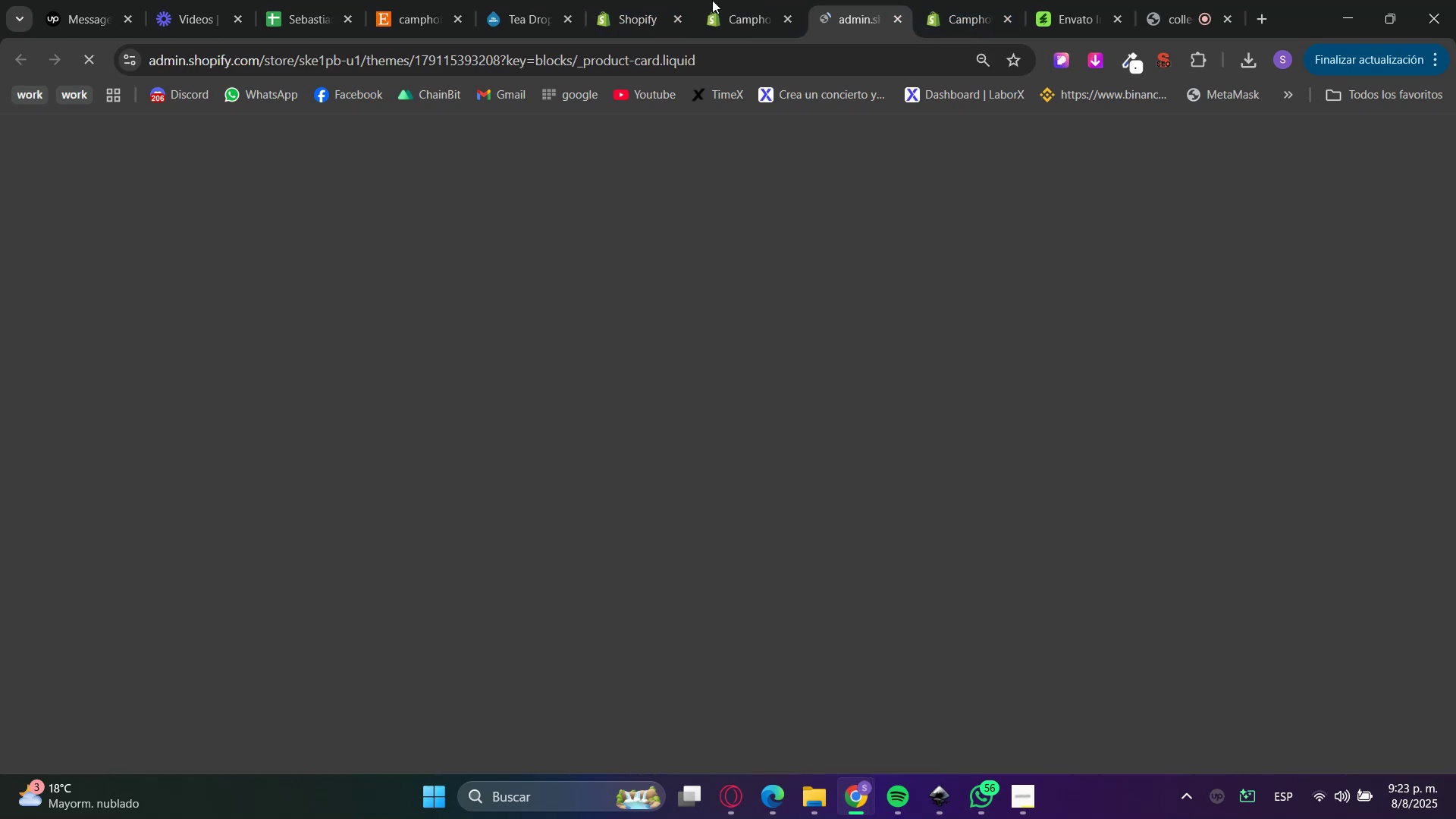 
left_click_drag(start_coordinate=[871, 11], to_coordinate=[739, 1])
 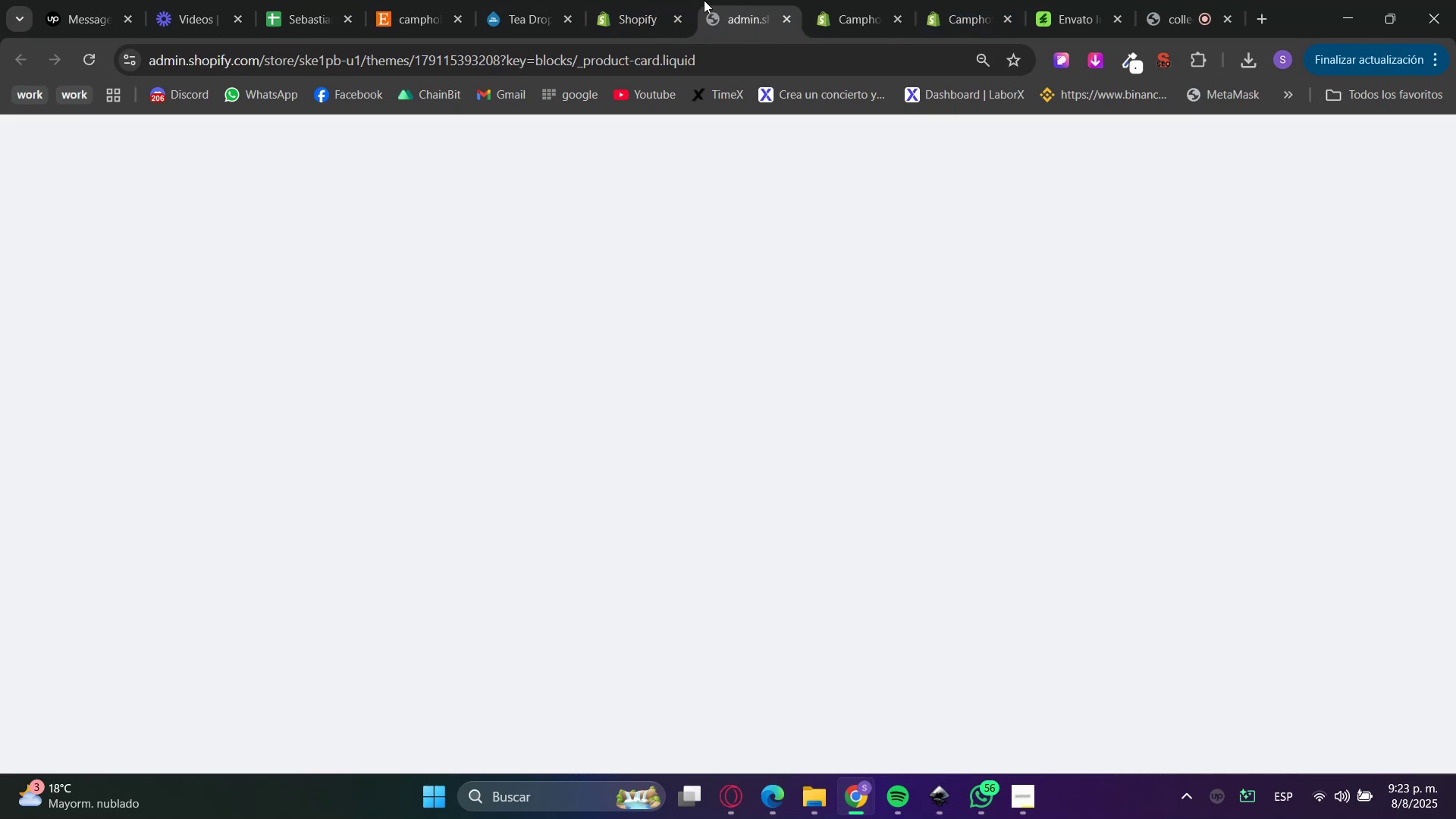 
double_click([658, 0])
 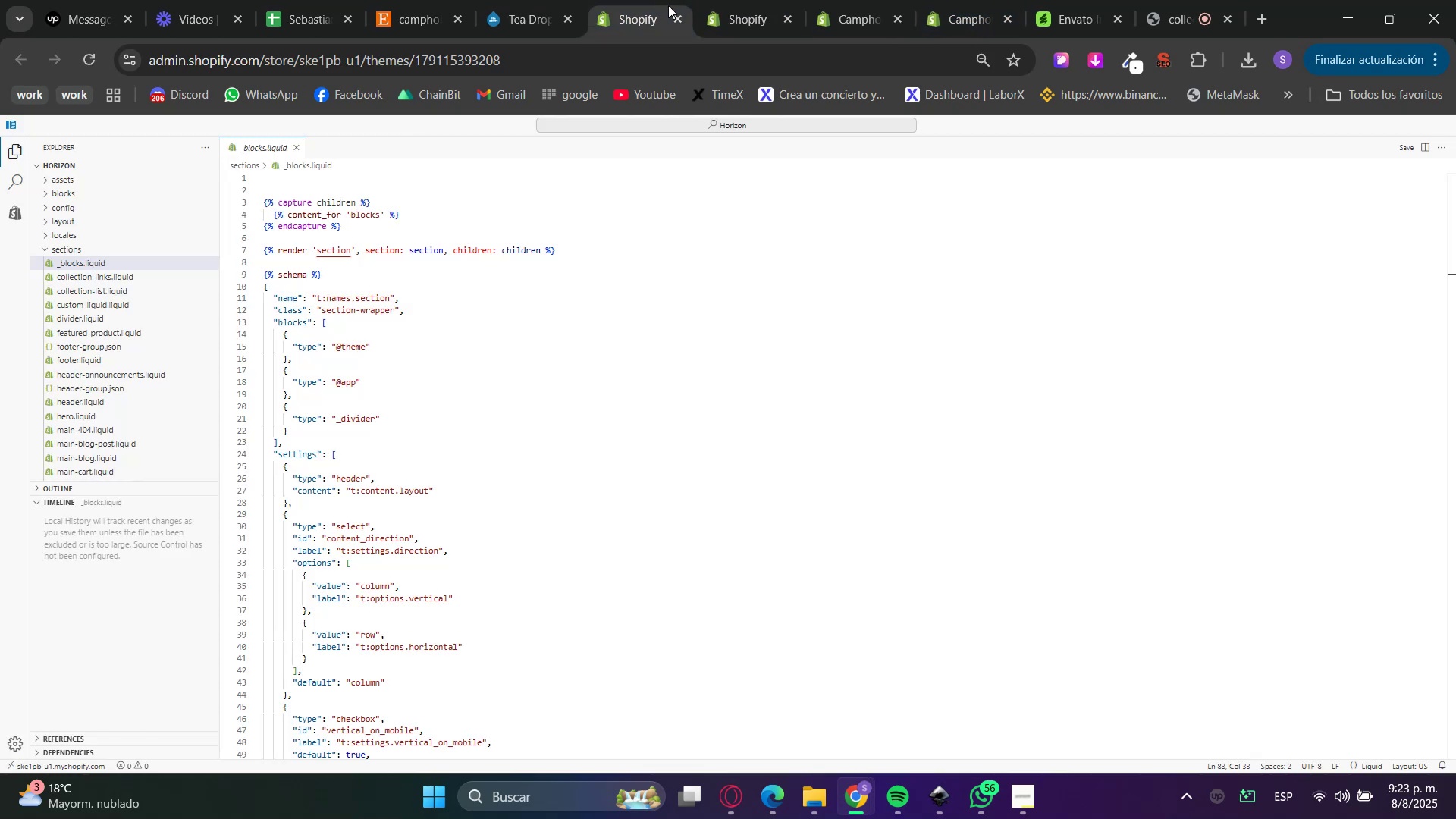 
triple_click([681, 11])
 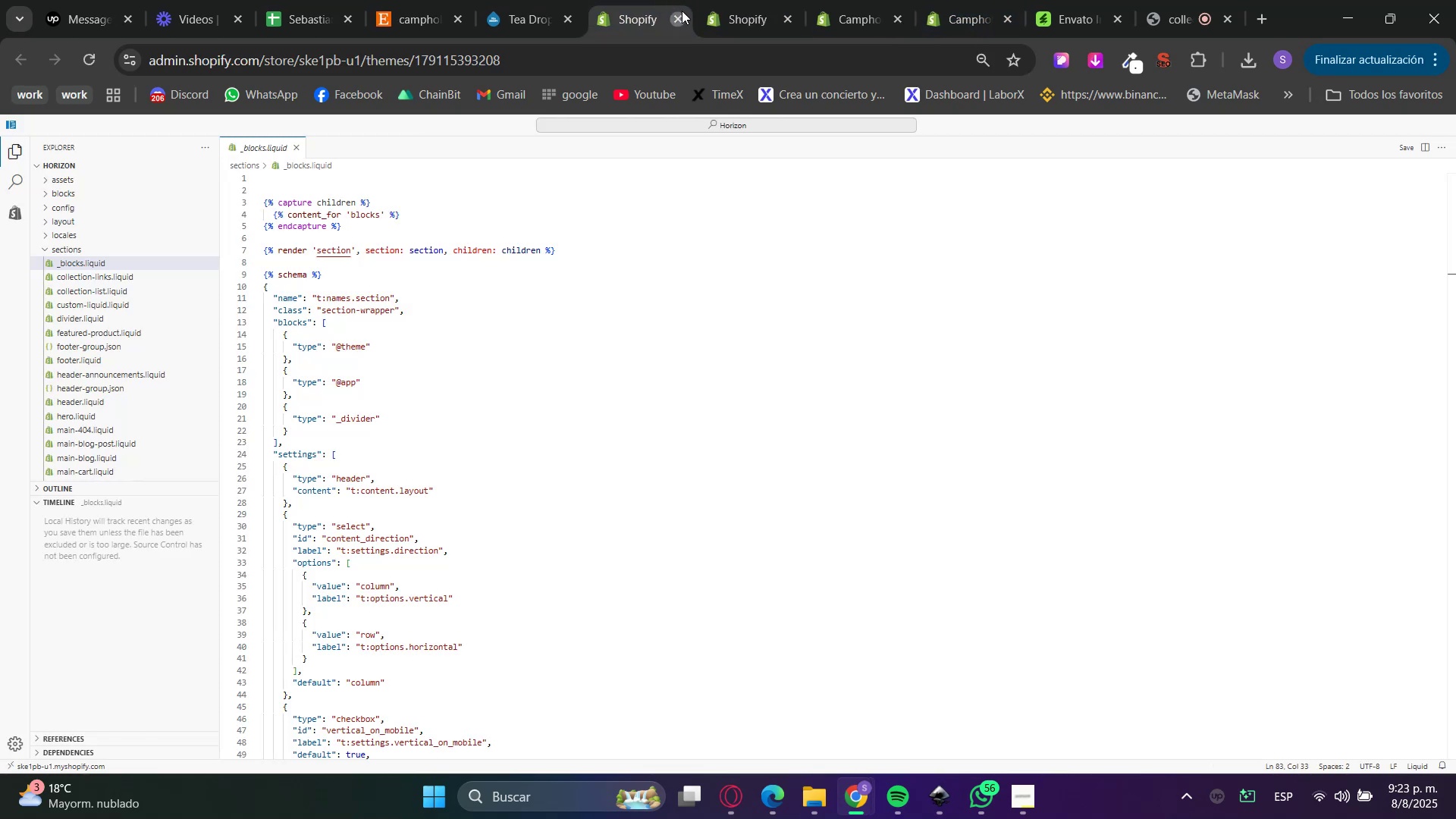 
triple_click([683, 0])
 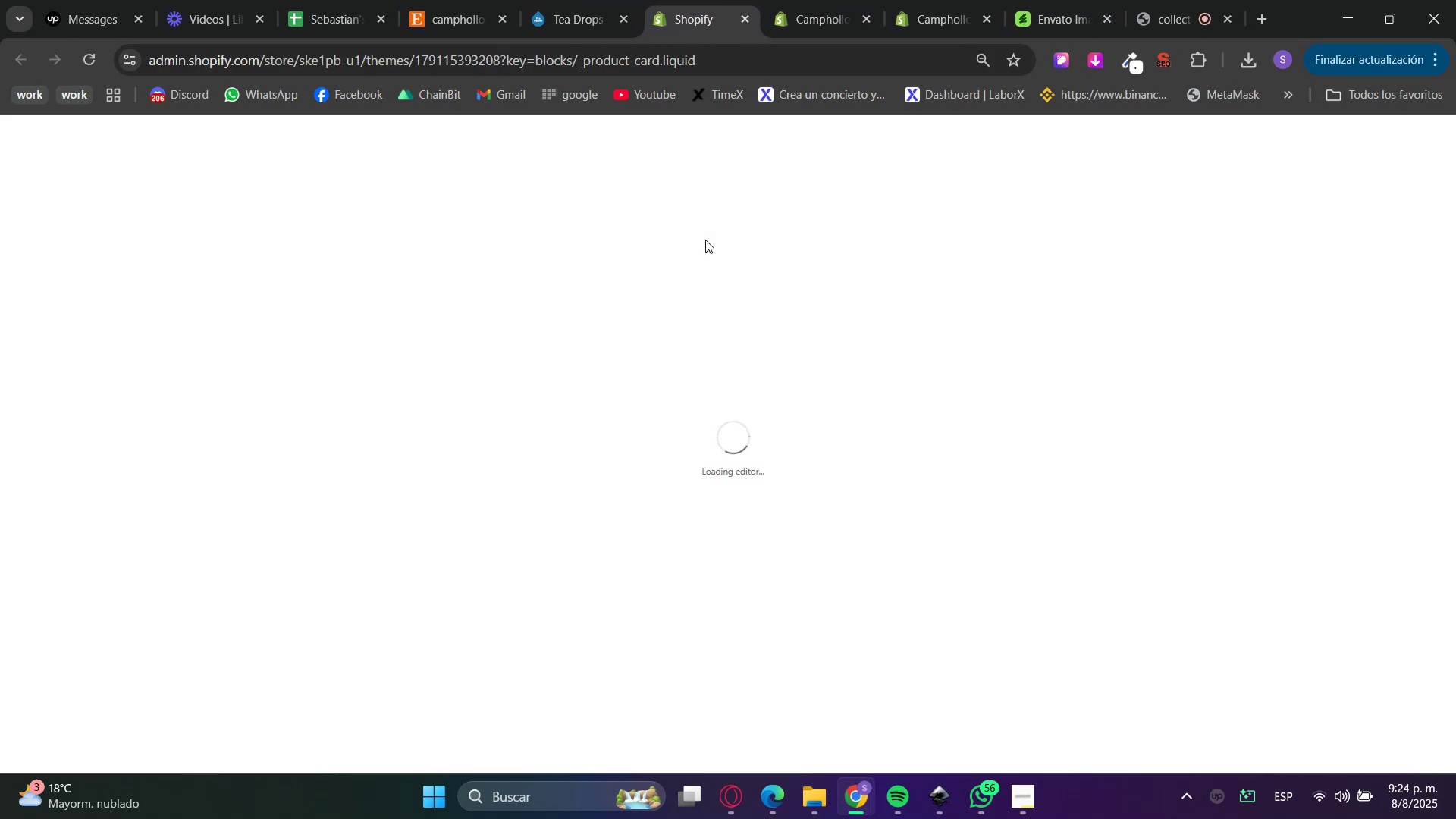 
double_click([616, 0])
 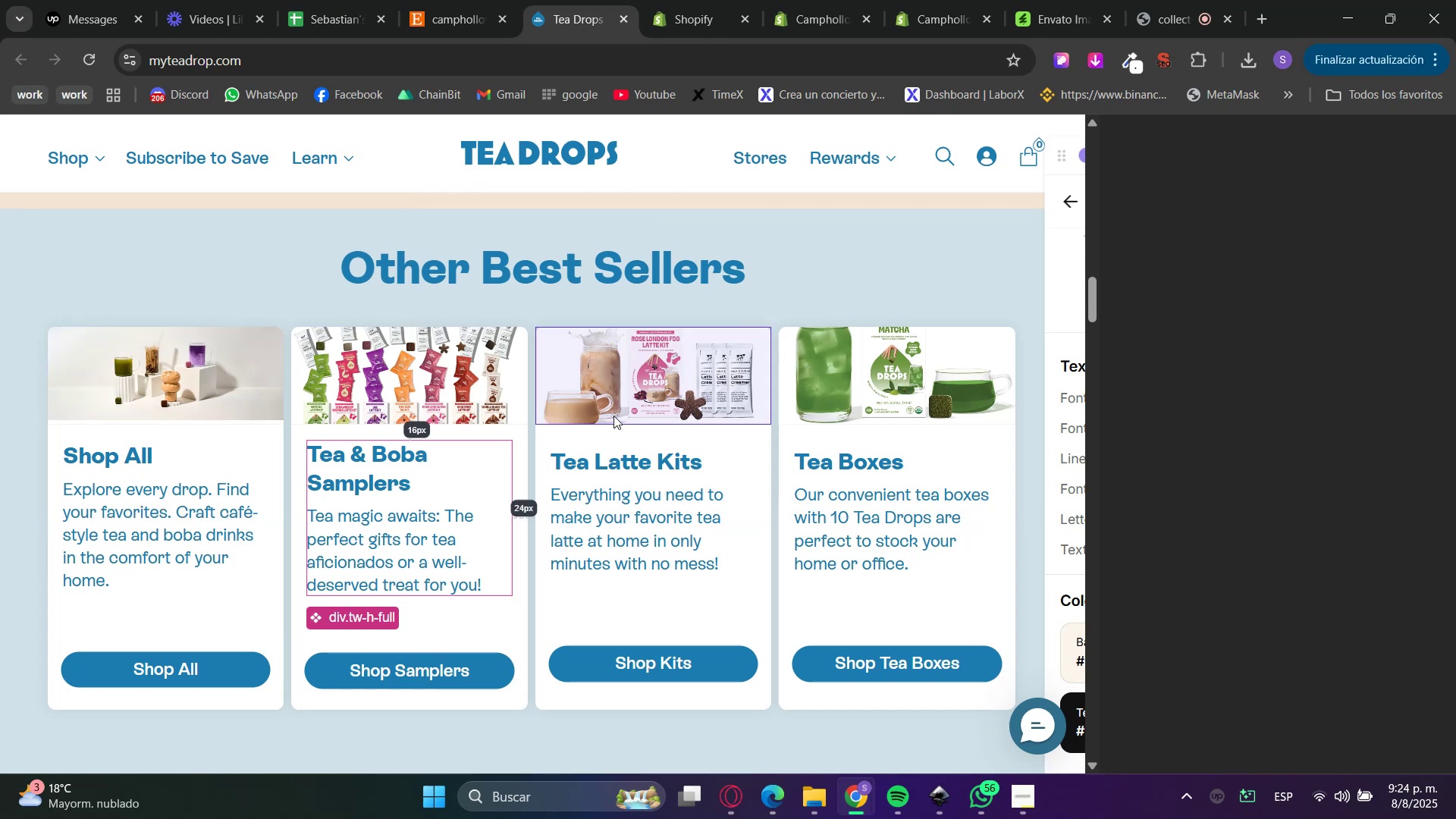 
scroll: coordinate [598, 448], scroll_direction: down, amount: 5.0
 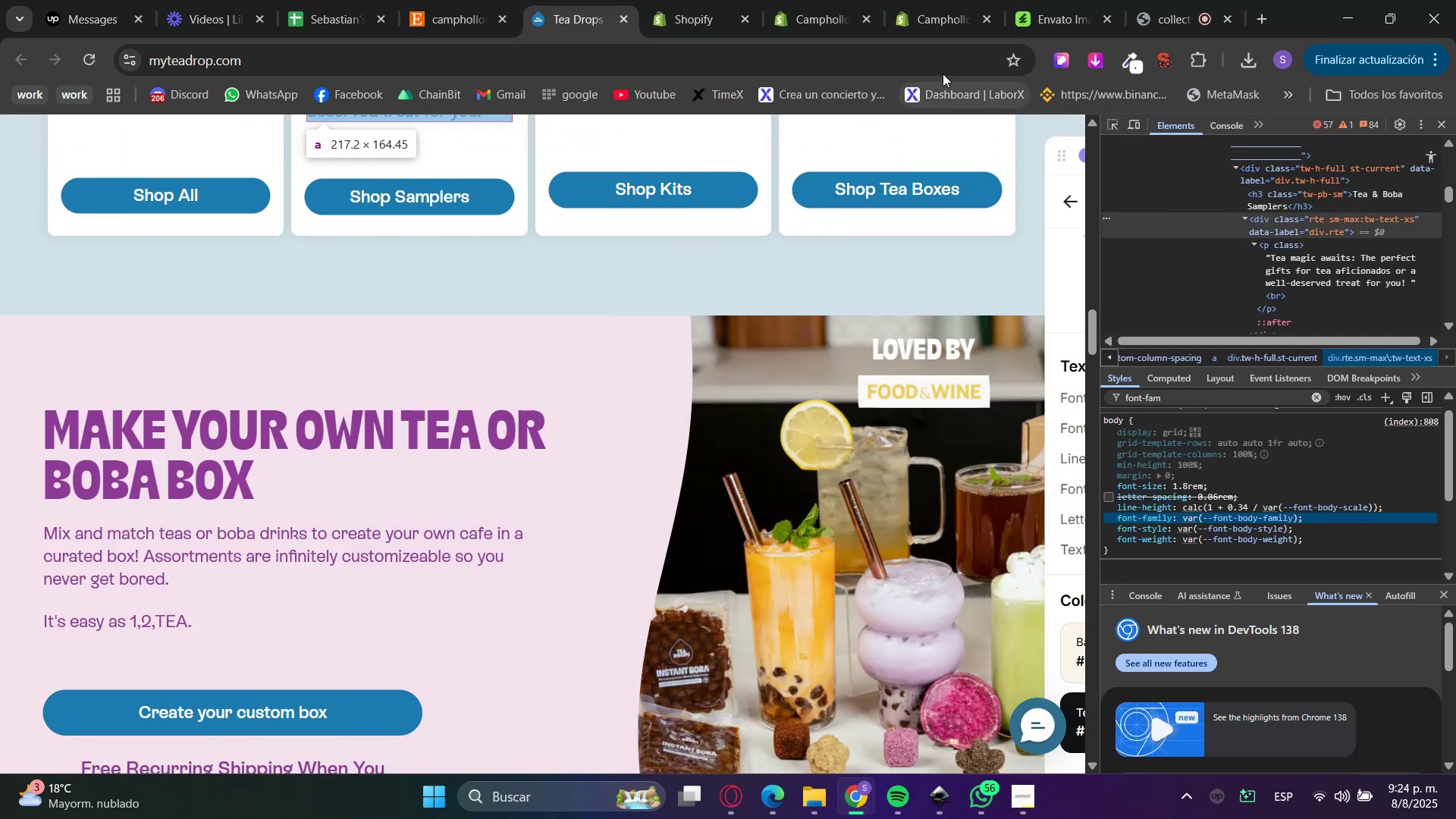 
left_click([1050, 55])
 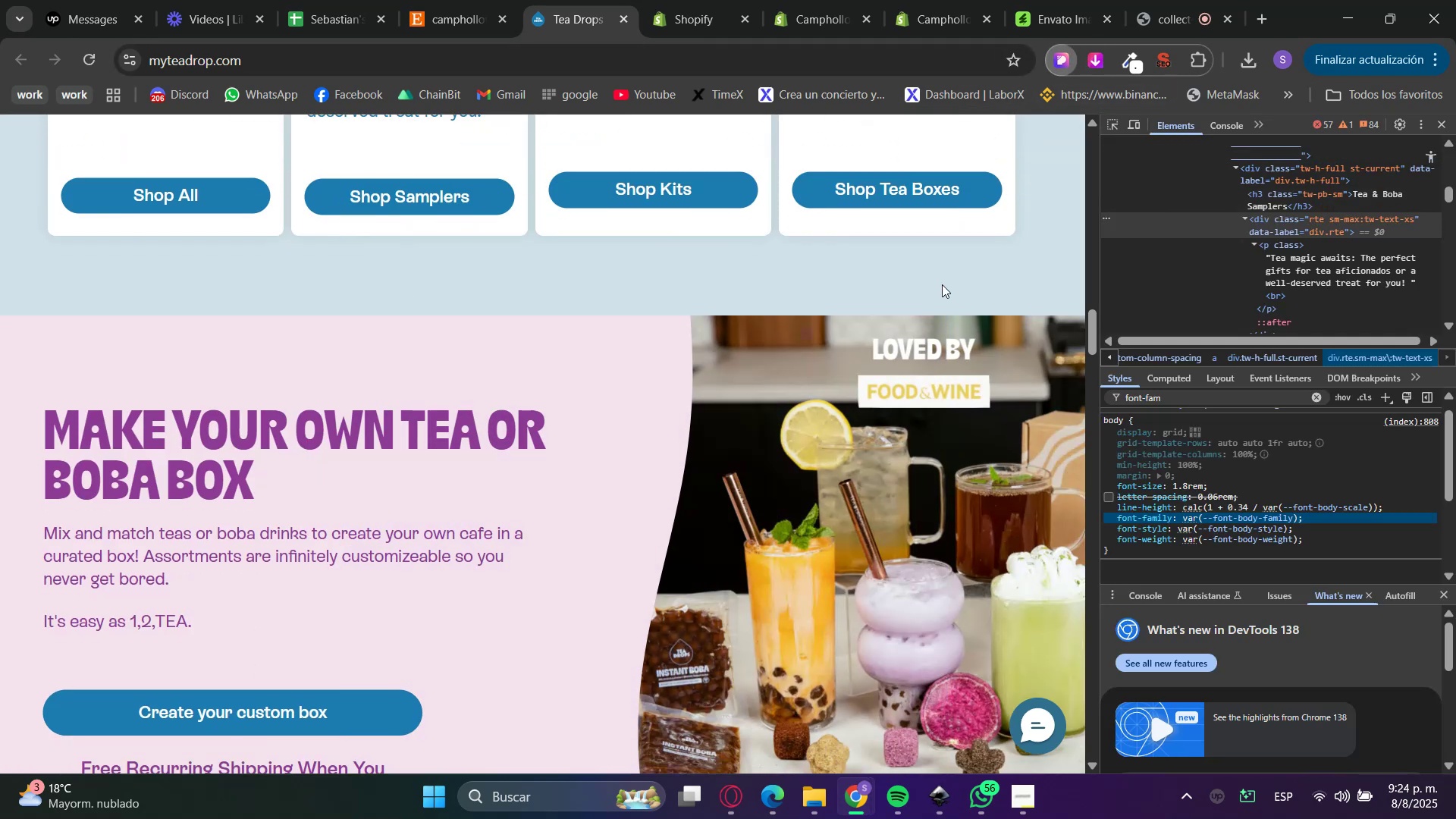 
scroll: coordinate [337, 283], scroll_direction: up, amount: 15.0
 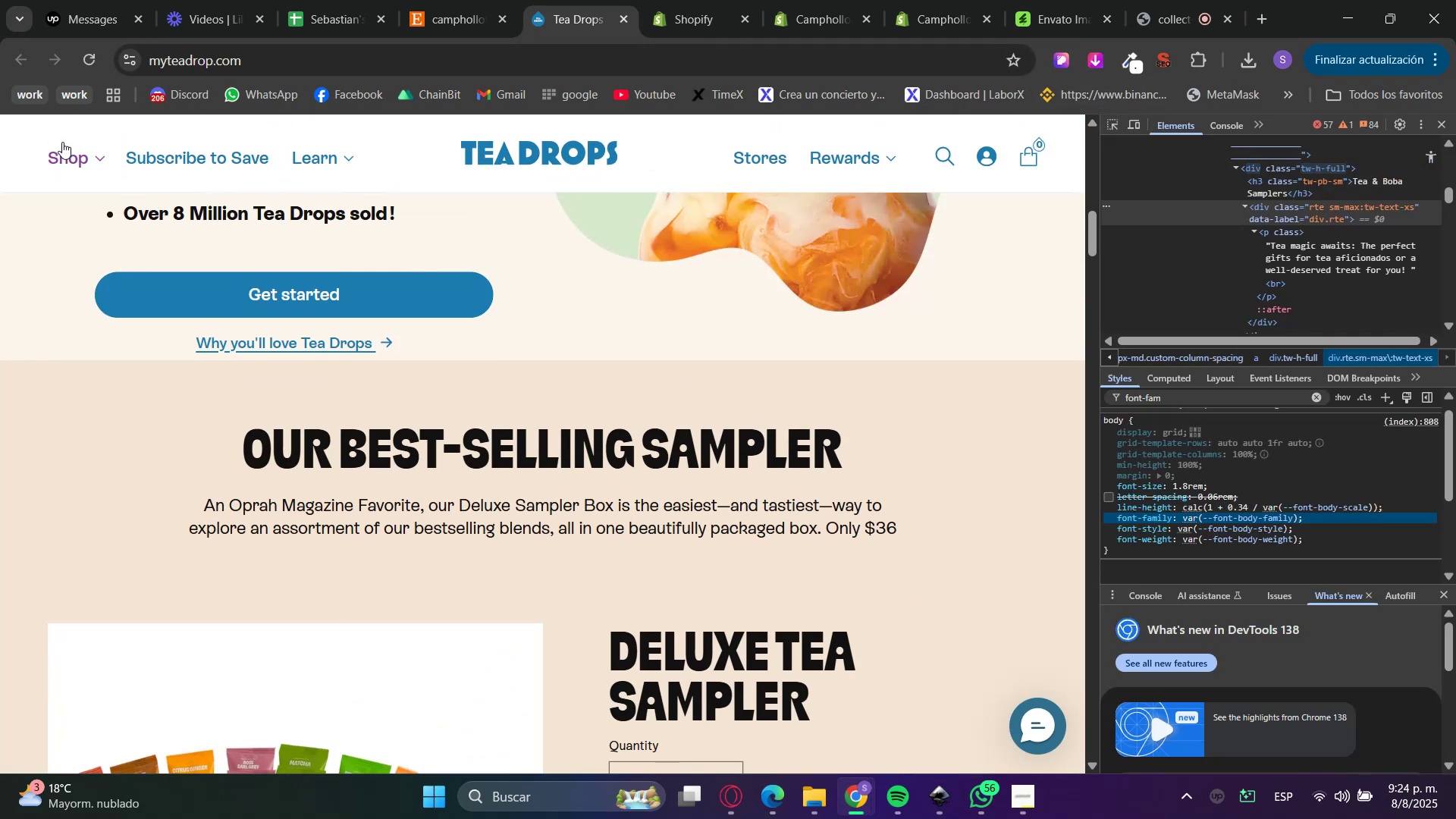 
left_click([66, 154])
 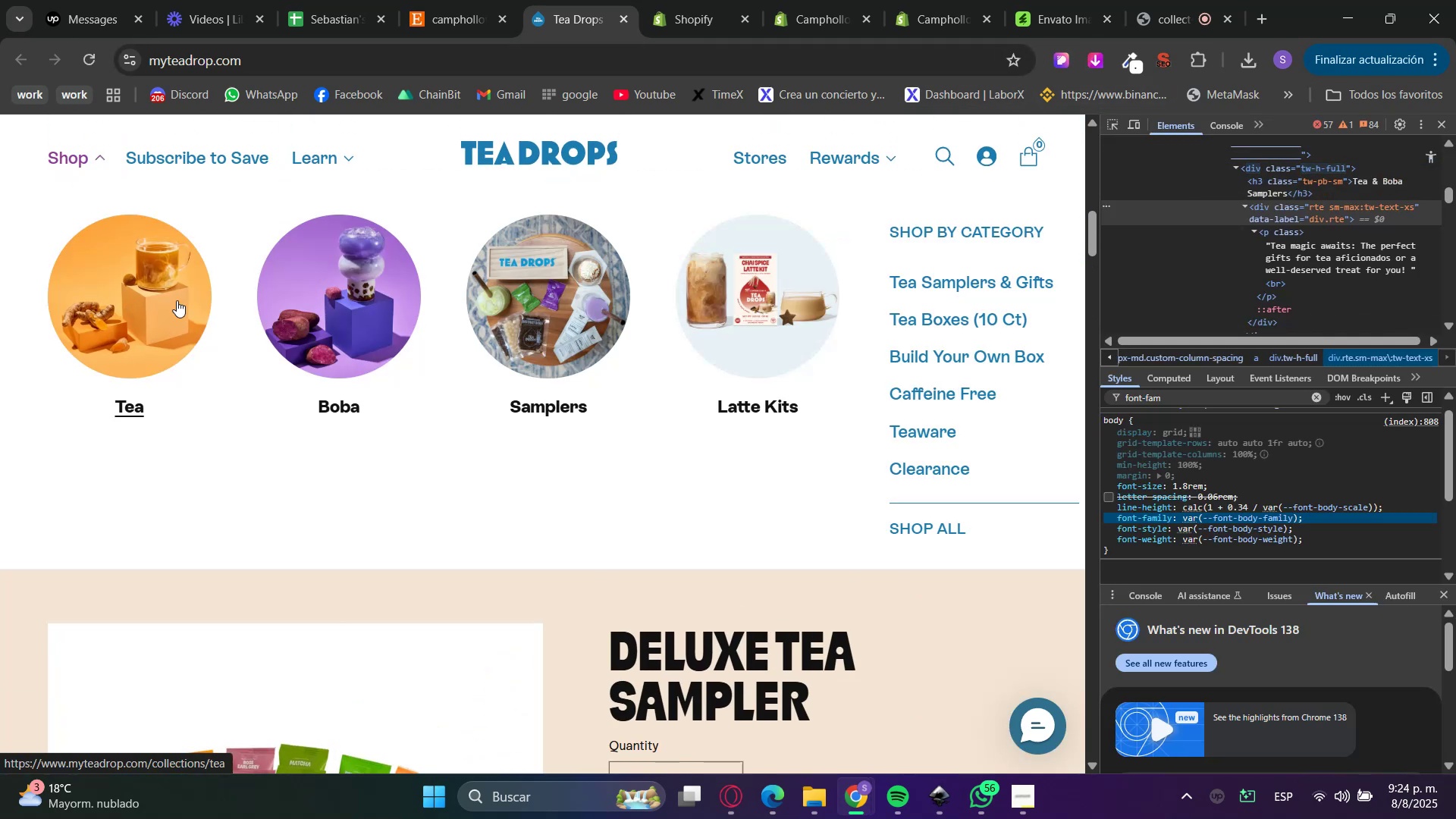 
left_click([330, 310])
 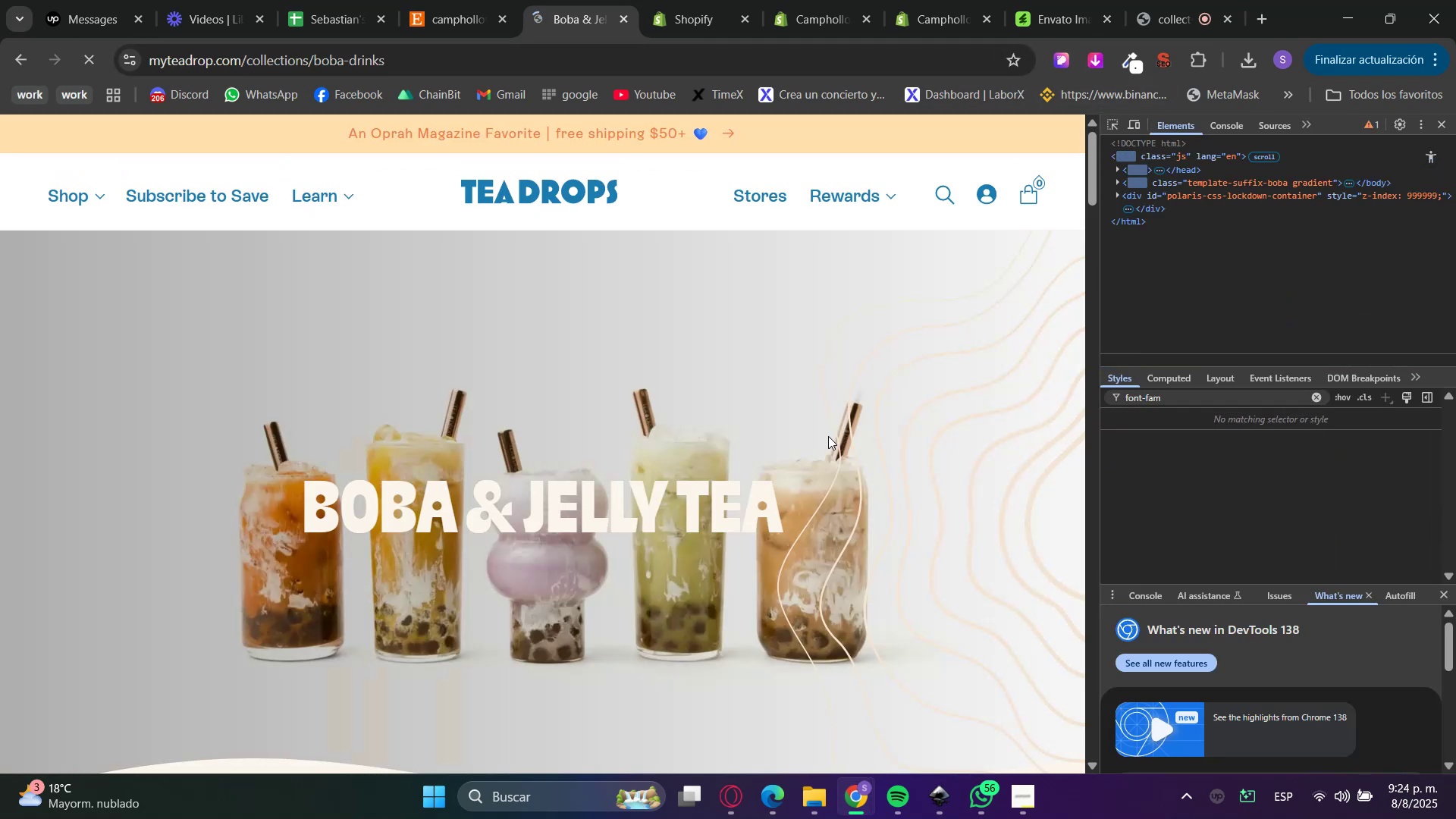 
scroll: coordinate [855, 386], scroll_direction: down, amount: 9.0
 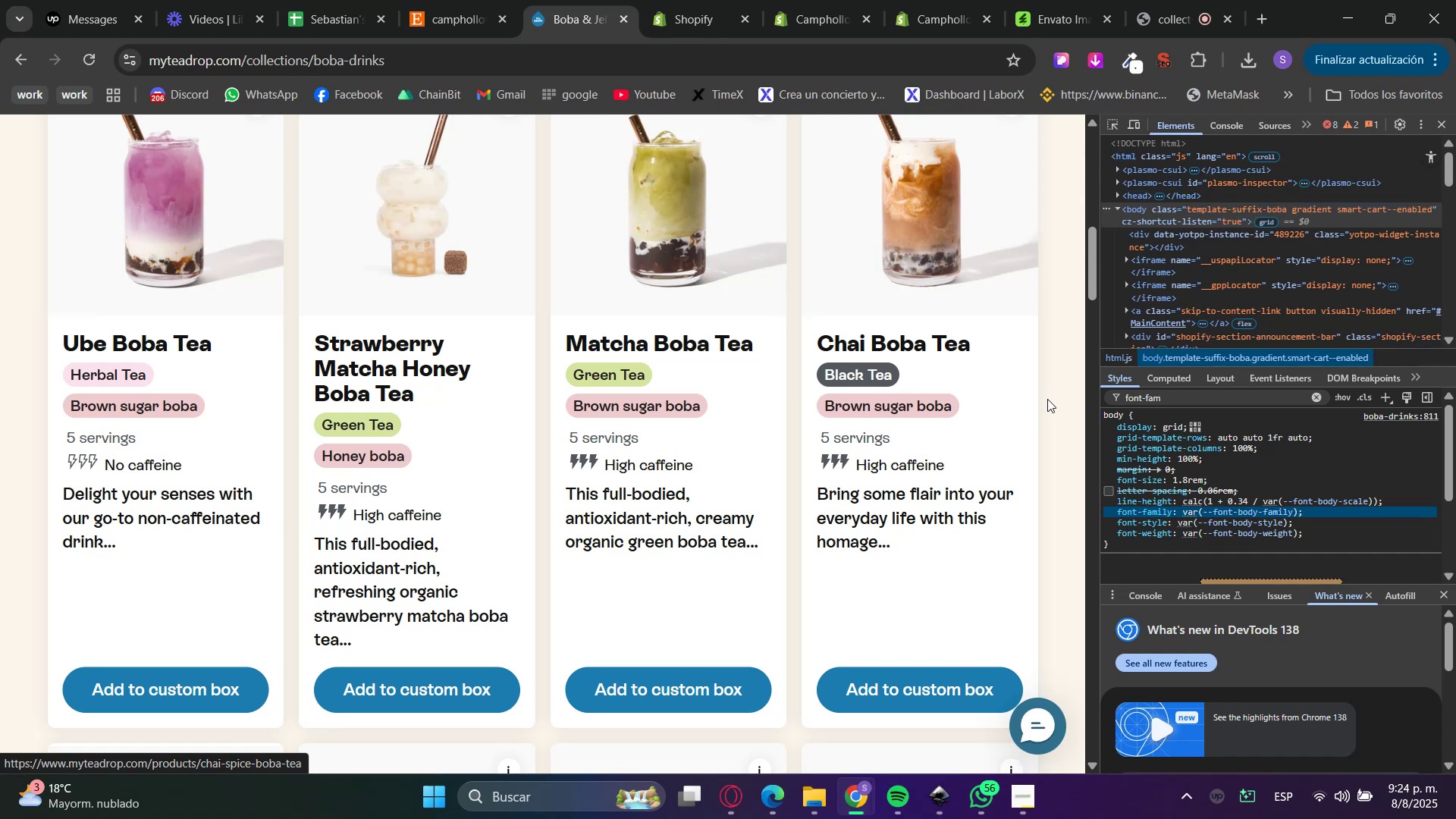 
wait(5.96)
 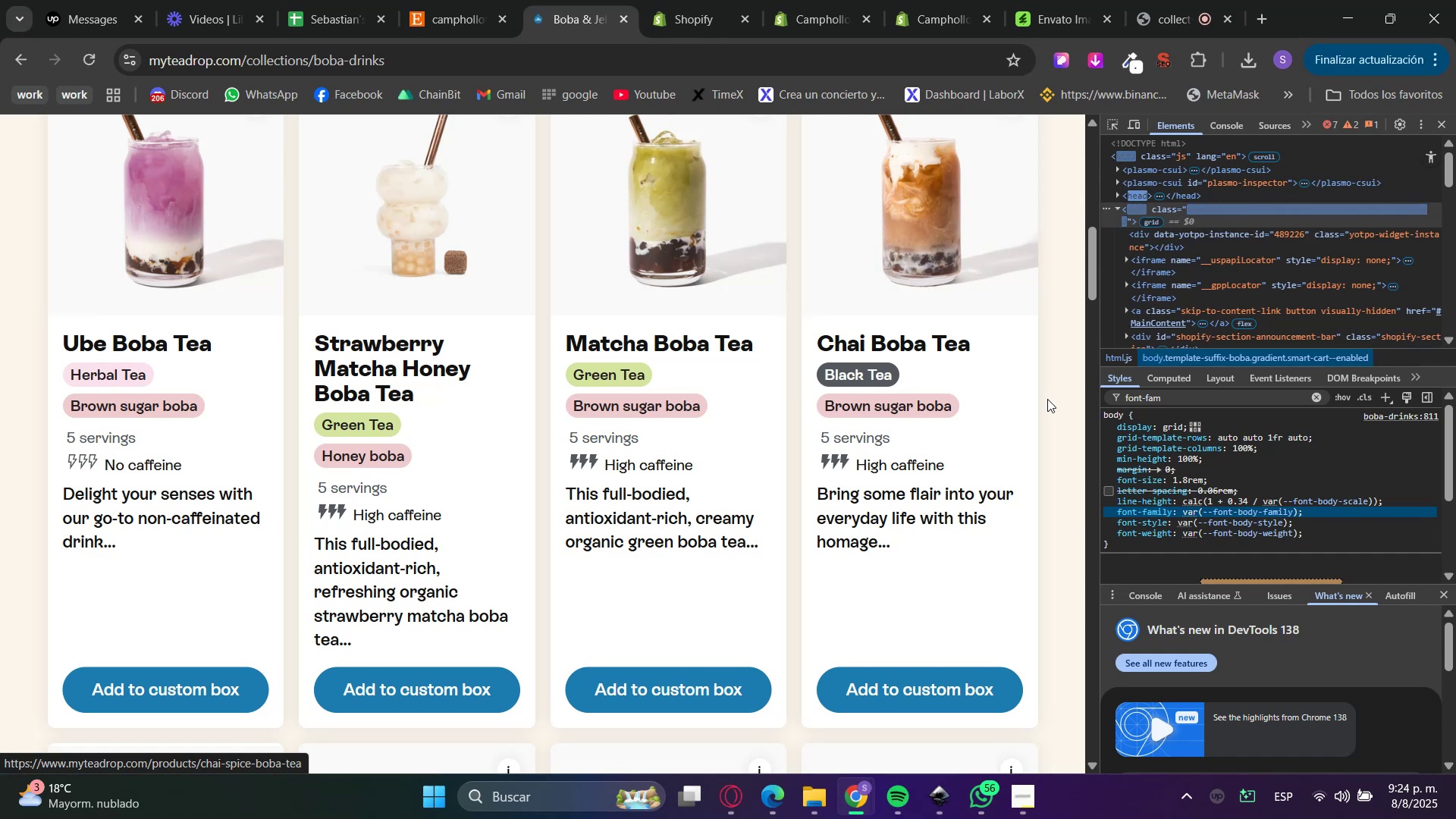 
double_click([779, 0])
 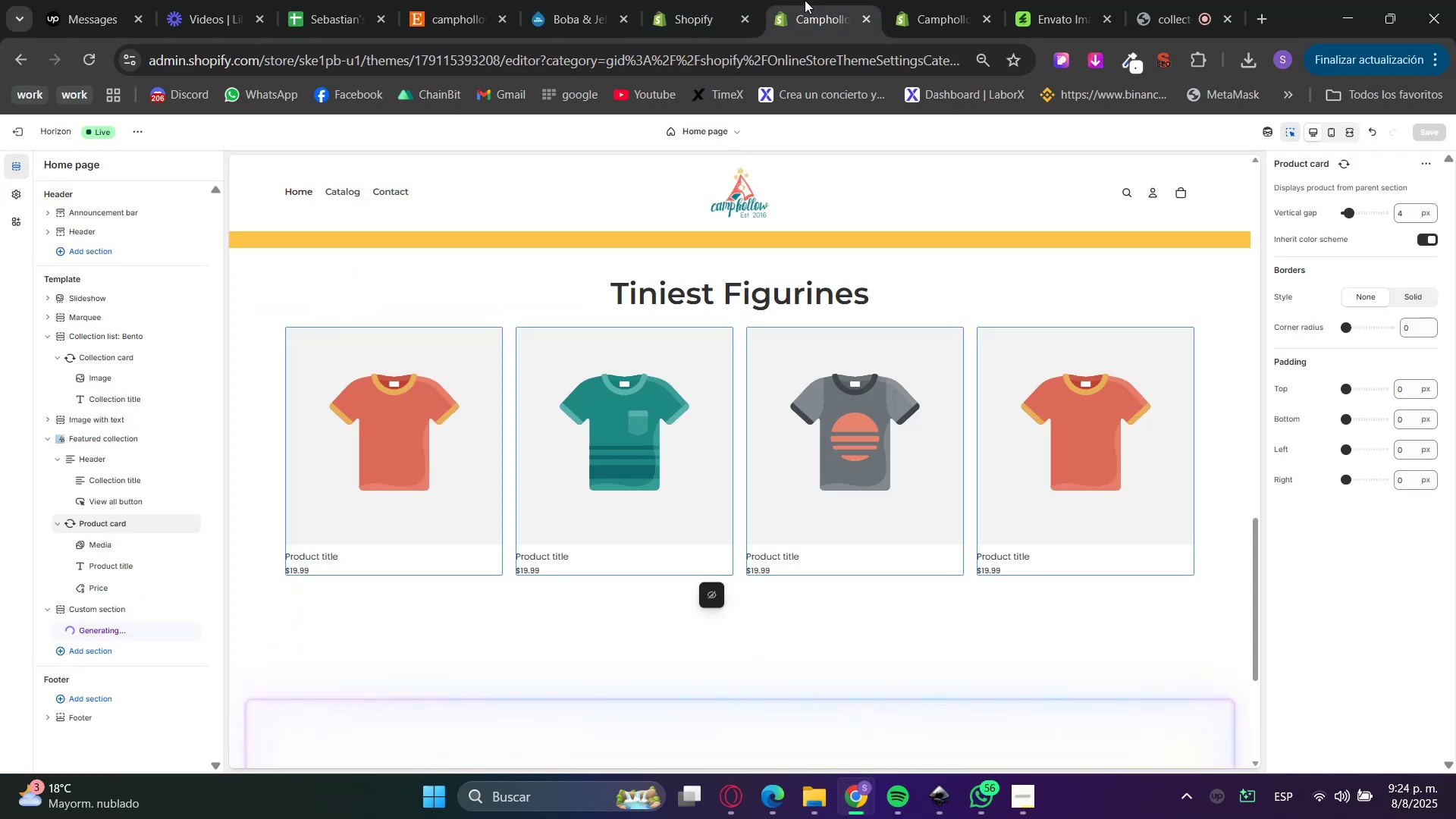 
scroll: coordinate [1037, 620], scroll_direction: down, amount: 3.0
 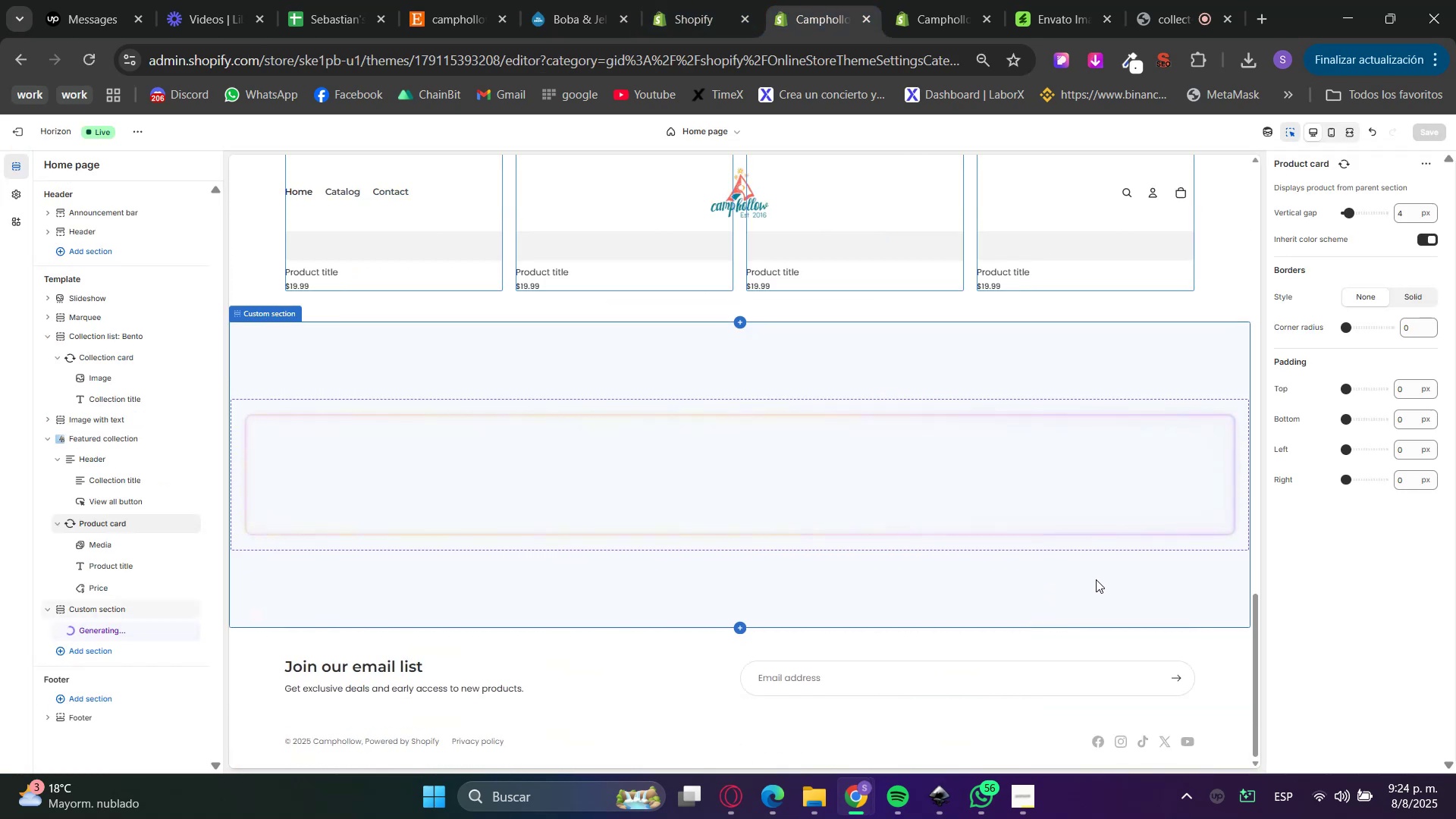 
double_click([1097, 500])
 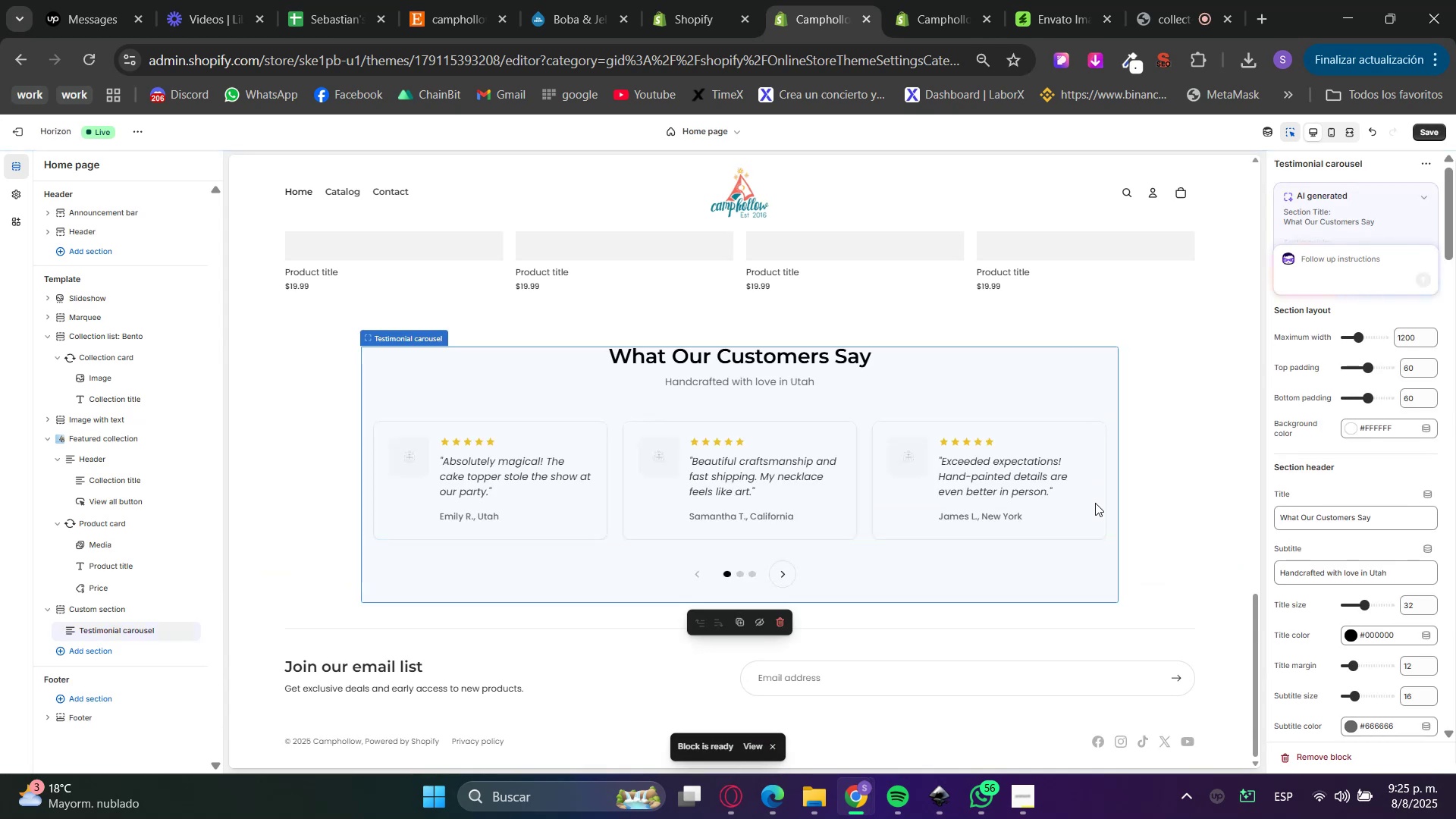 
wait(59.09)
 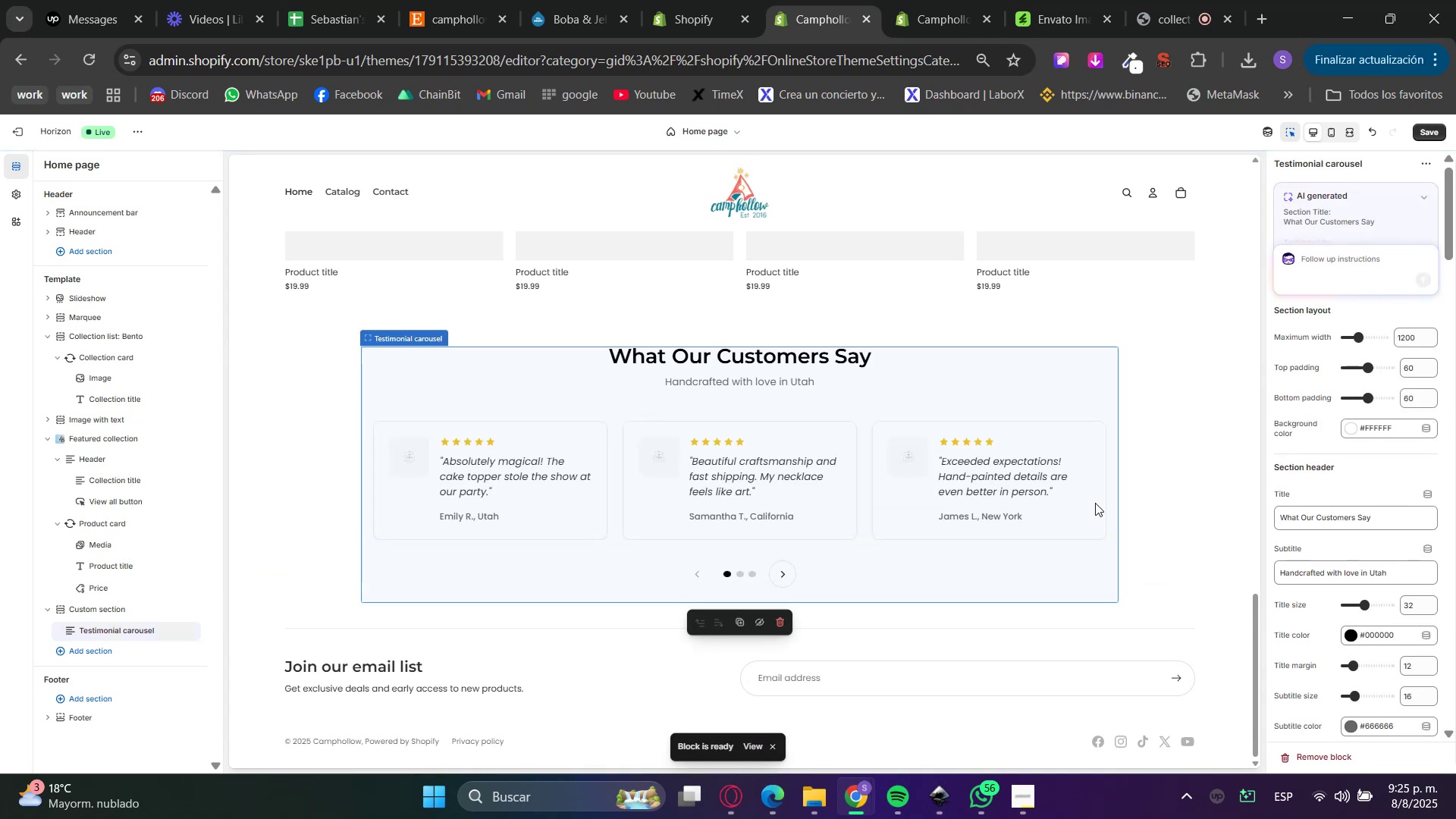 
double_click([1404, 338])
 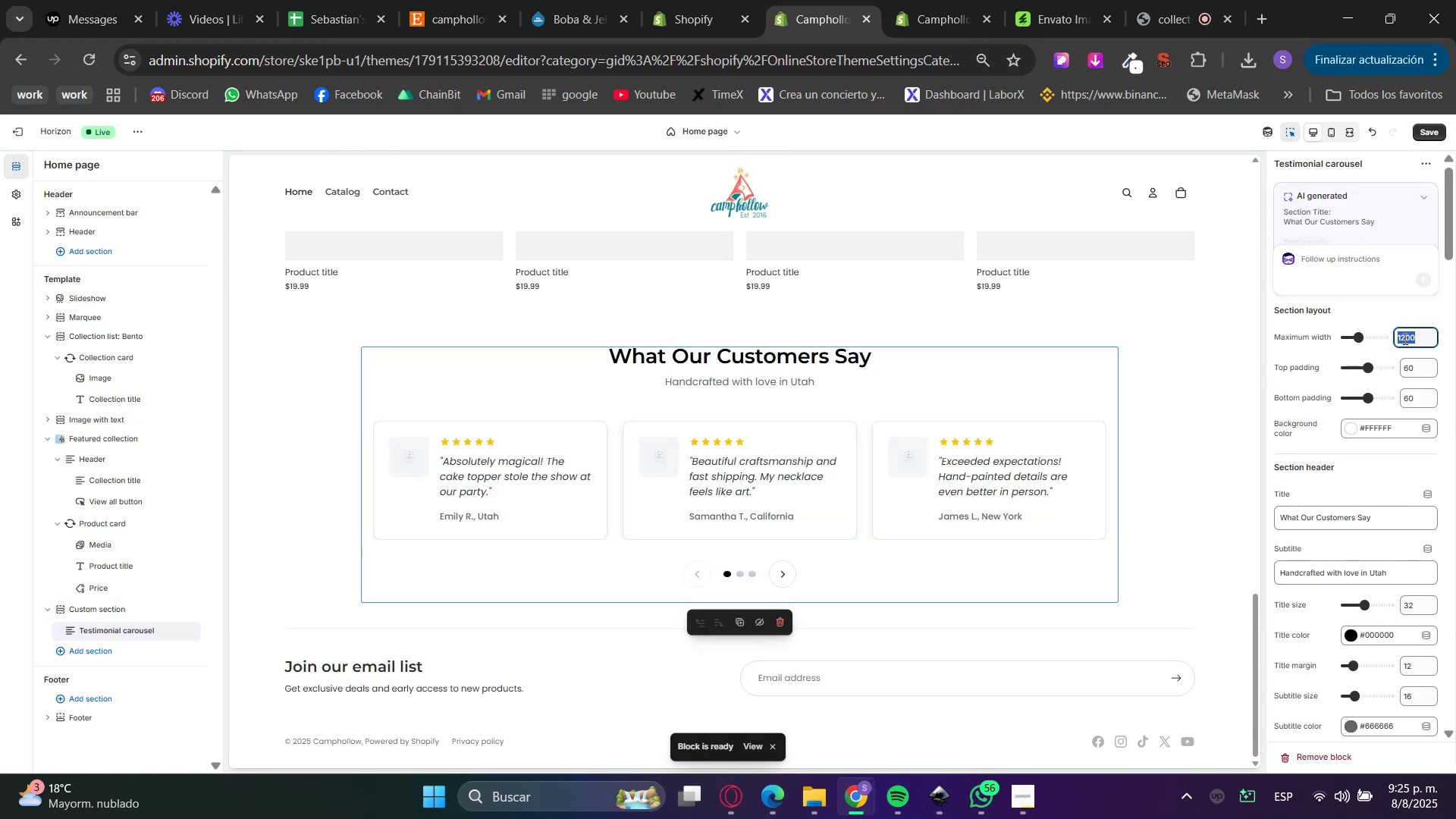 
key(Numpad1)
 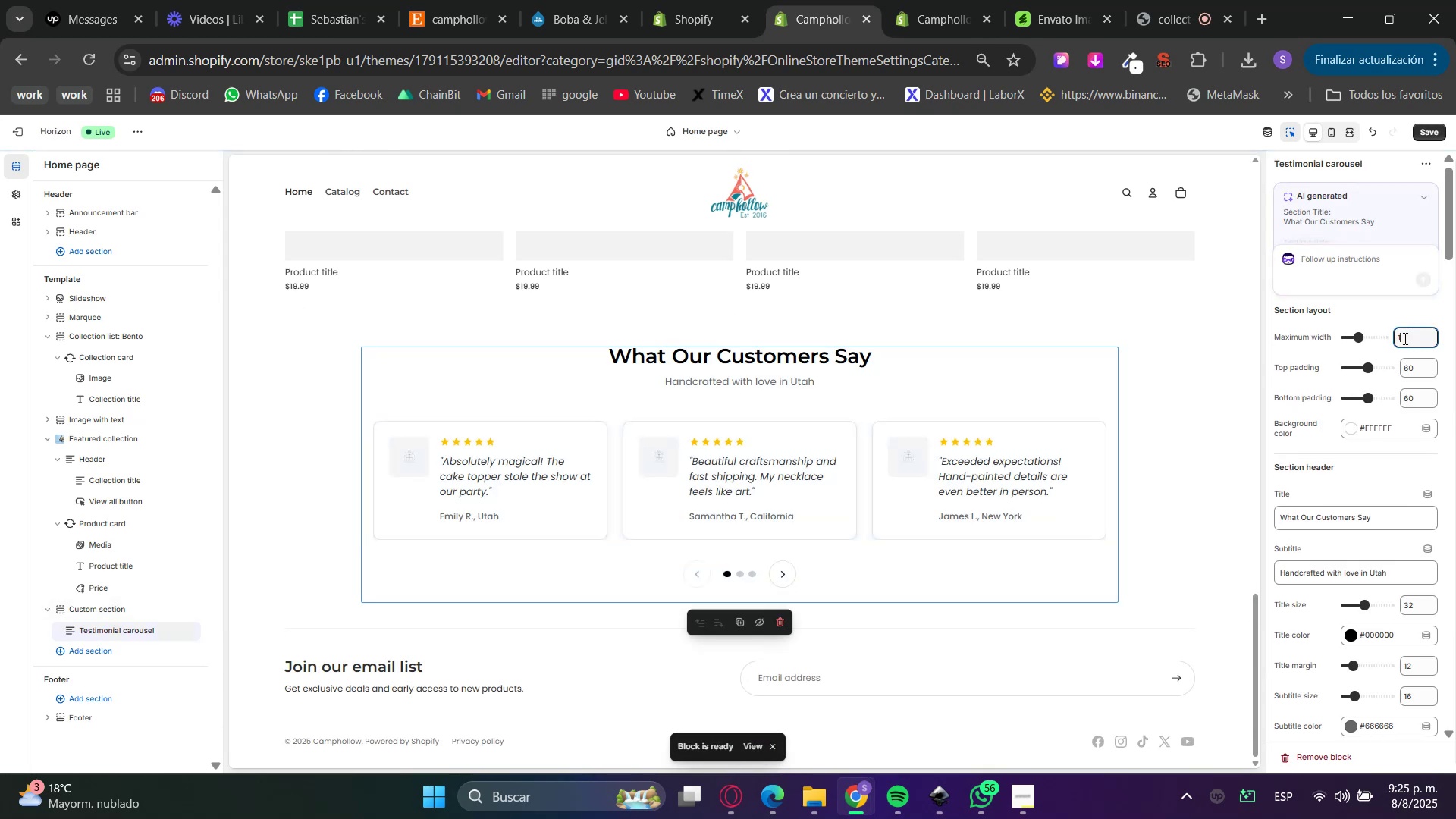 
key(Numpad5)
 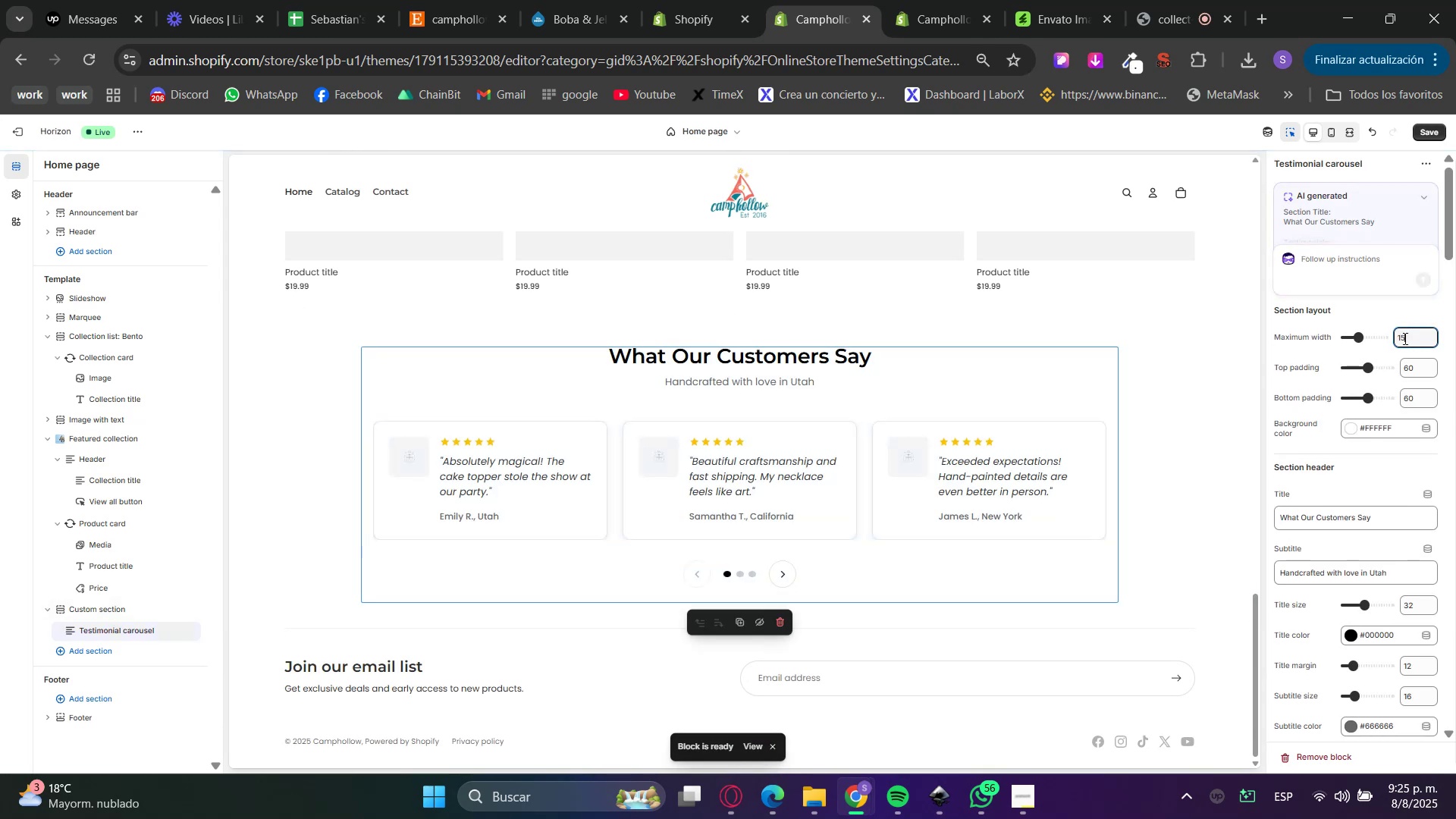 
key(Numpad0)
 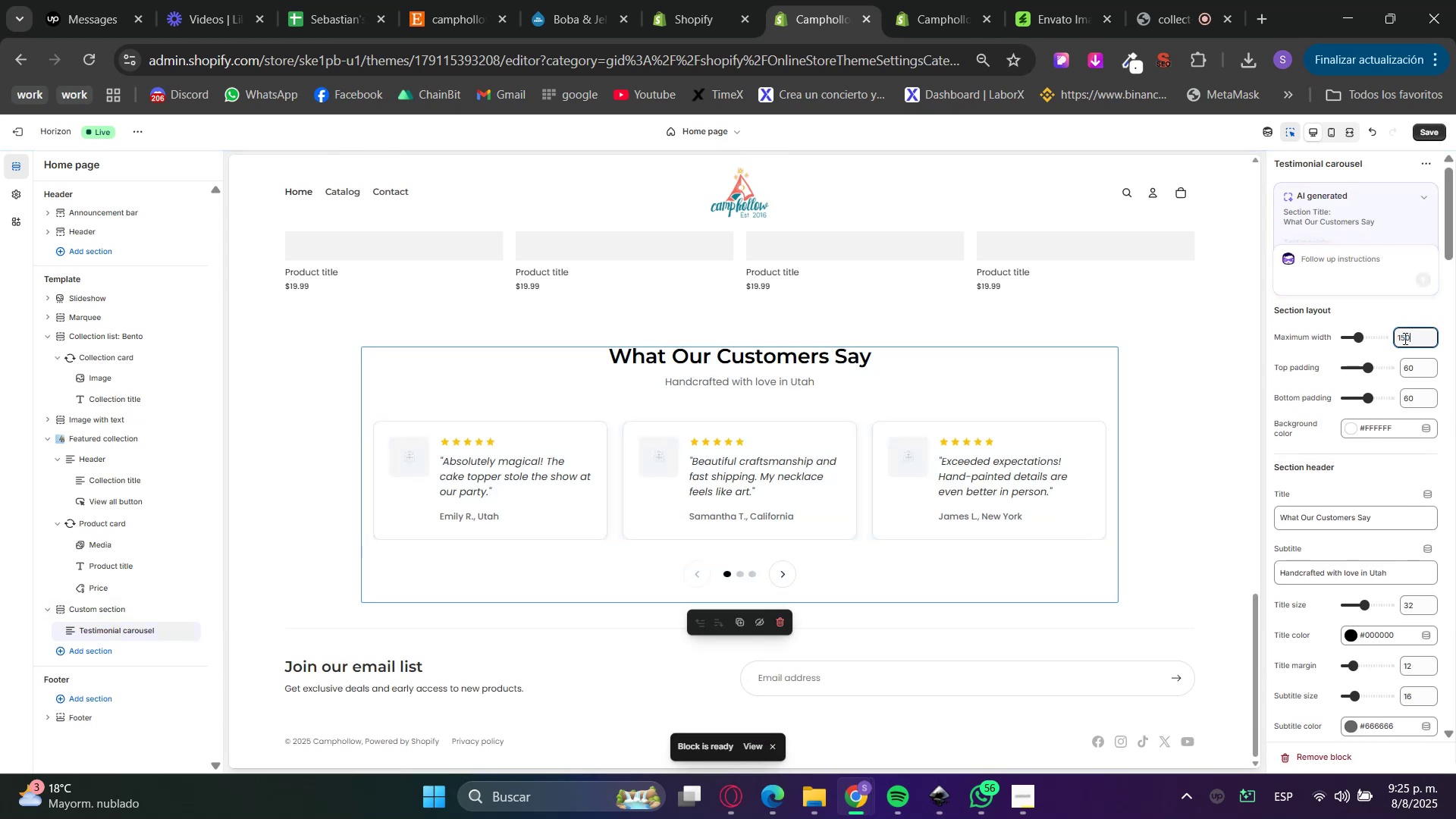 
key(Numpad0)
 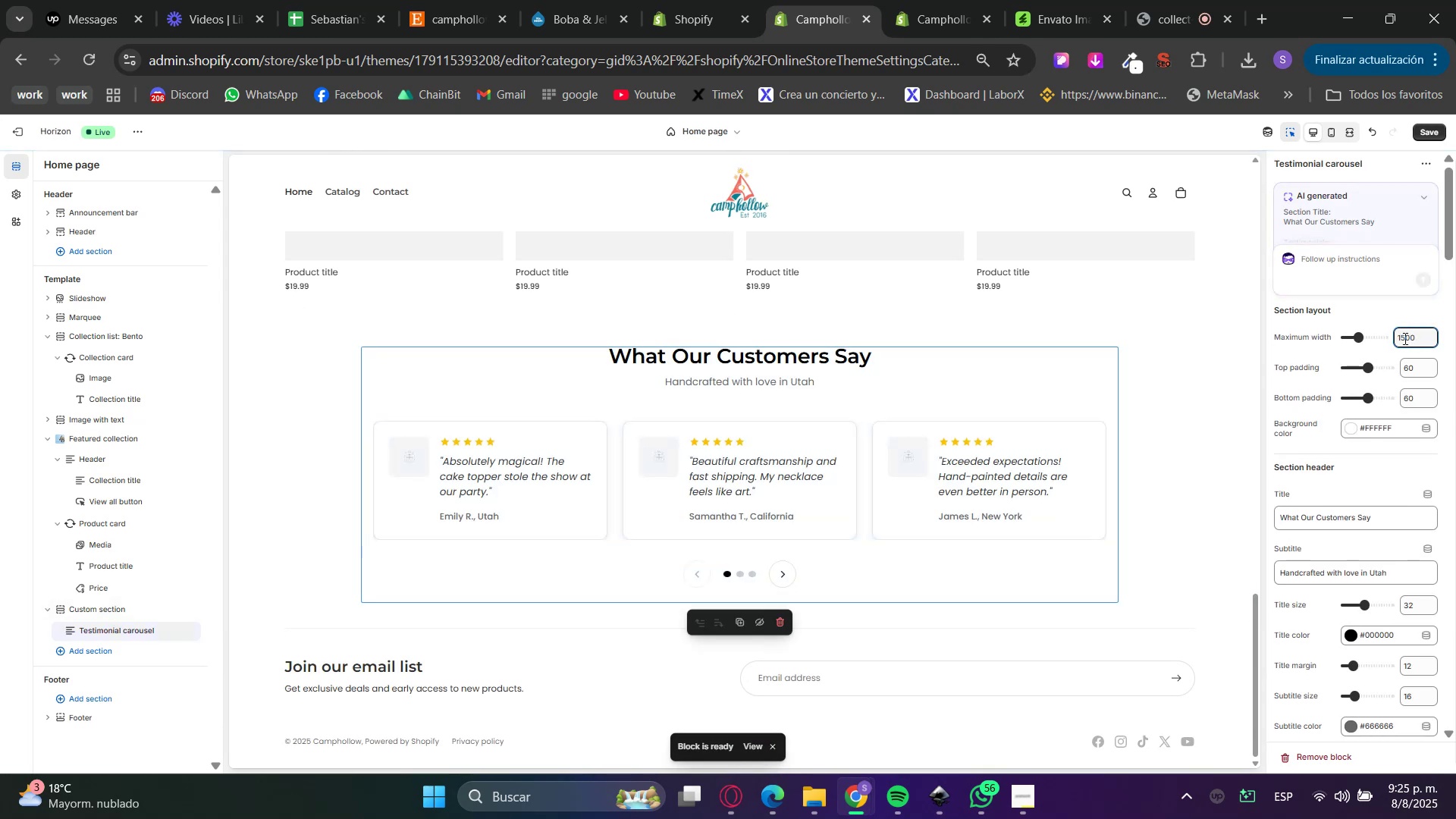 
left_click([1416, 313])
 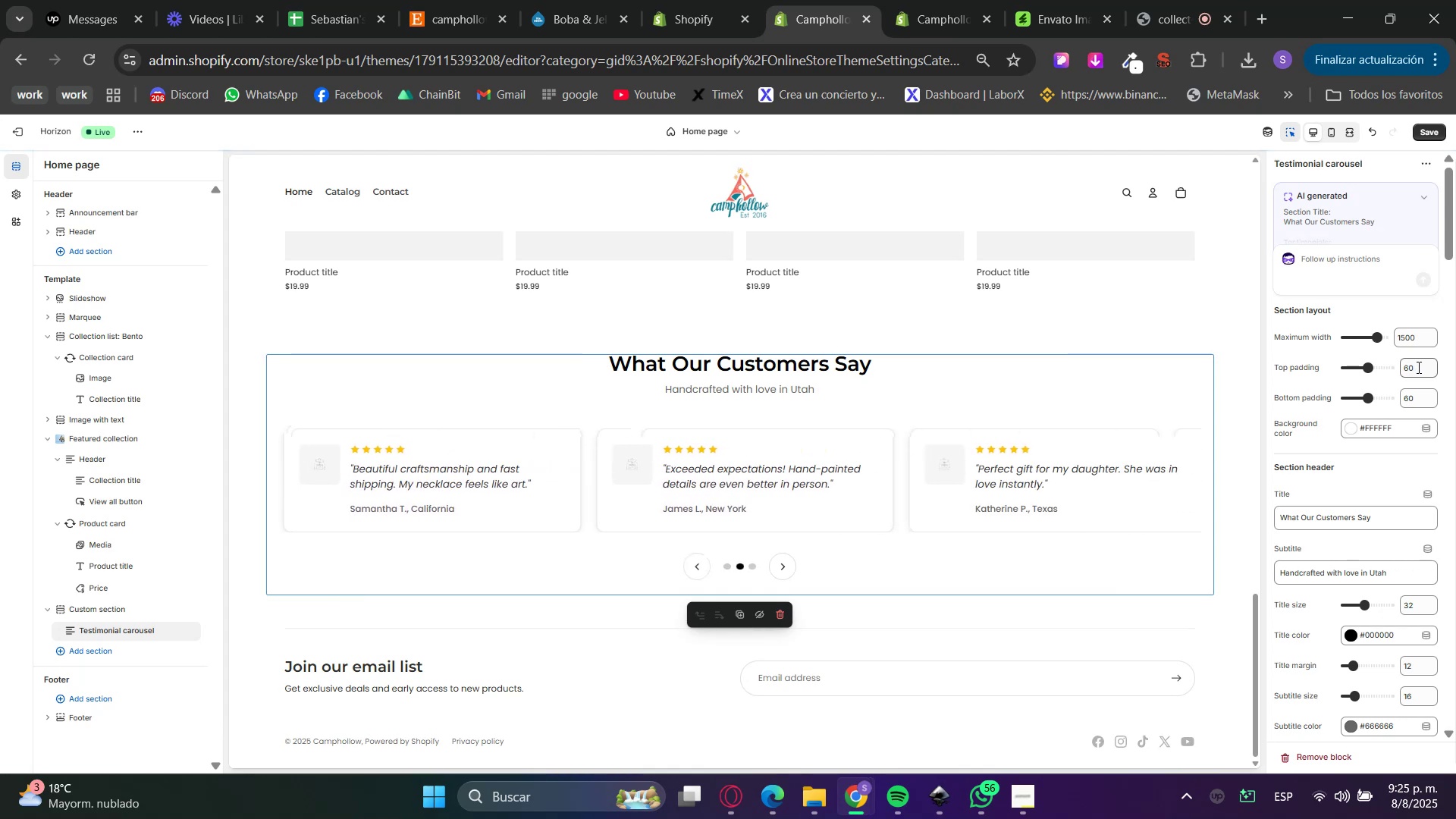 
wait(13.54)
 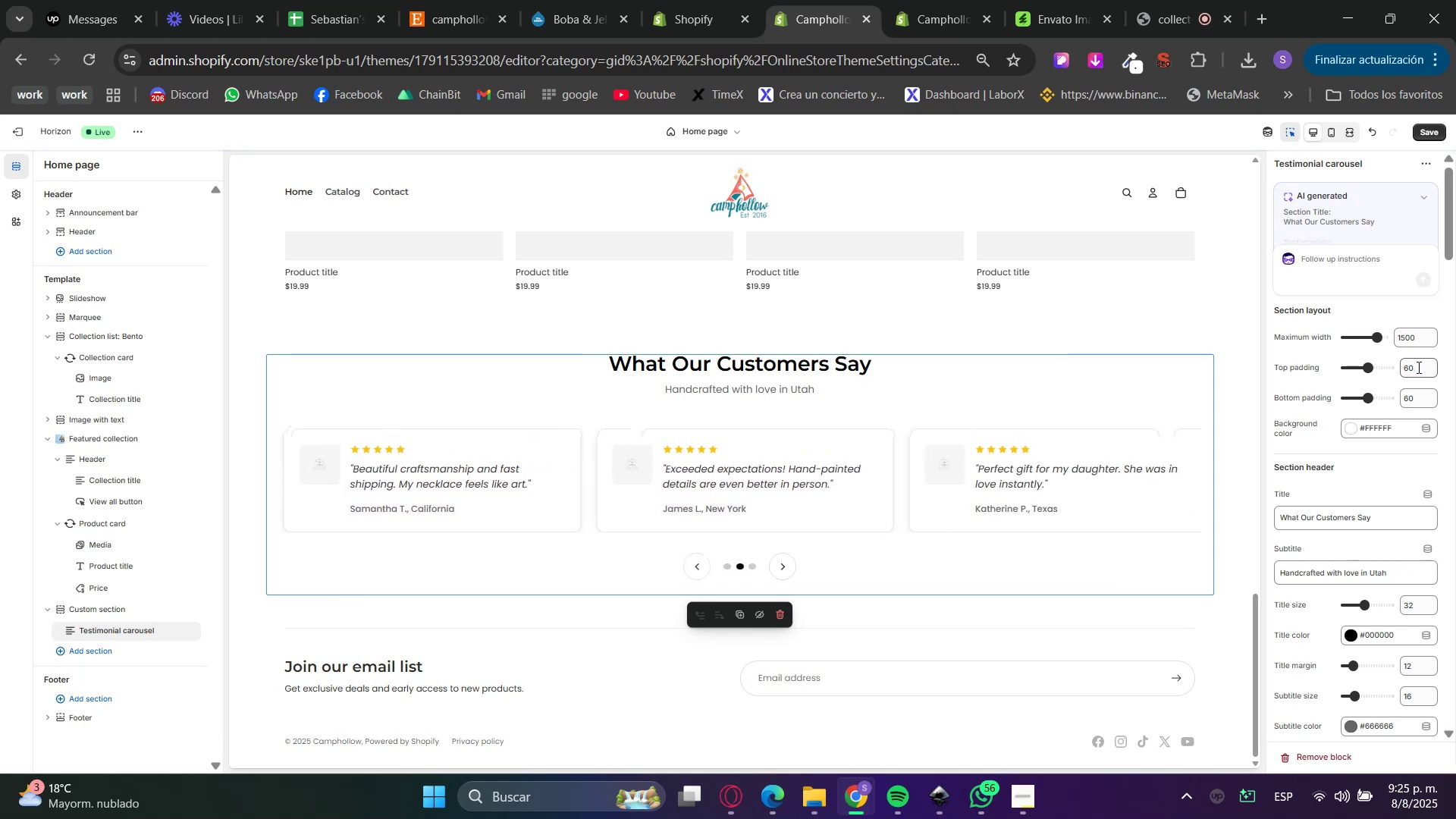 
scroll: coordinate [1394, 594], scroll_direction: down, amount: 5.0
 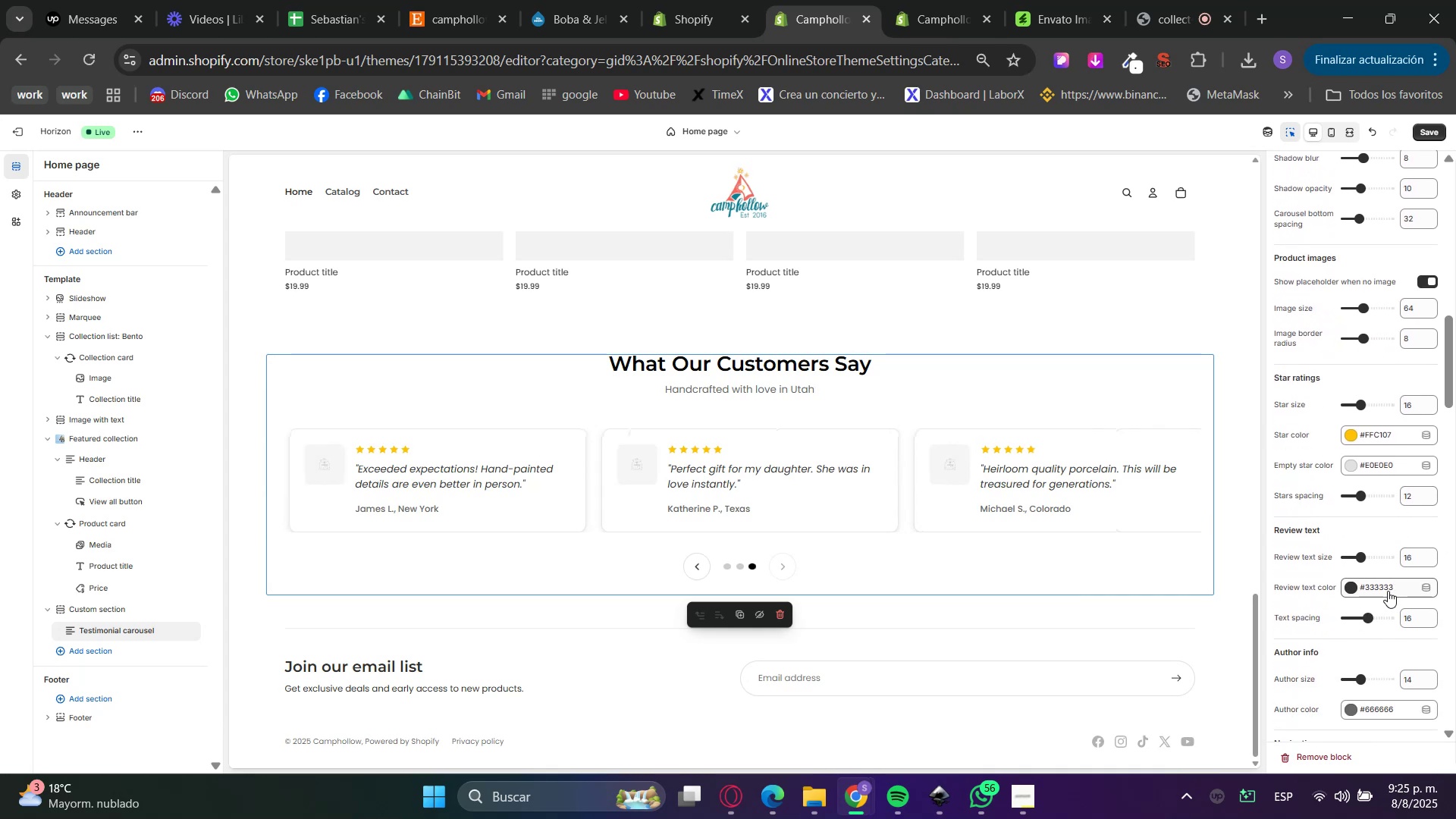 
scroll: coordinate [1393, 578], scroll_direction: down, amount: 9.0
 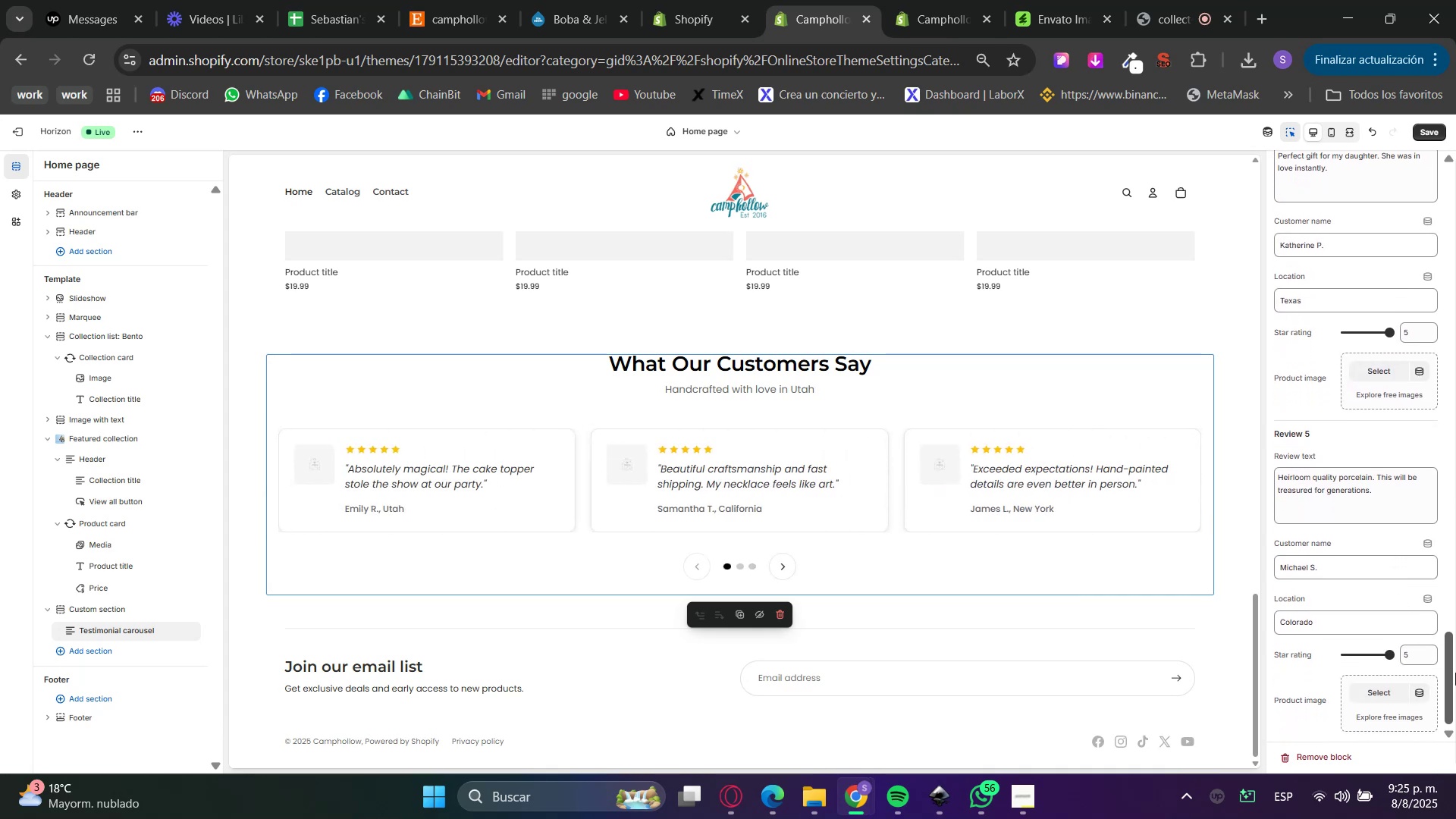 
left_click_drag(start_coordinate=[1455, 673], to_coordinate=[1455, 206])
 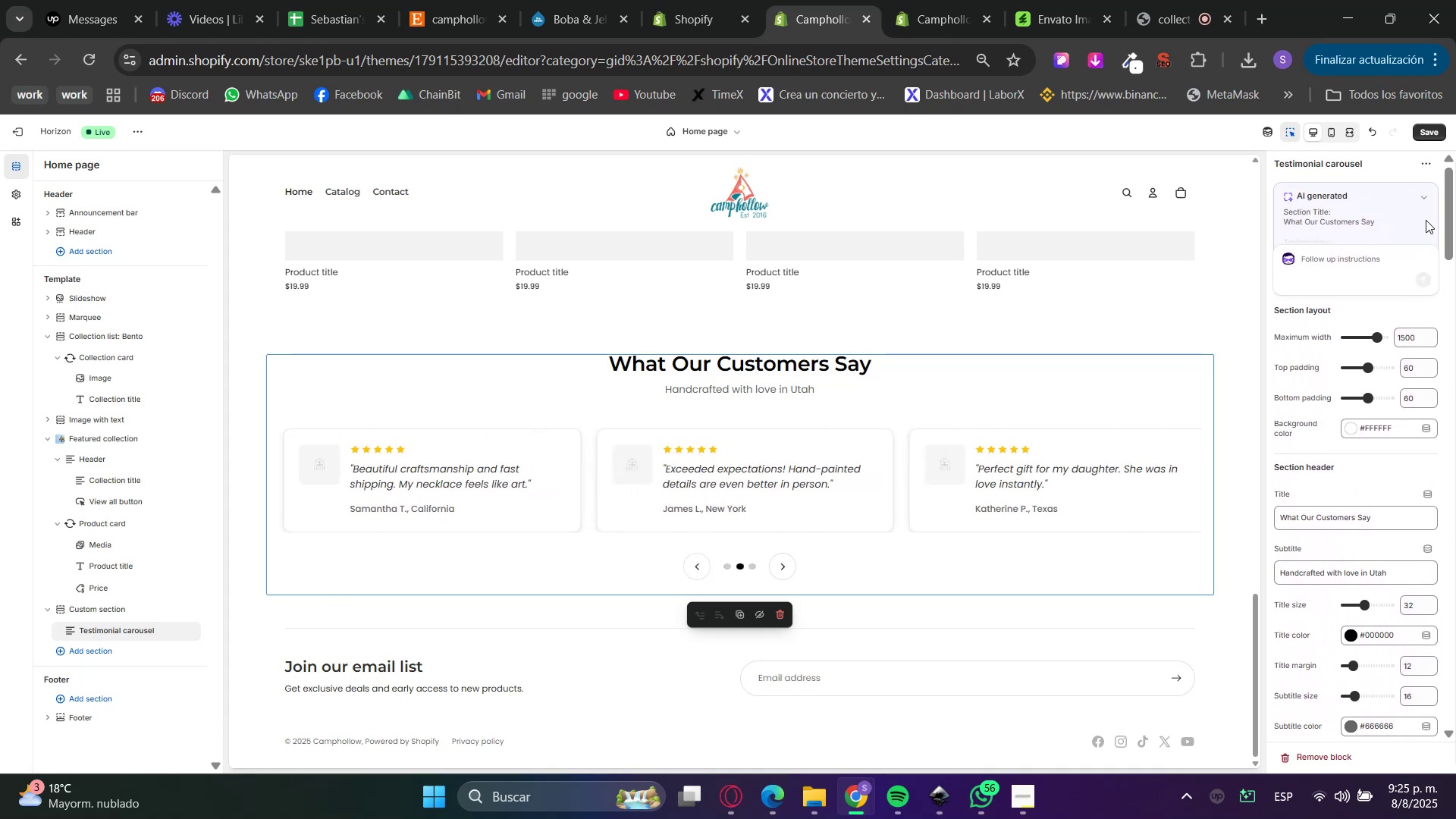 
left_click([1419, 199])
 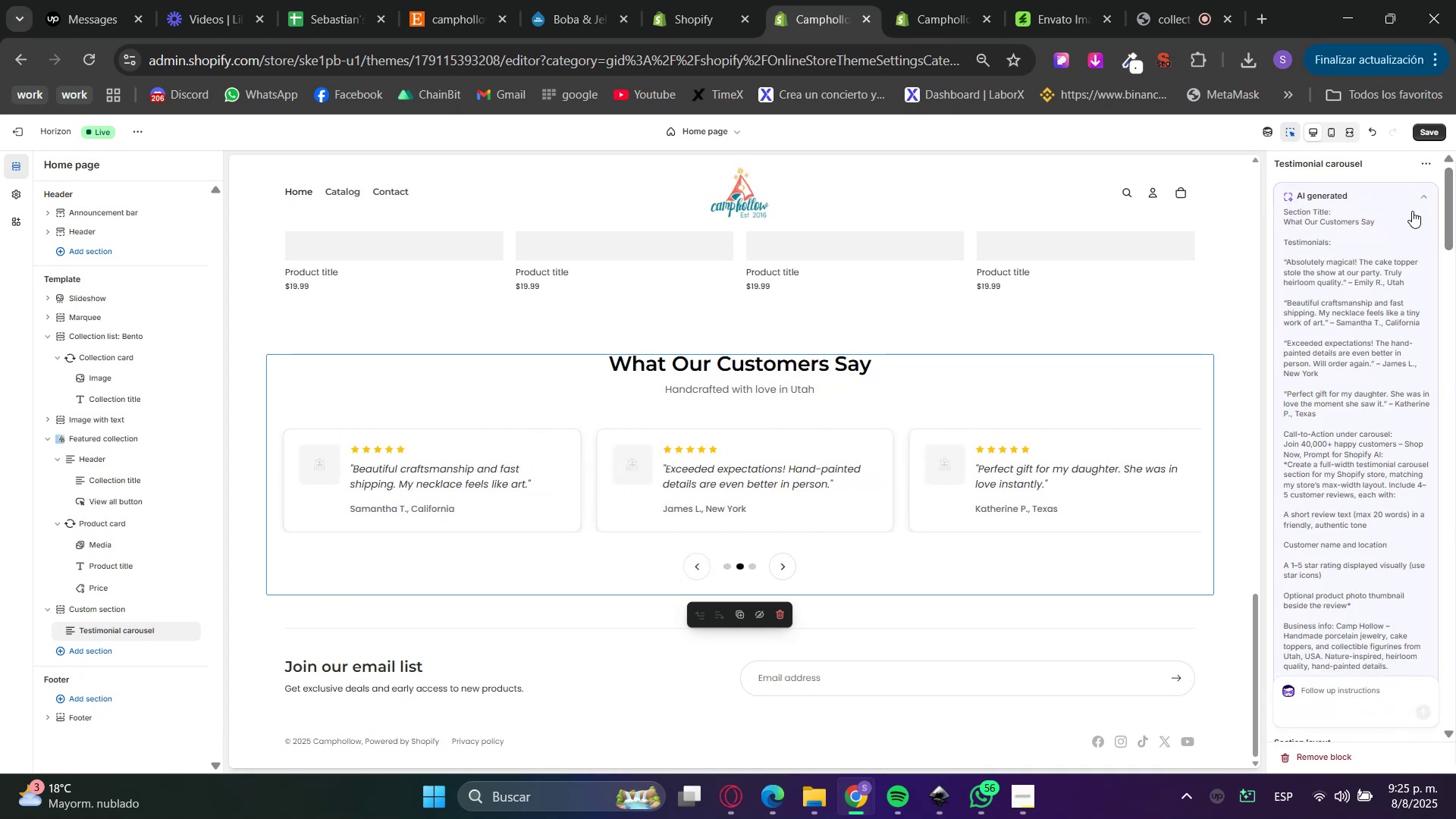 
scroll: coordinate [1317, 480], scroll_direction: up, amount: 1.0
 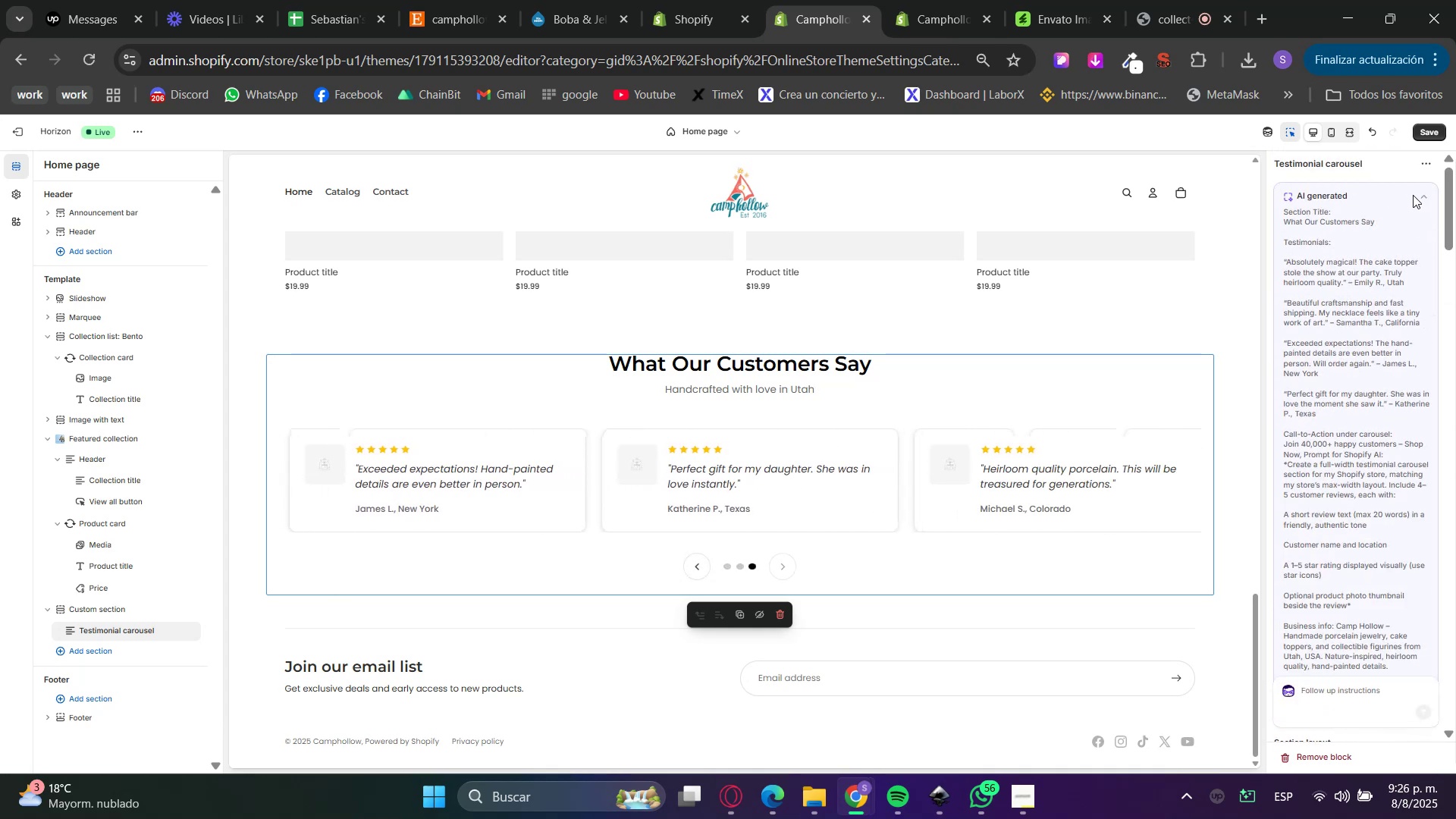 
left_click([1423, 198])
 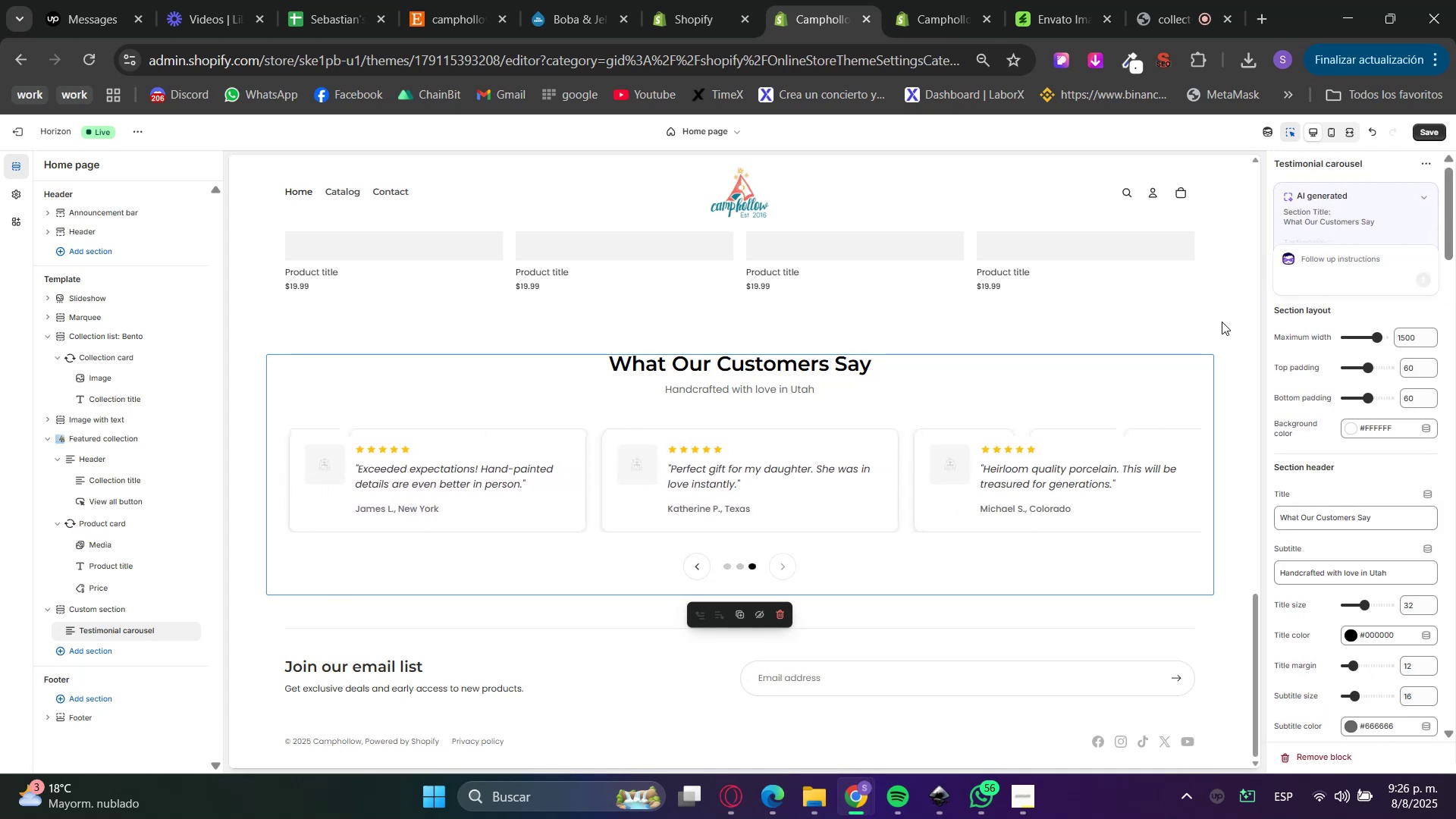 
mouse_move([453, 15])
 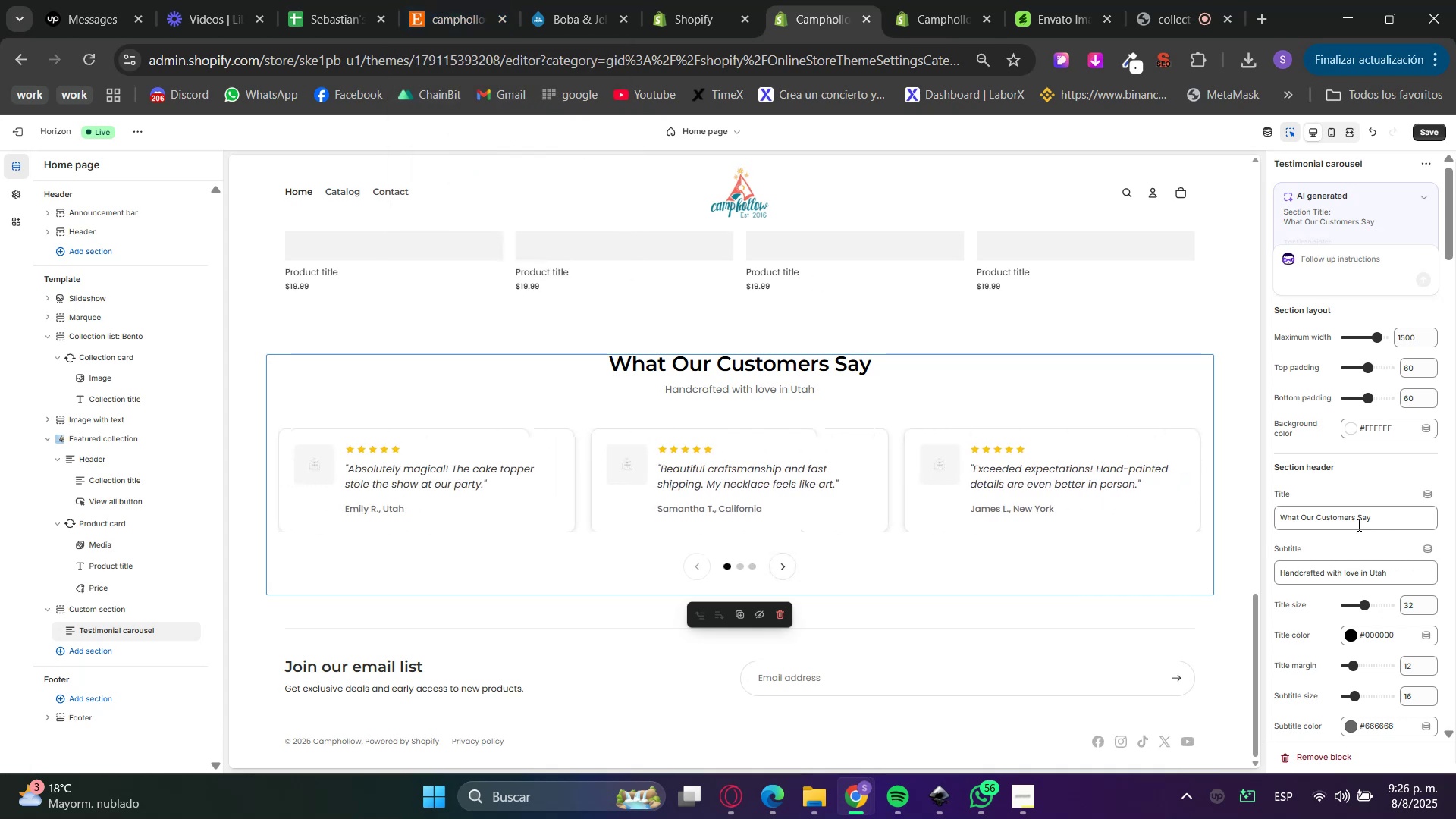 
double_click([1351, 573])
 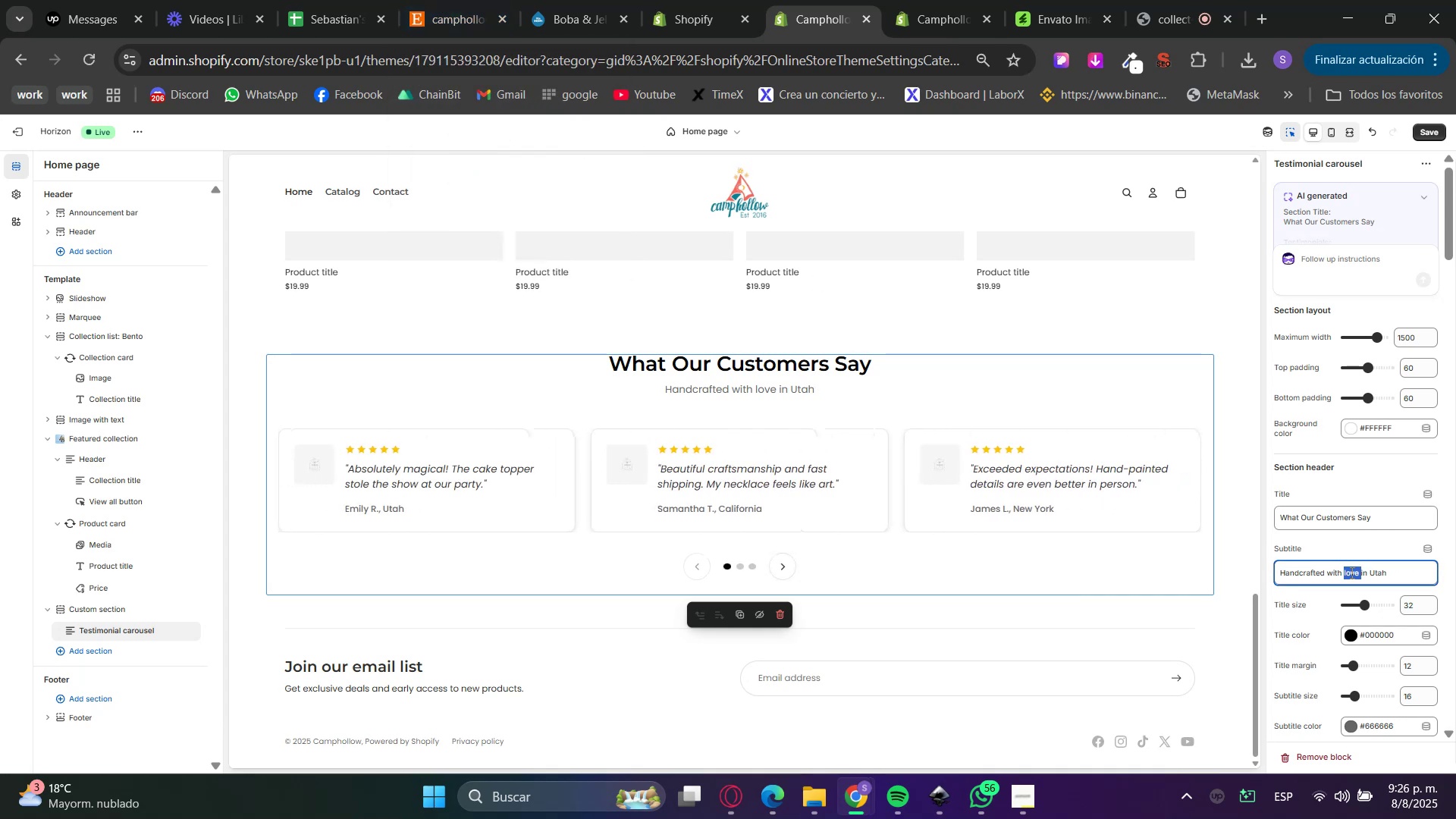 
triple_click([1351, 573])
 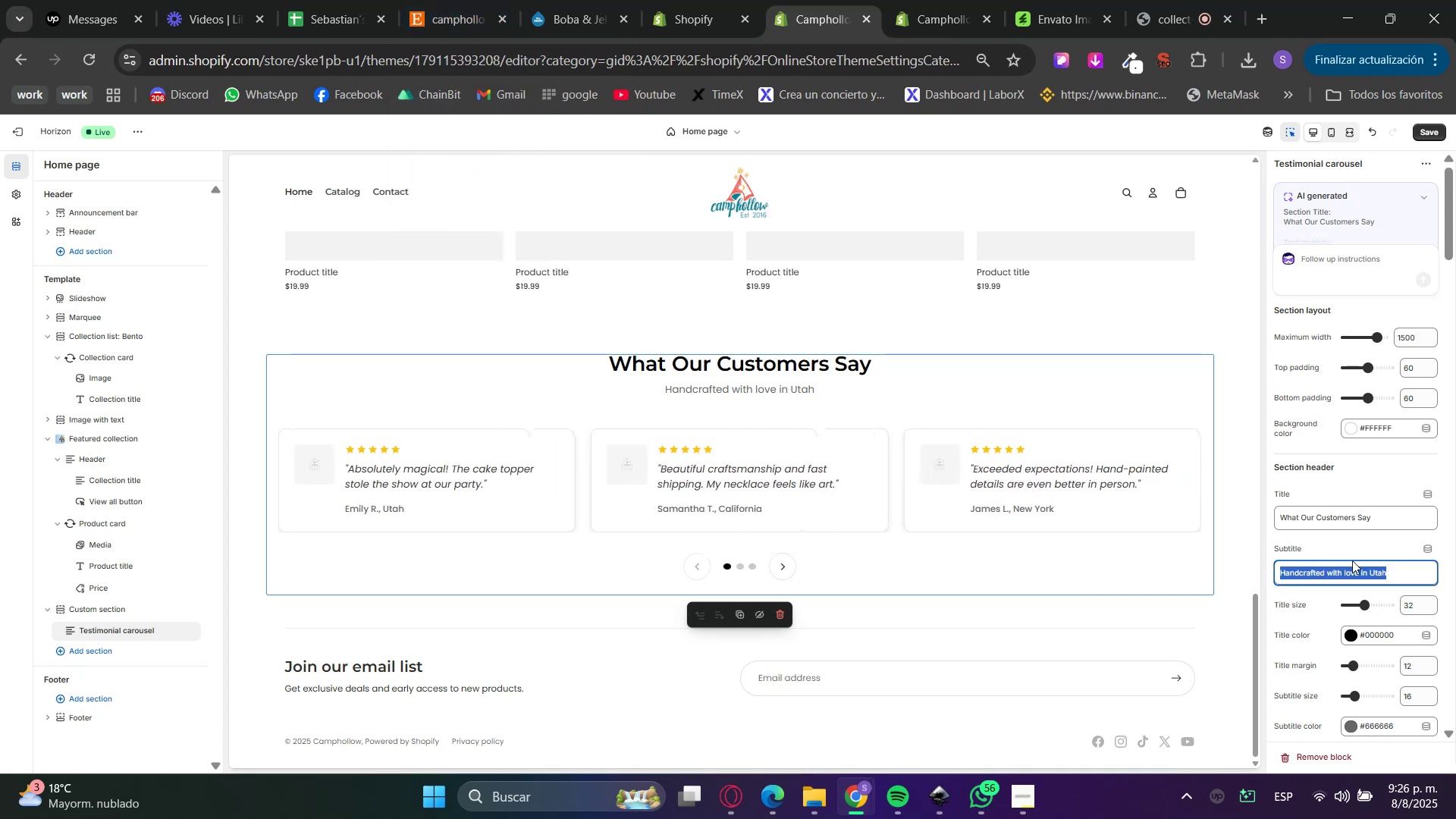 
left_click([1370, 536])
 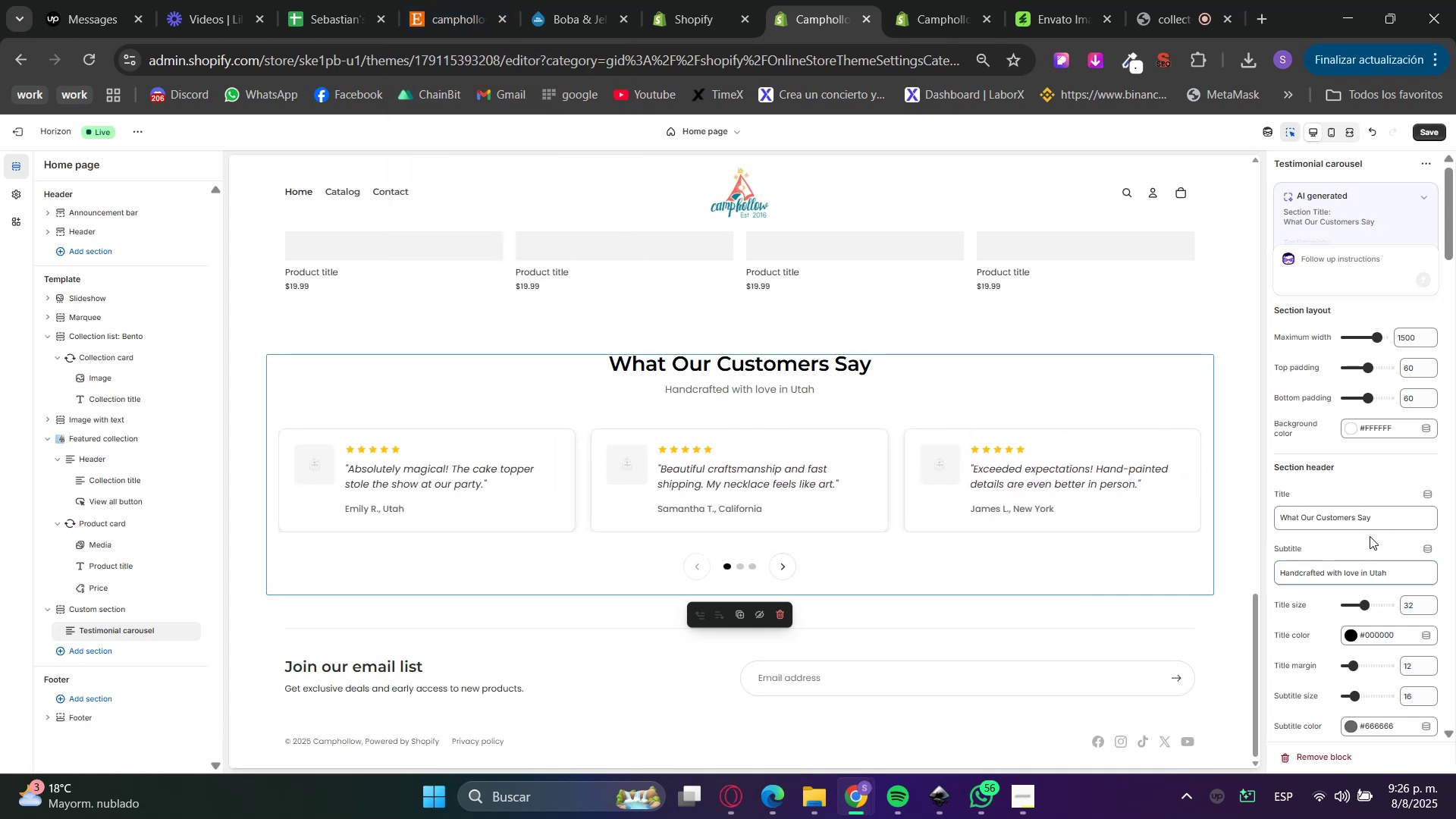 
scroll: coordinate [1301, 486], scroll_direction: down, amount: 8.0
 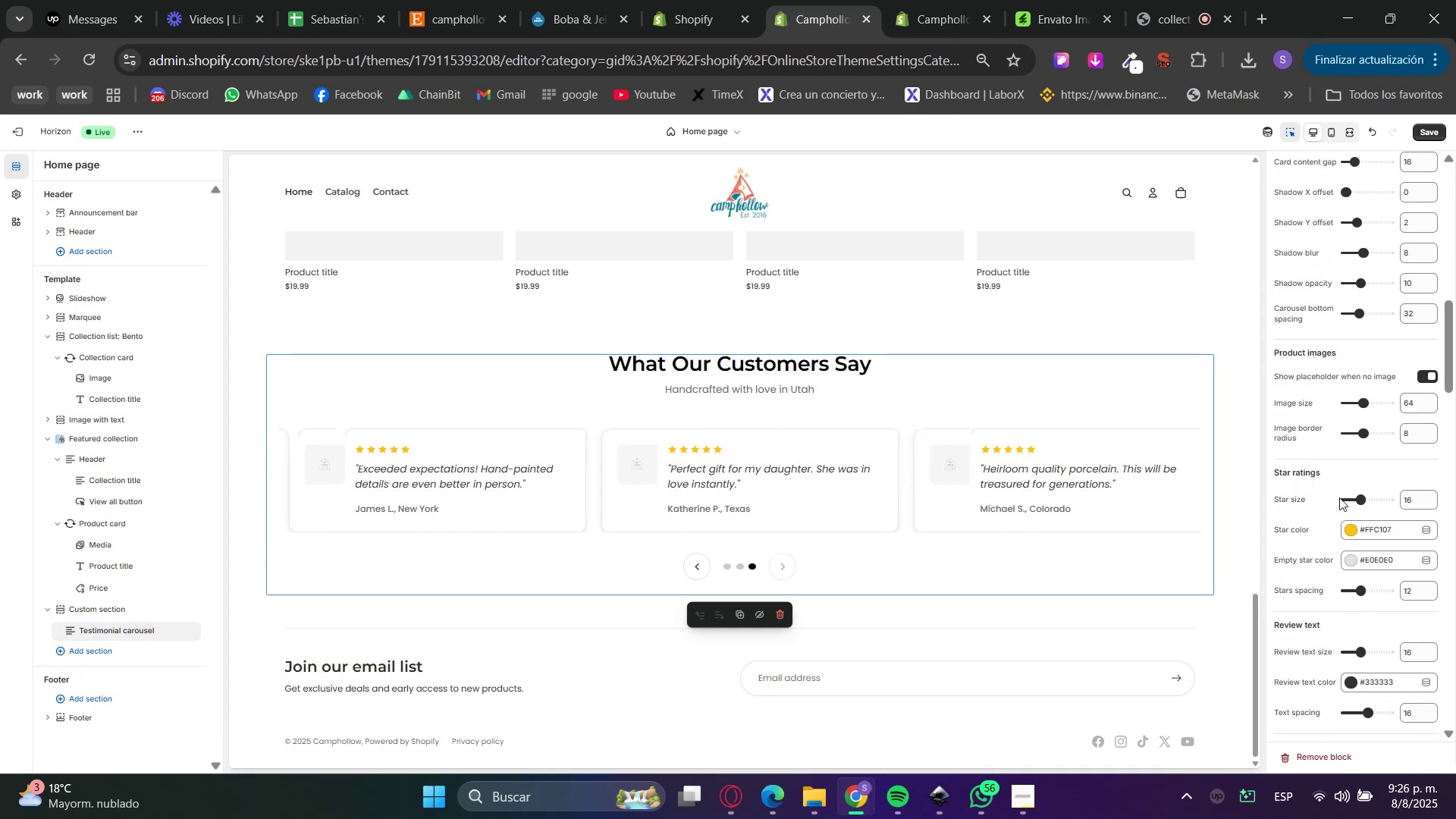 
wait(7.74)
 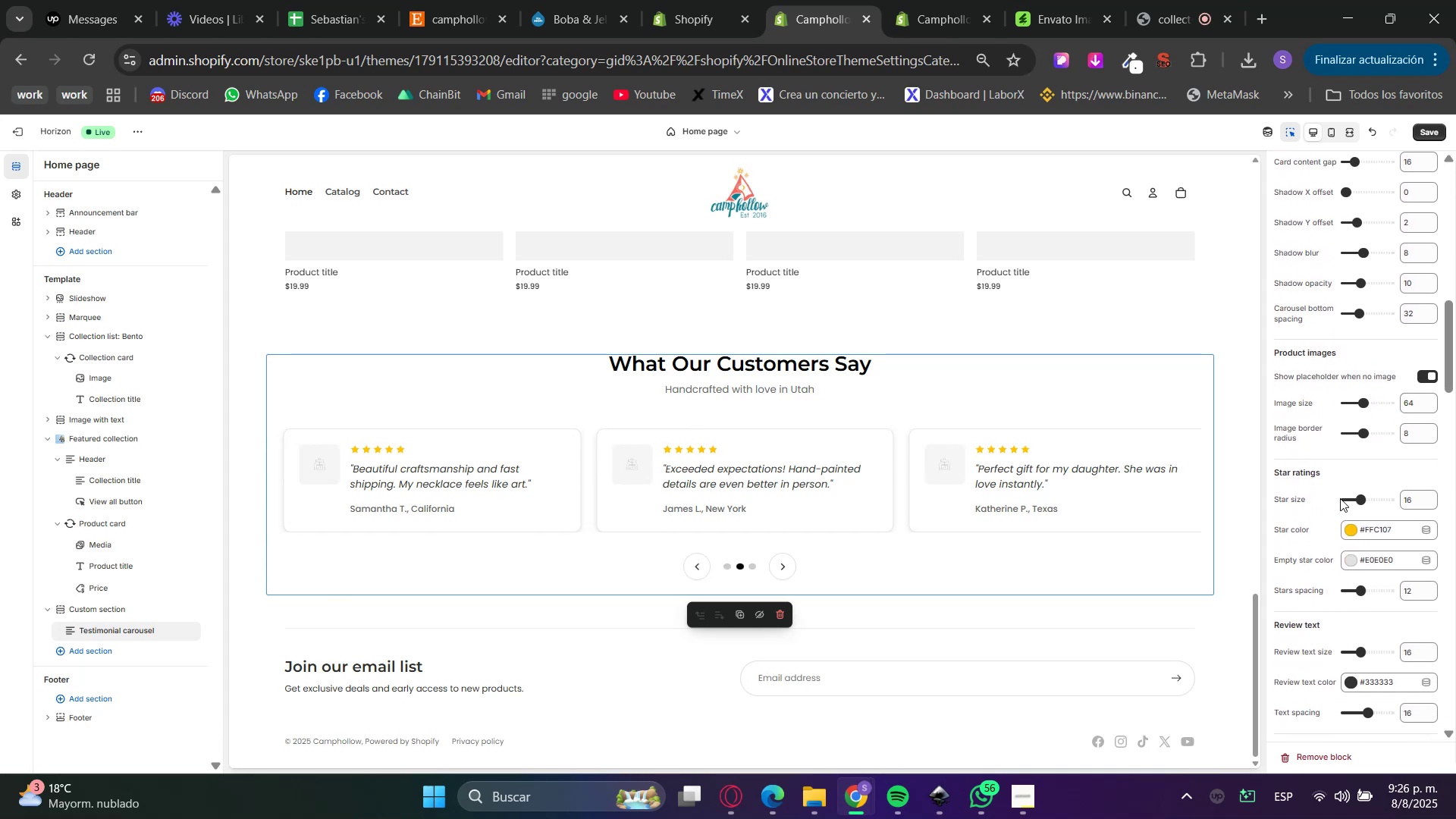 
left_click([1292, 122])
 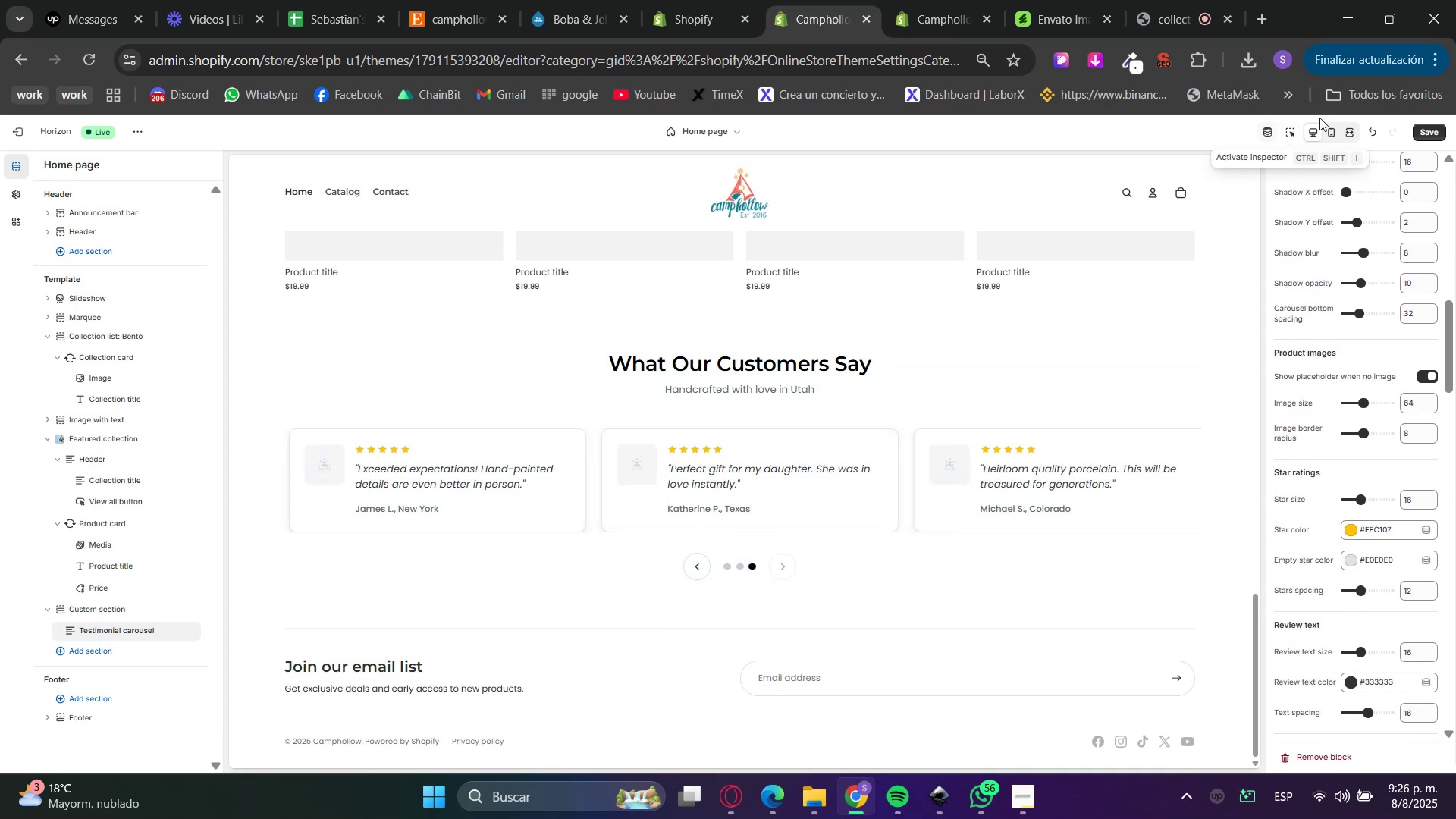 
left_click([1329, 127])
 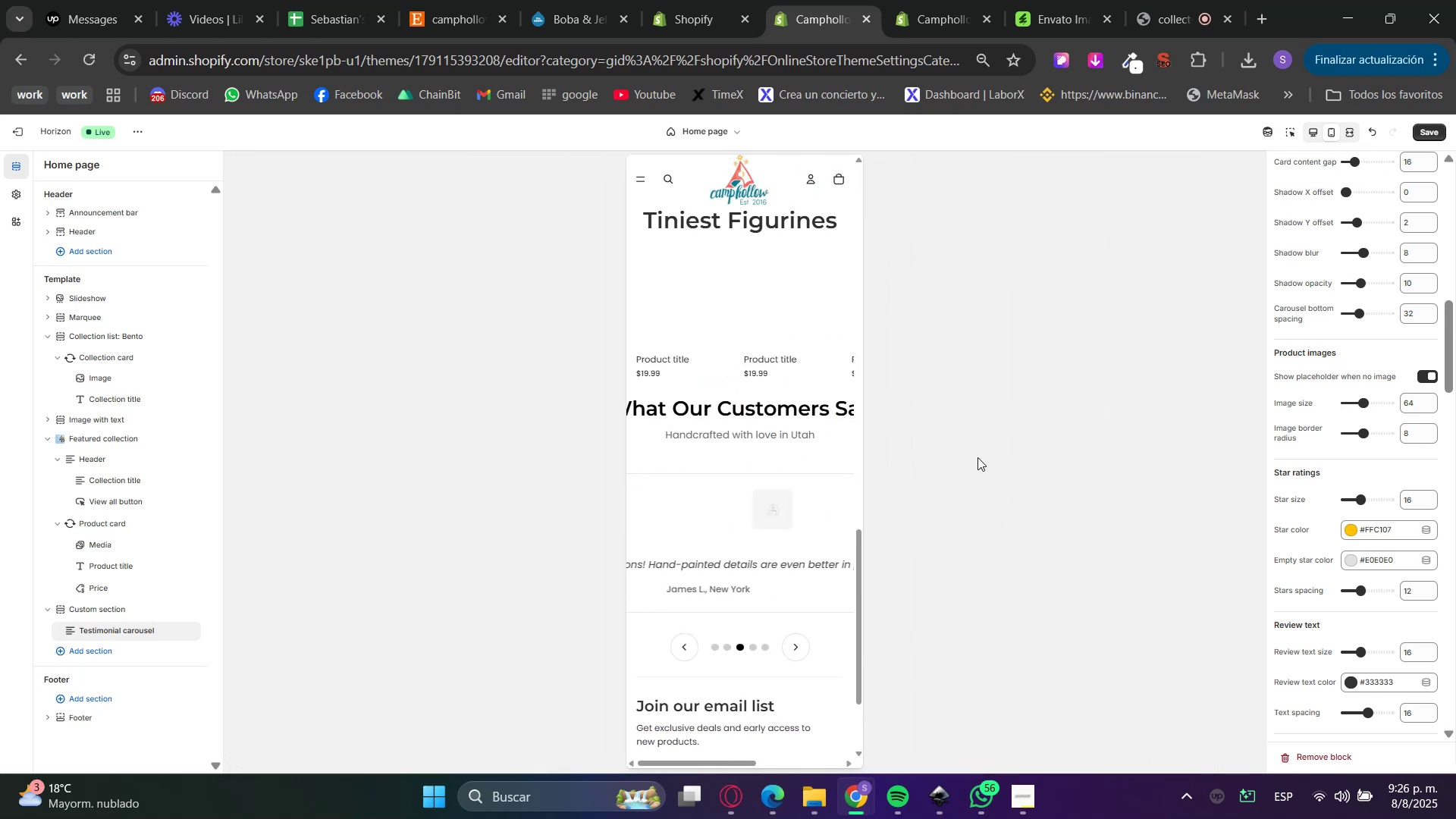 
scroll: coordinate [809, 611], scroll_direction: down, amount: 2.0
 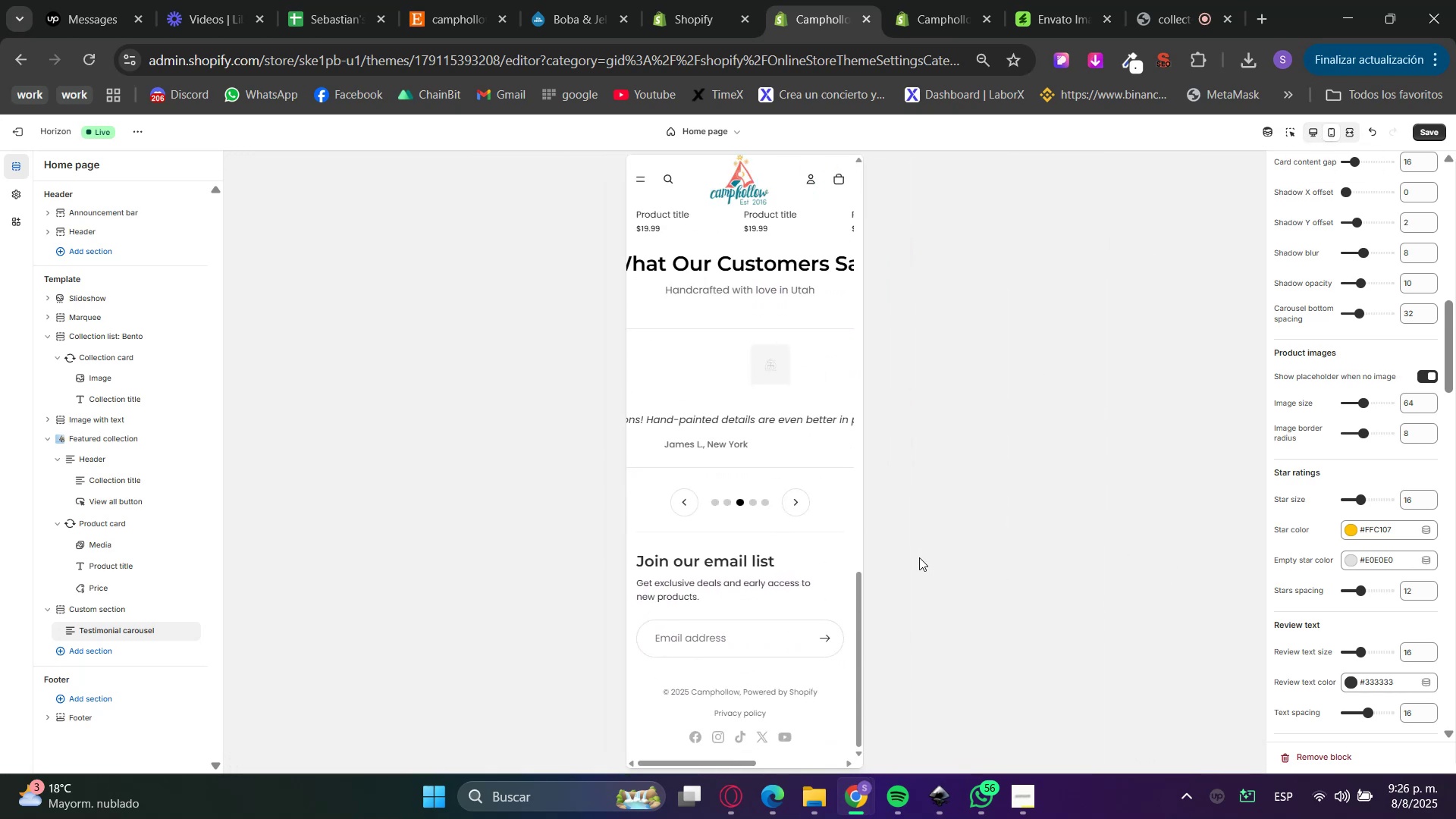 
scroll: coordinate [789, 543], scroll_direction: up, amount: 5.0
 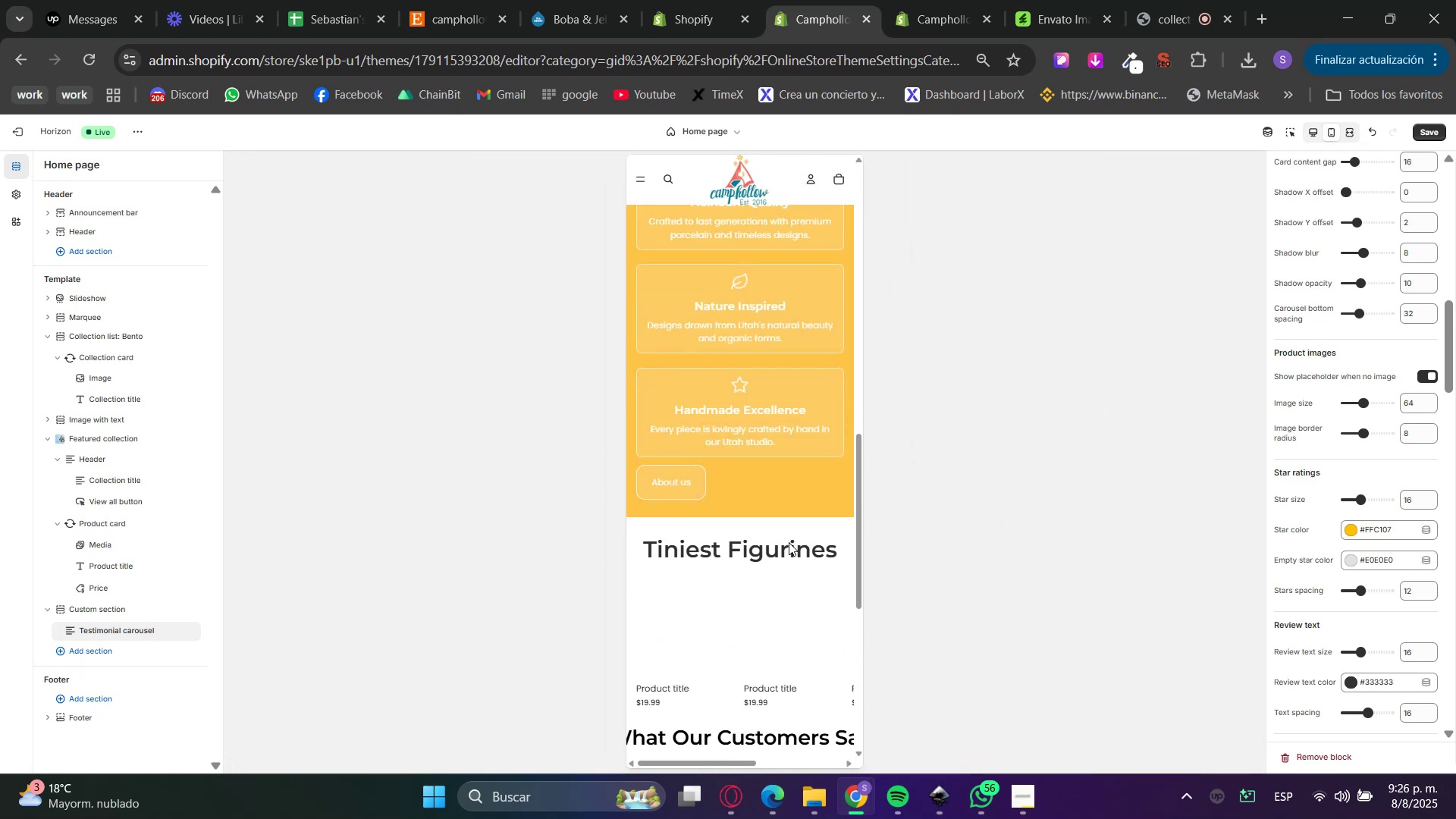 
scroll: coordinate [792, 544], scroll_direction: down, amount: 3.0
 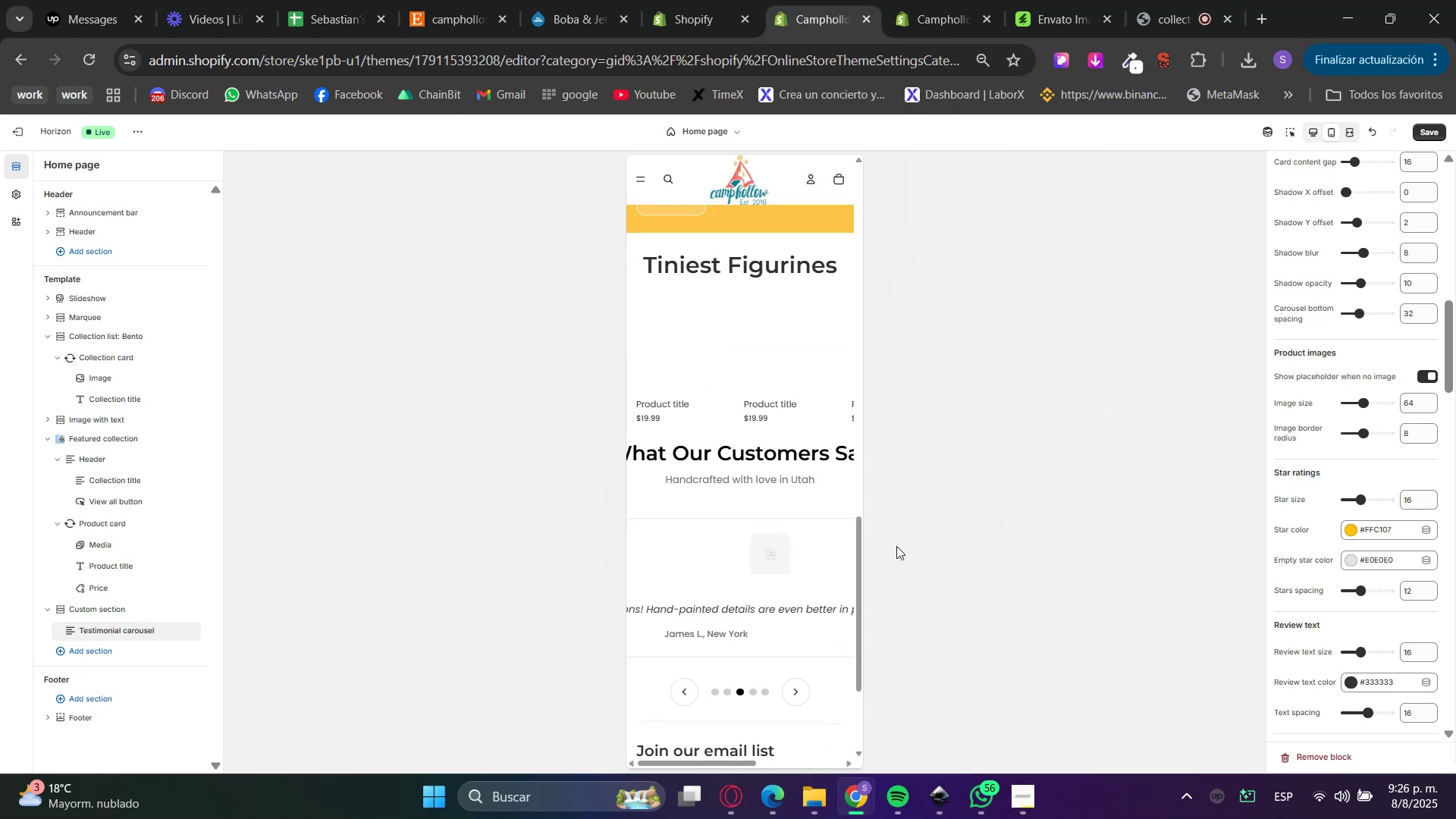 
scroll: coordinate [776, 565], scroll_direction: up, amount: 11.0
 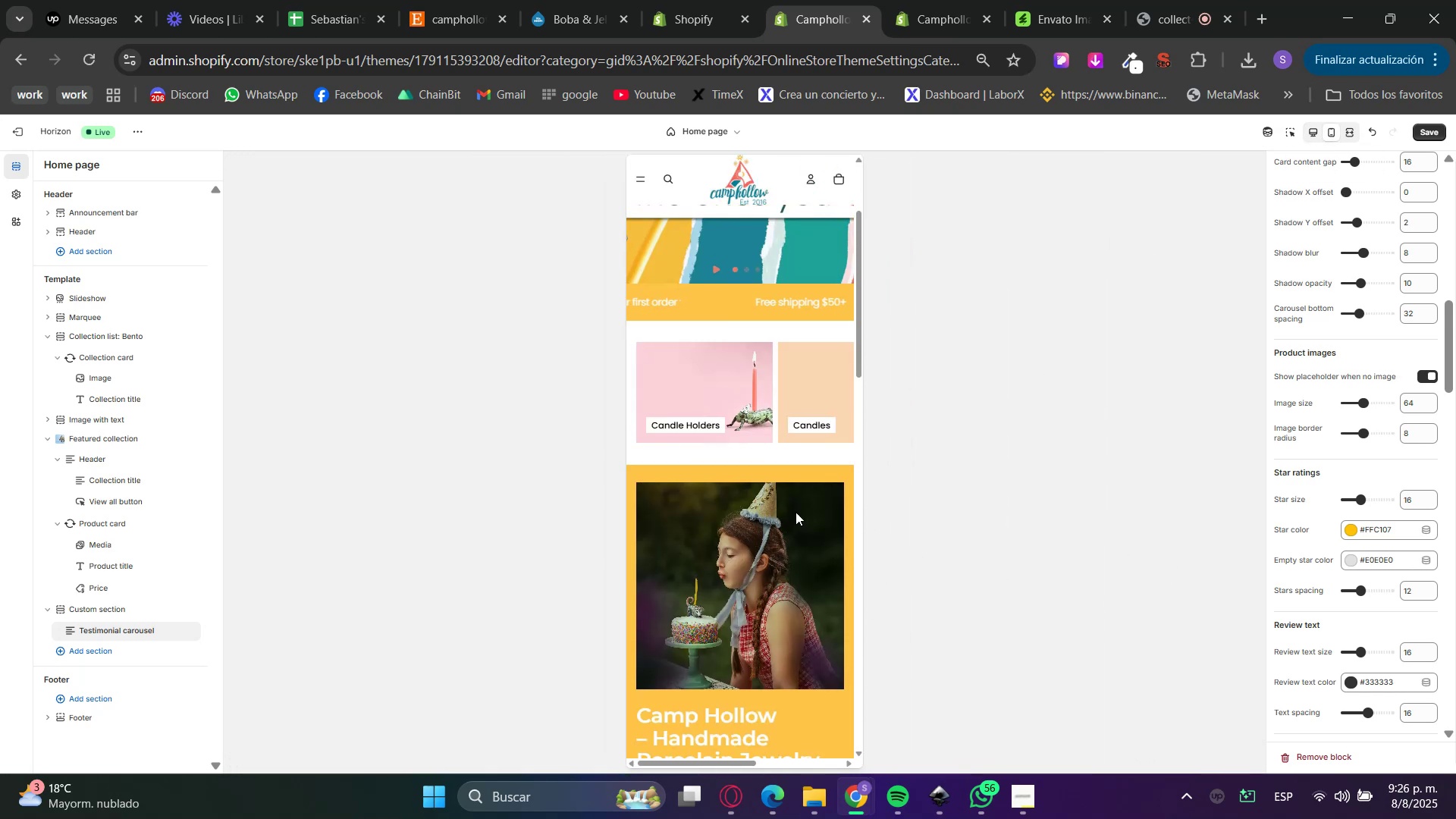 
left_click_drag(start_coordinate=[800, 407], to_coordinate=[683, 422])
 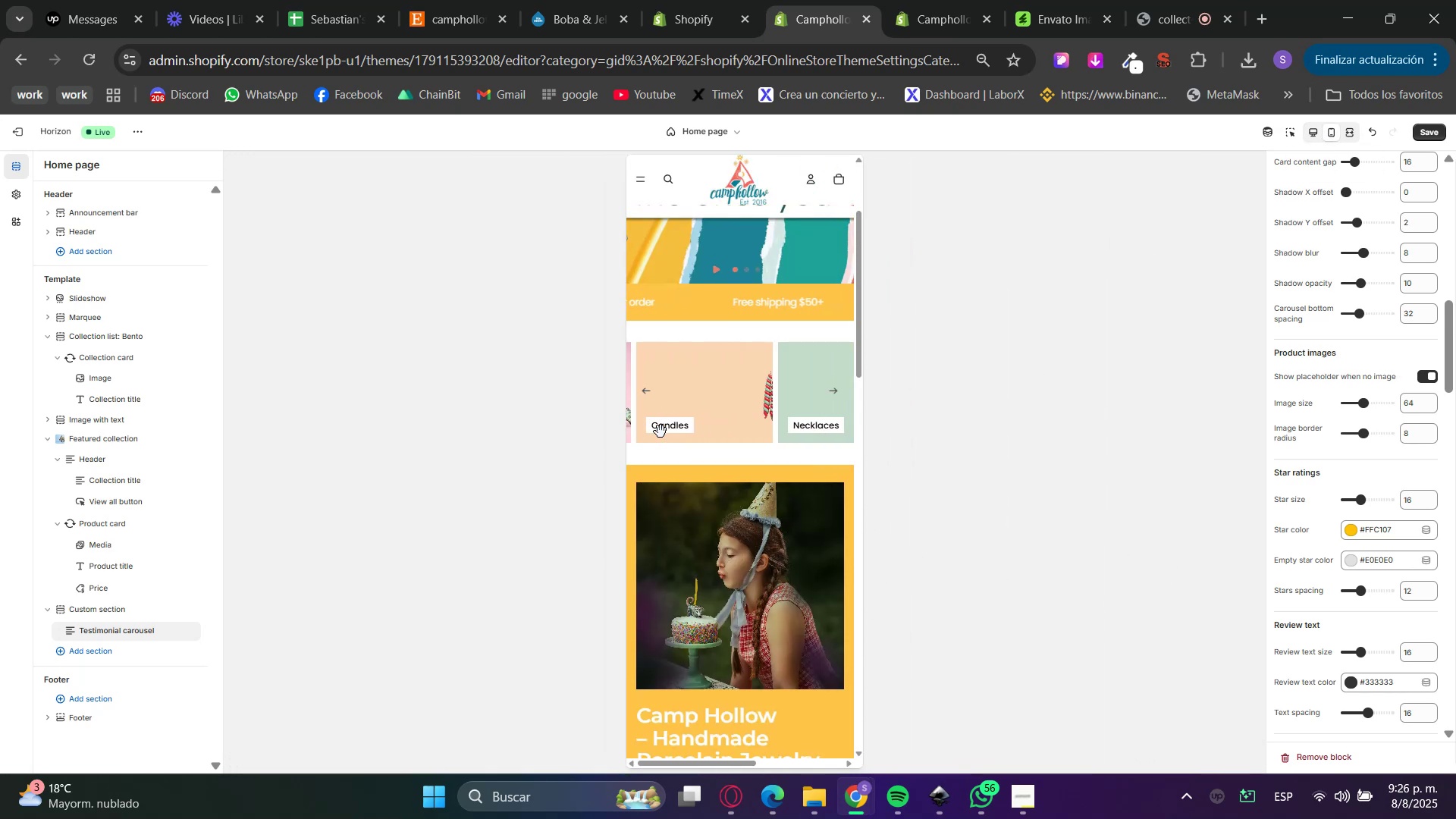 
scroll: coordinate [723, 566], scroll_direction: down, amount: 14.0
 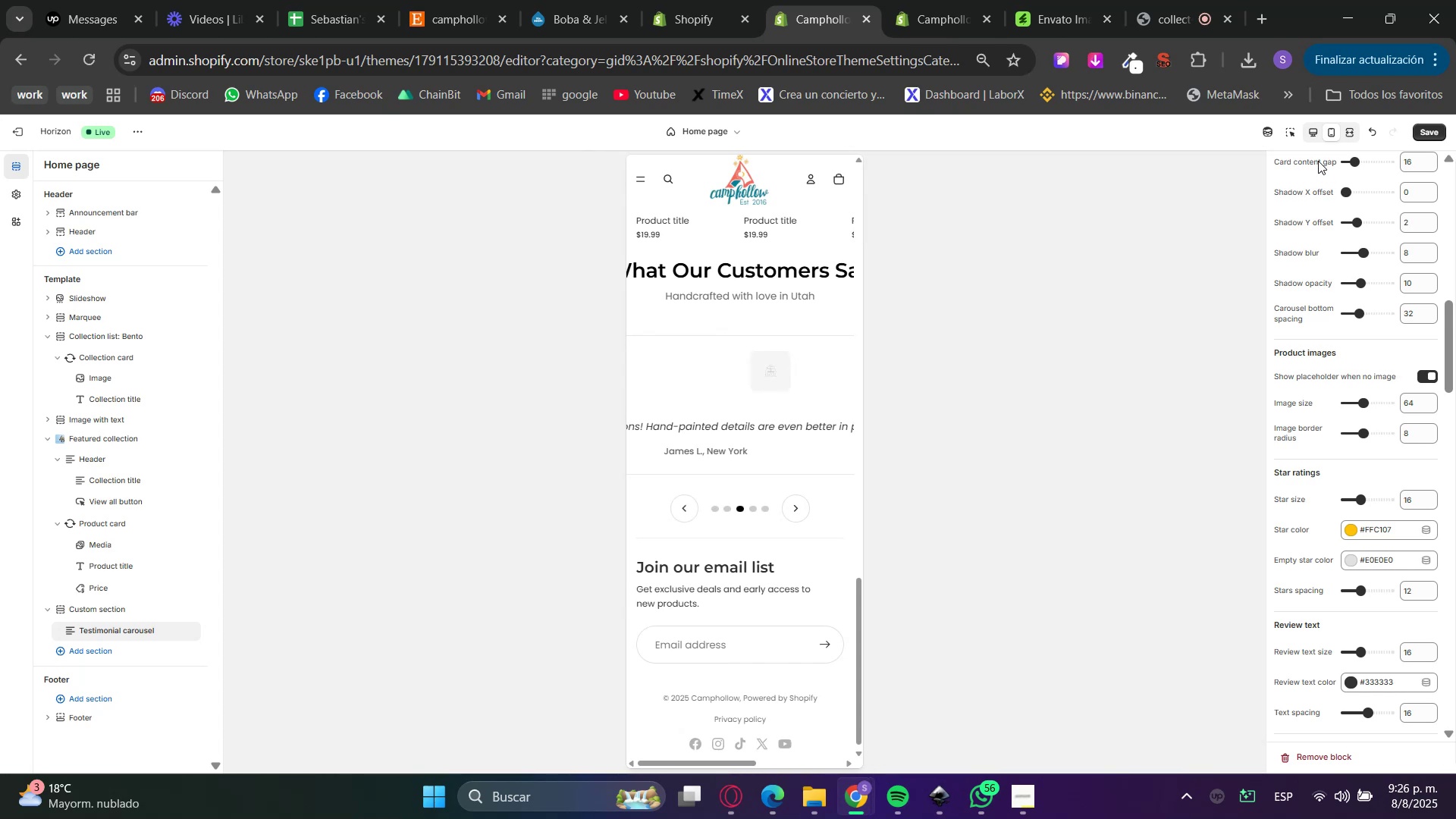 
left_click([1310, 127])
 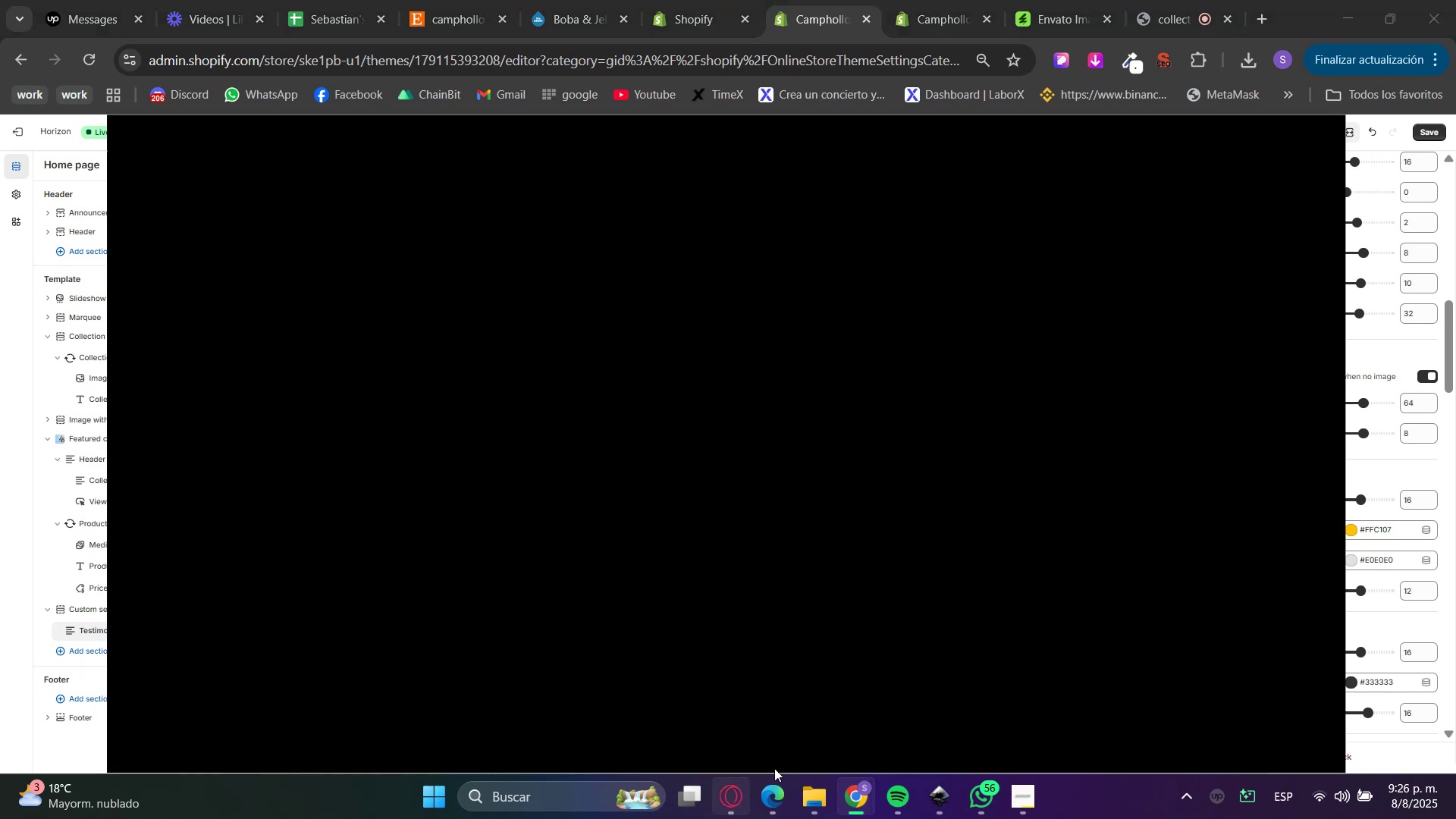 
left_click([774, 711])
 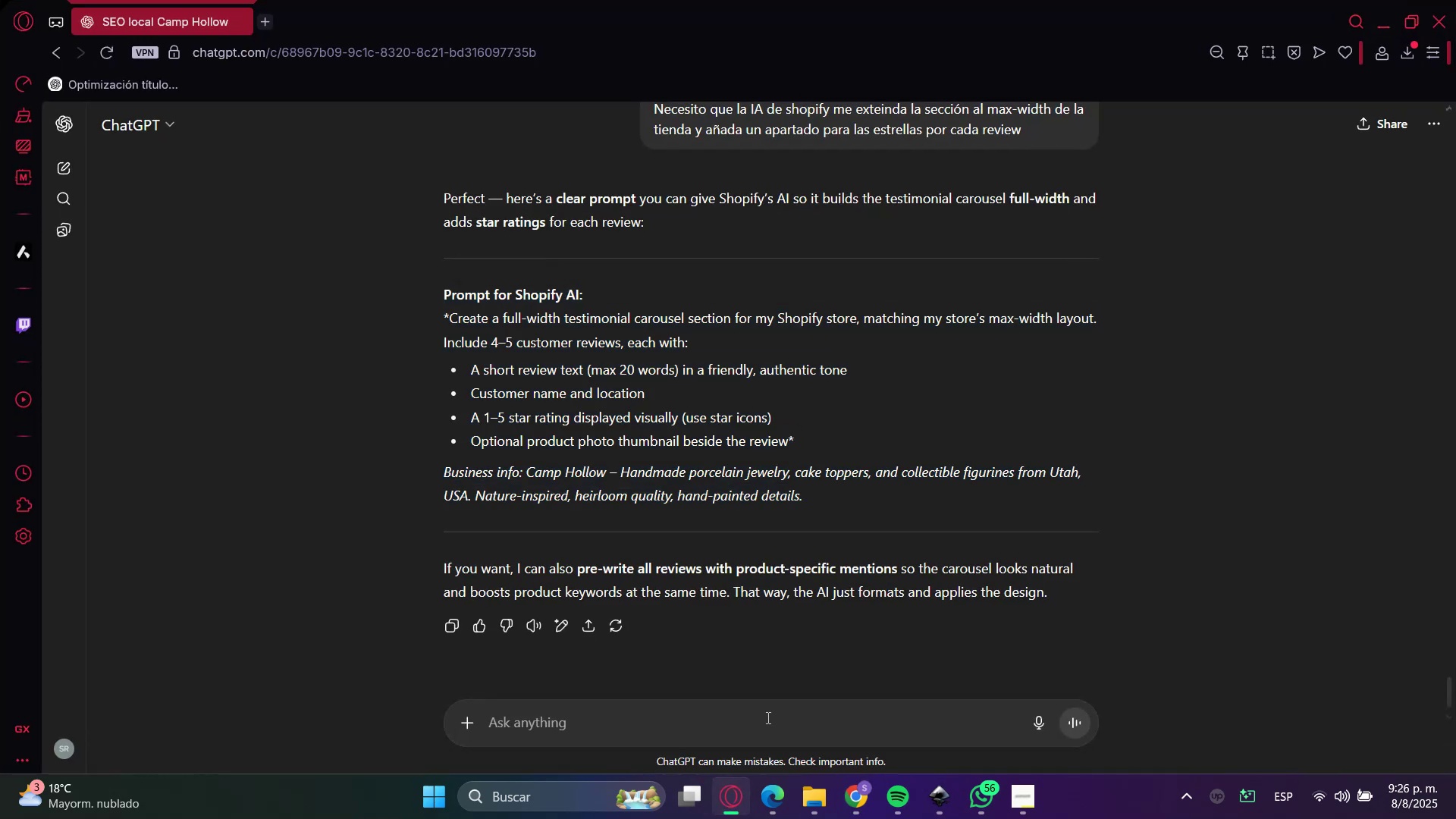 
type(Haz m;as detallado el prompt, necesito qeu tambien sea repson)
key(Backspace)
key(Backspace)
key(Backspace)
key(Backspace)
type(sponsive y tenga estilo carrusel que )
key(Backspace)
key(Backspace)
key(Backspace)
key(Backspace)
 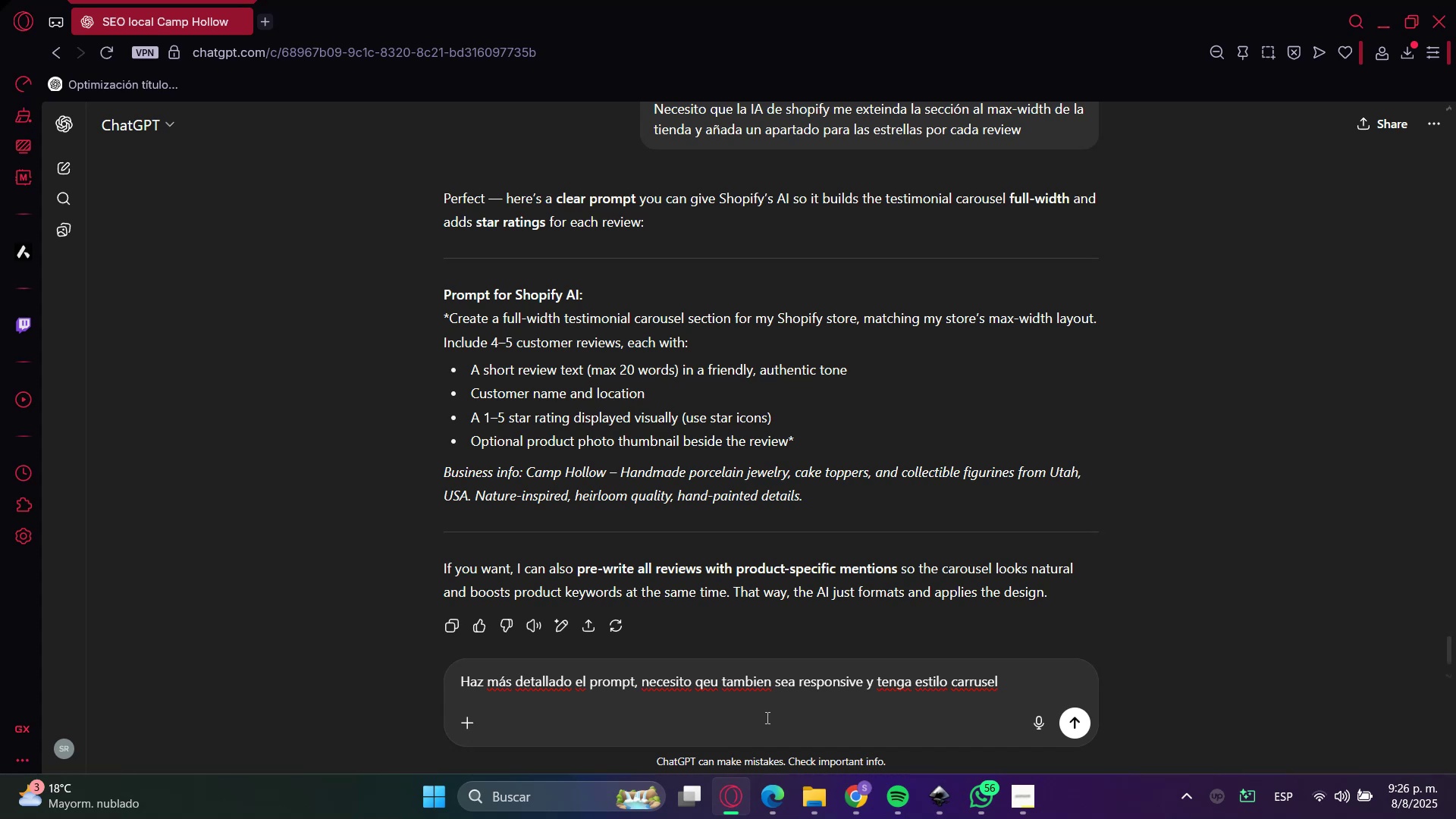 
wait(6.04)
 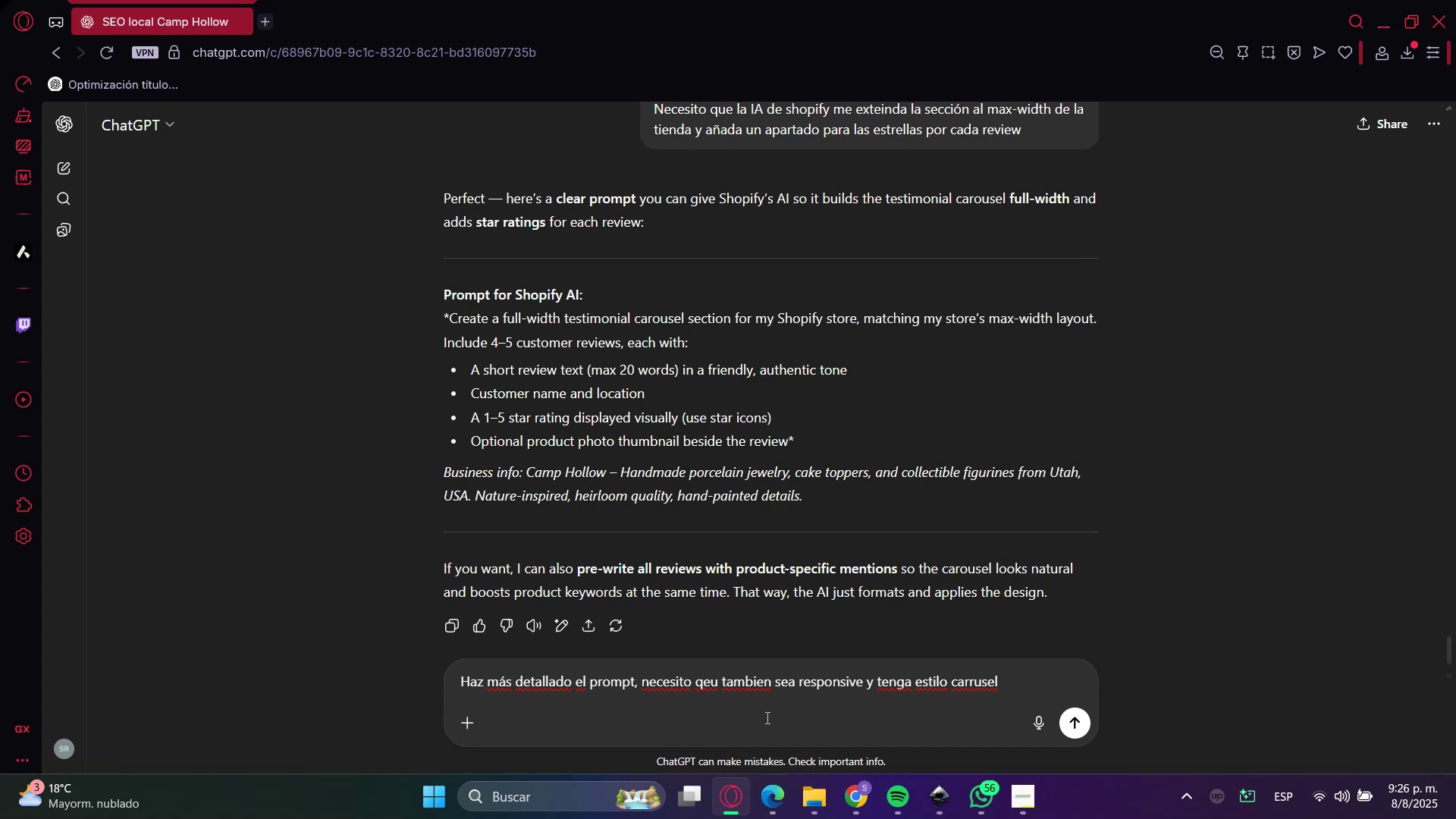 
key(Backspace)
type(, adicionalmente ac;a te comparto las rese`as)
 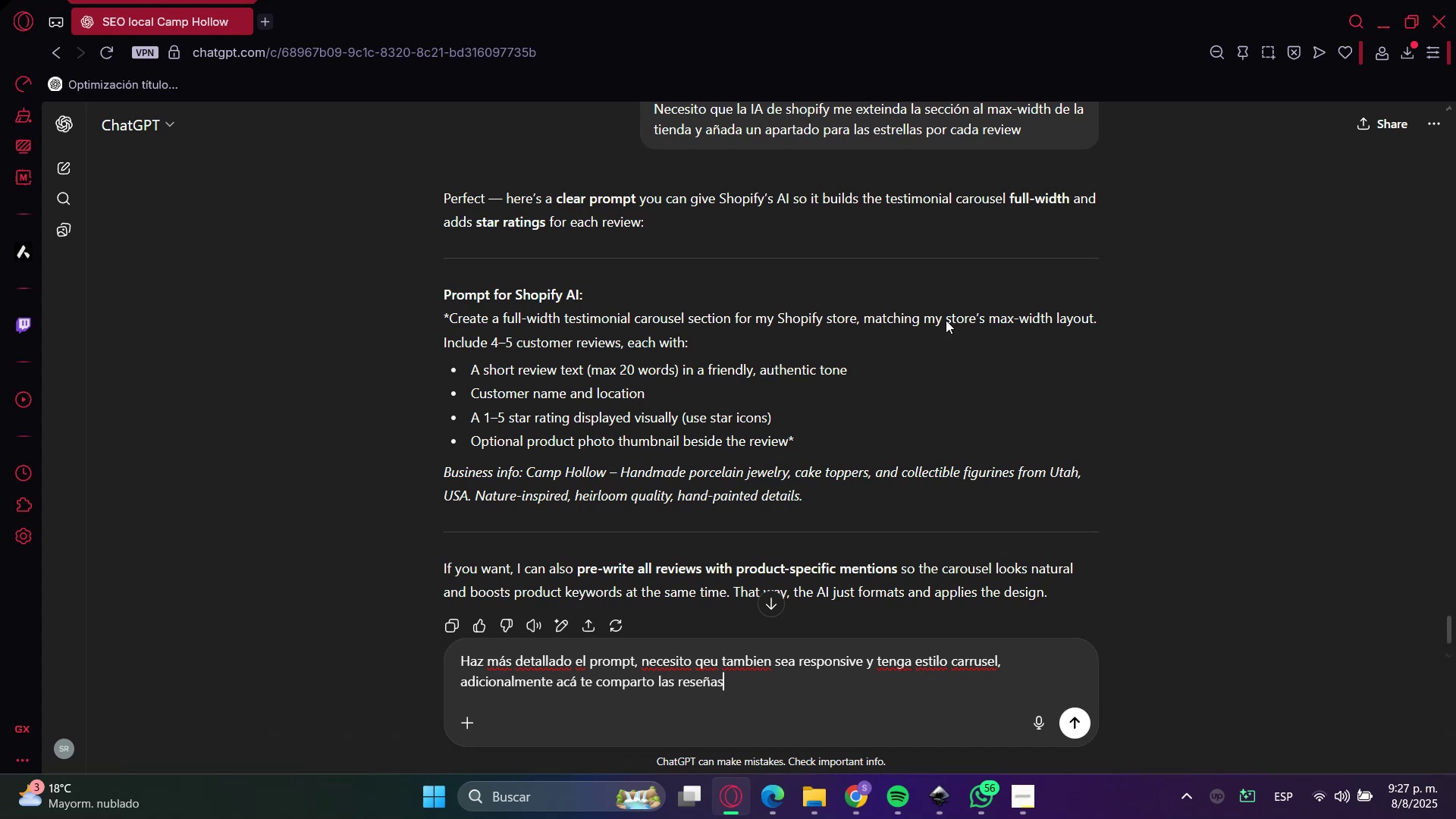 
left_click([1386, 11])
 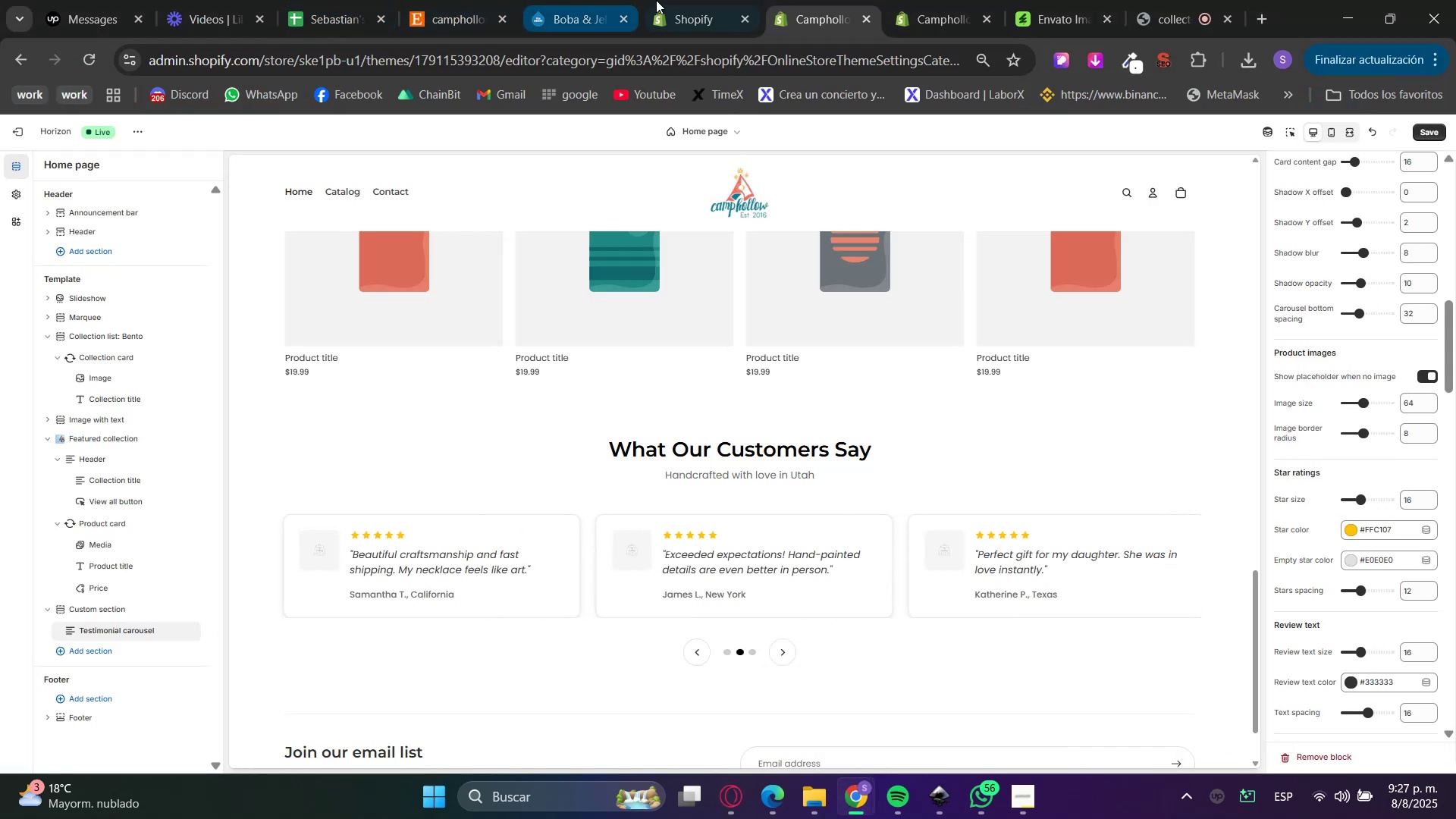 
left_click([468, 0])
 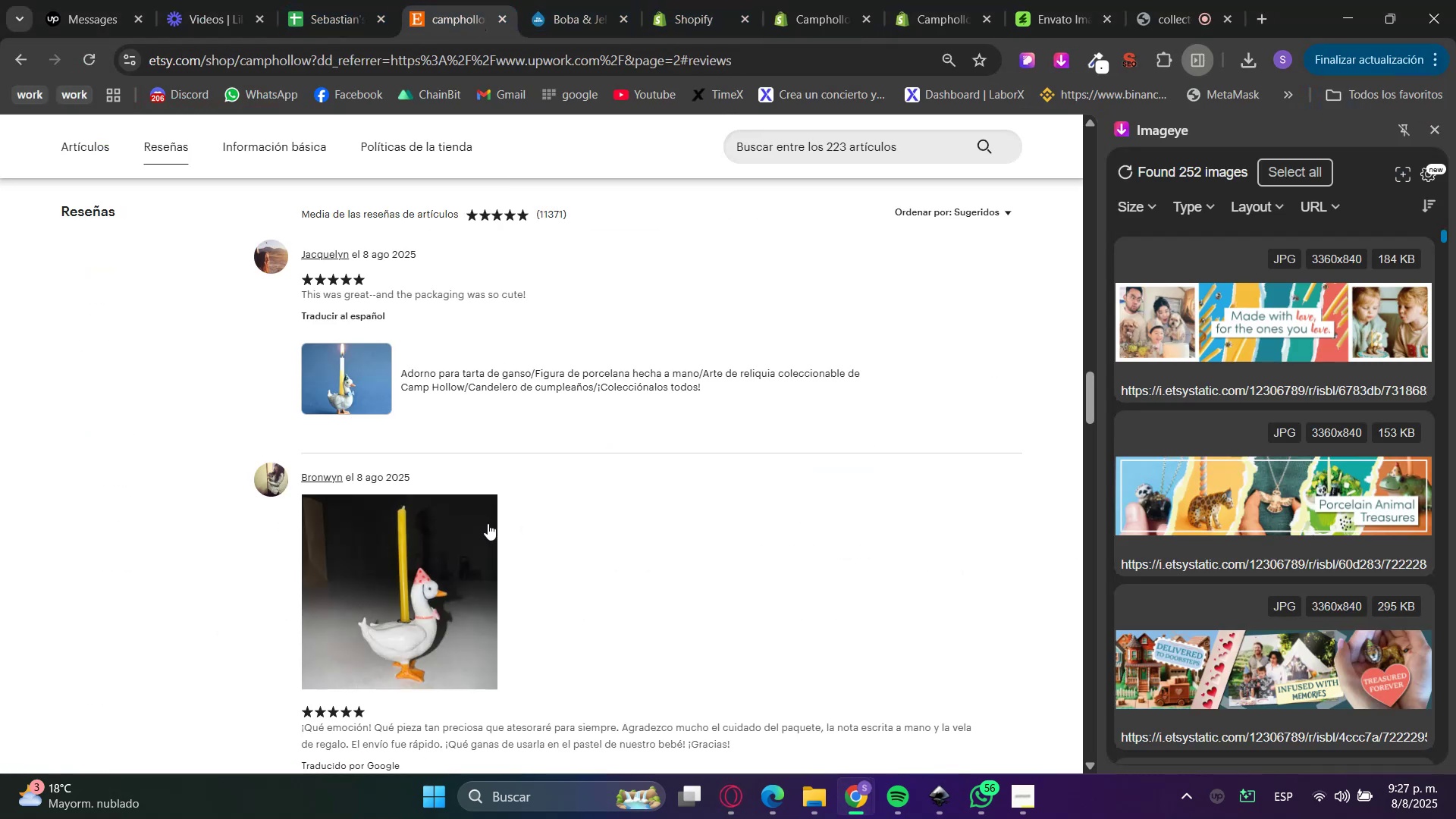 
scroll: coordinate [590, 682], scroll_direction: down, amount: 3.0
 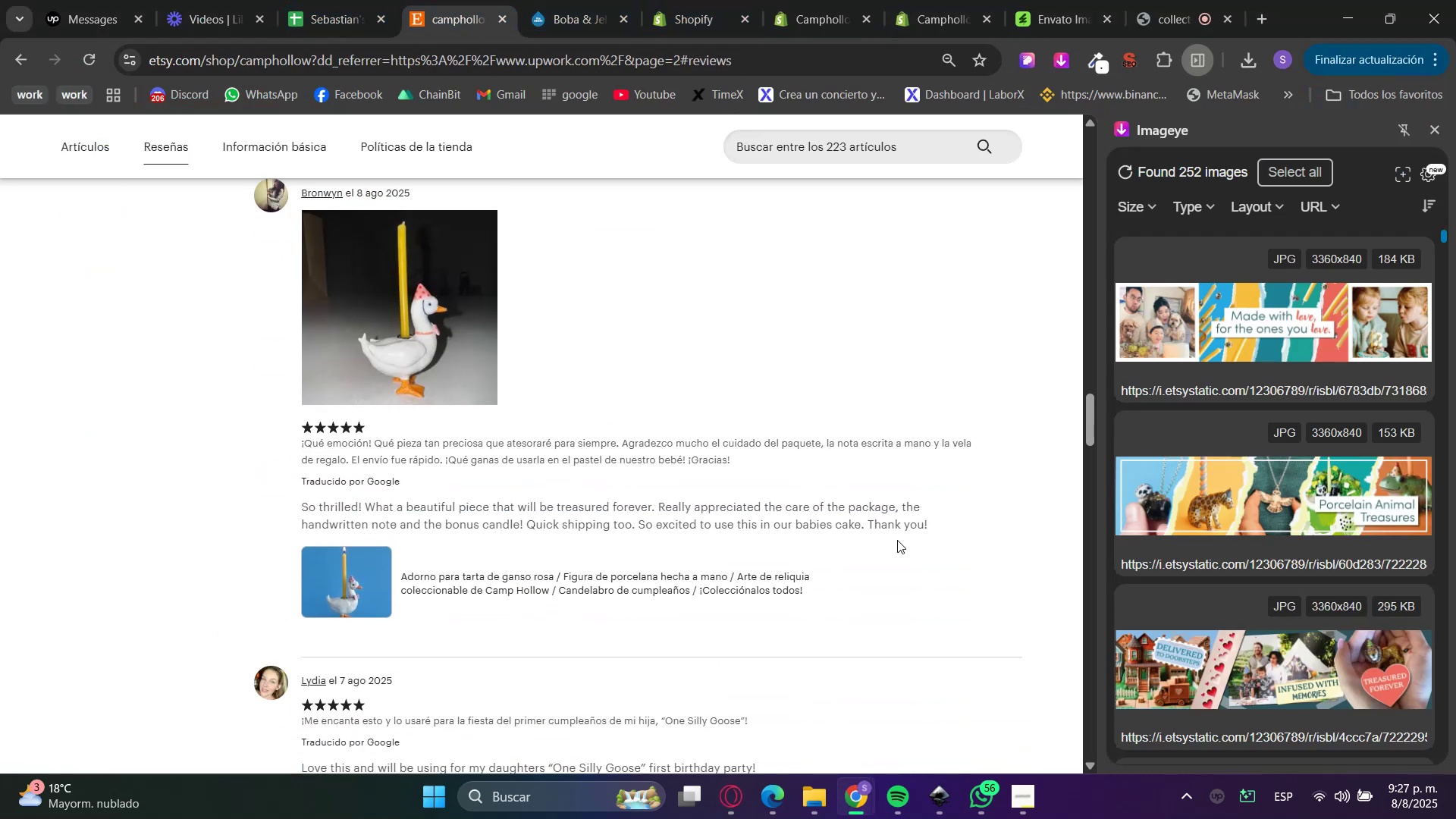 
left_click_drag(start_coordinate=[966, 529], to_coordinate=[345, 447])
 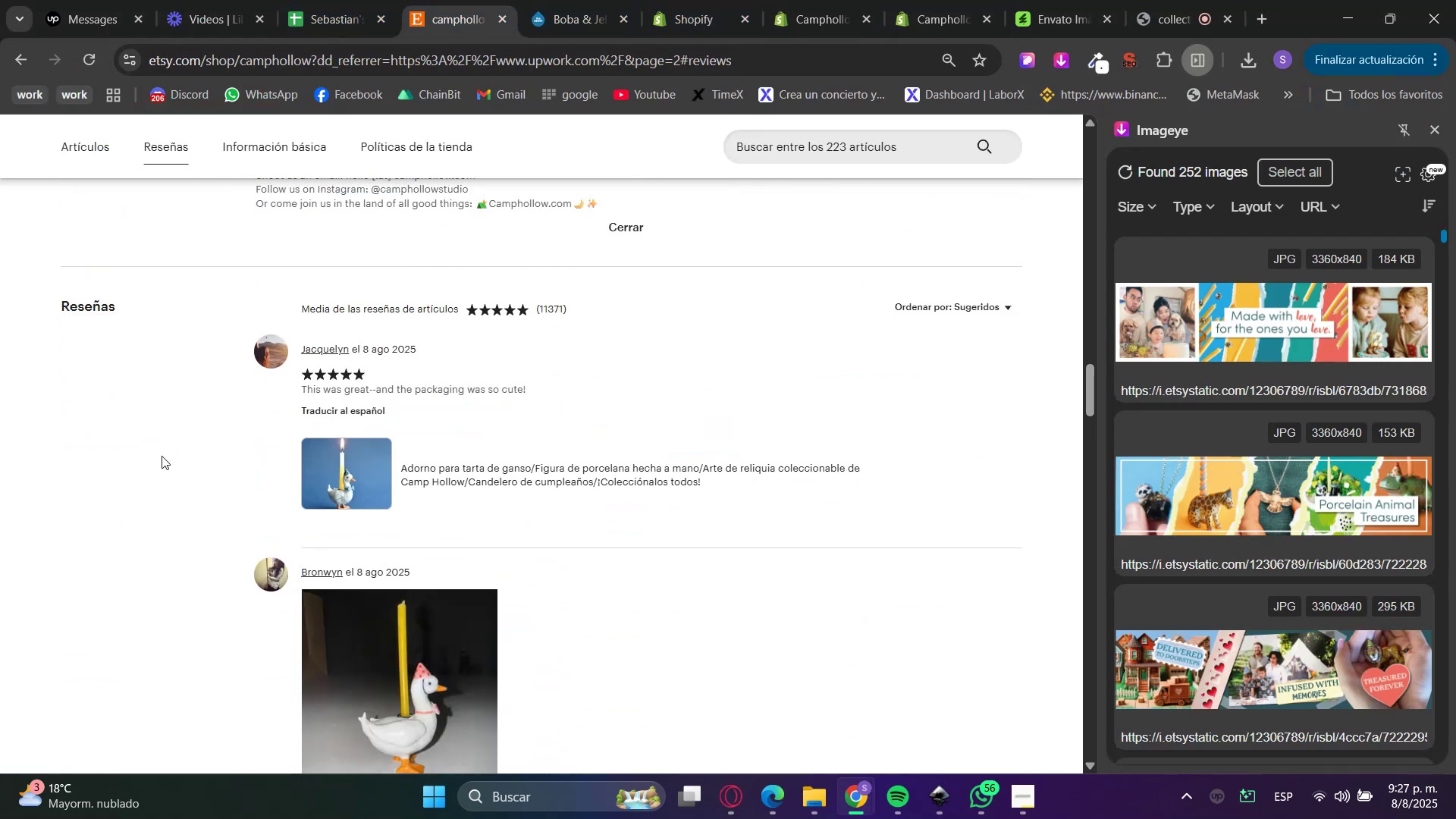 
scroll: coordinate [362, 447], scroll_direction: up, amount: 4.0
 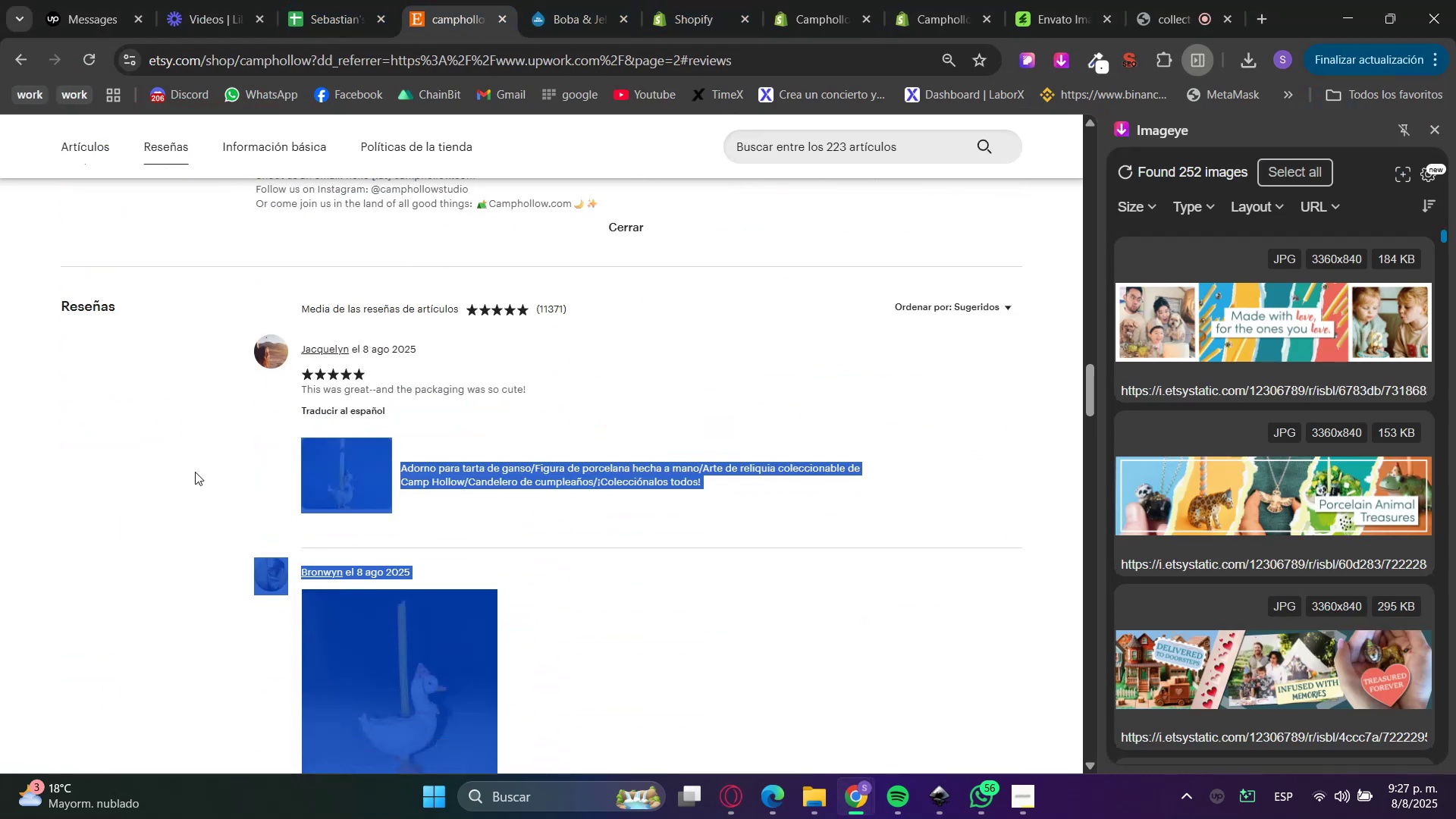 
left_click([146, 478])
 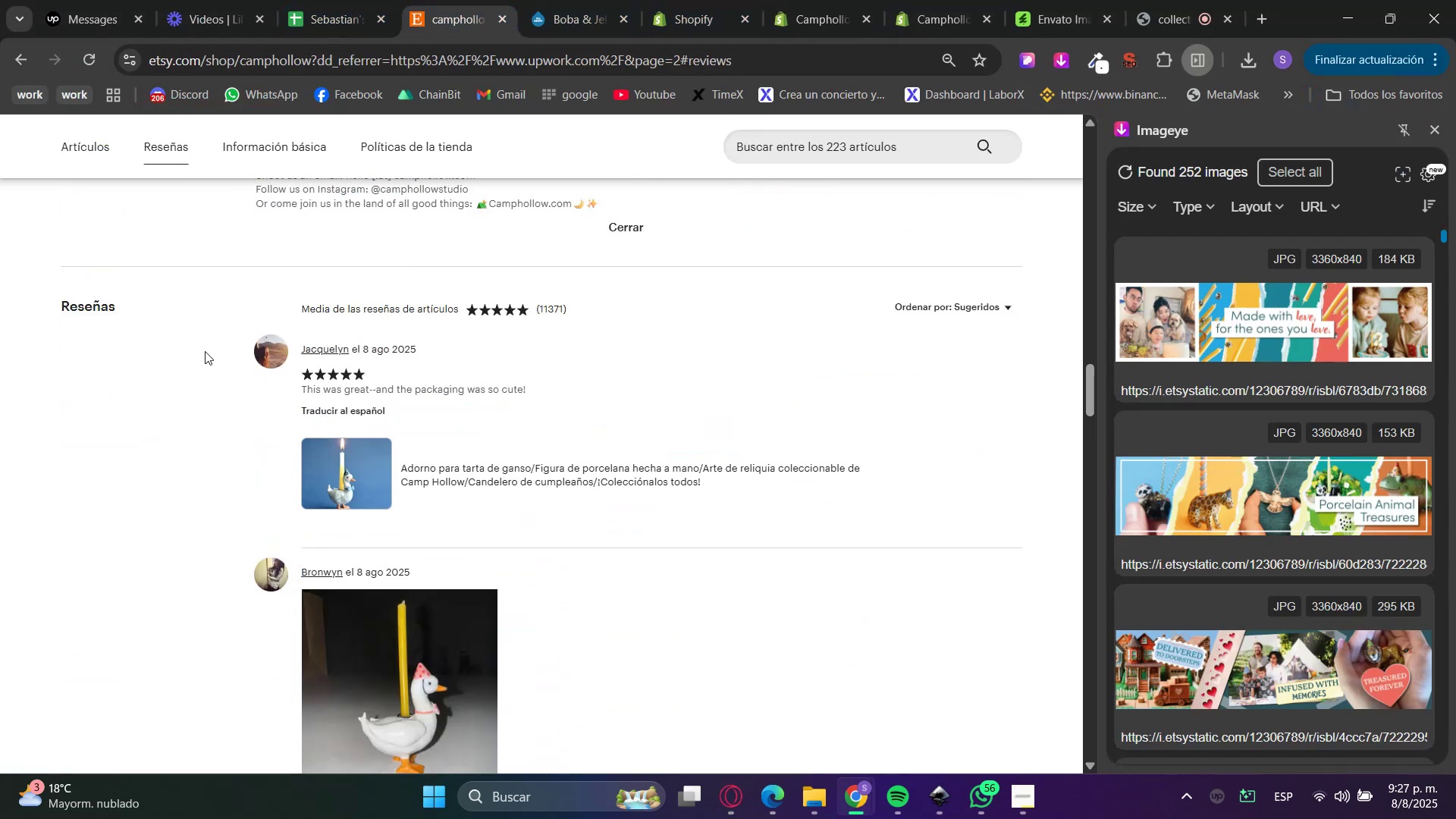 
left_click_drag(start_coordinate=[209, 323], to_coordinate=[818, 554])
 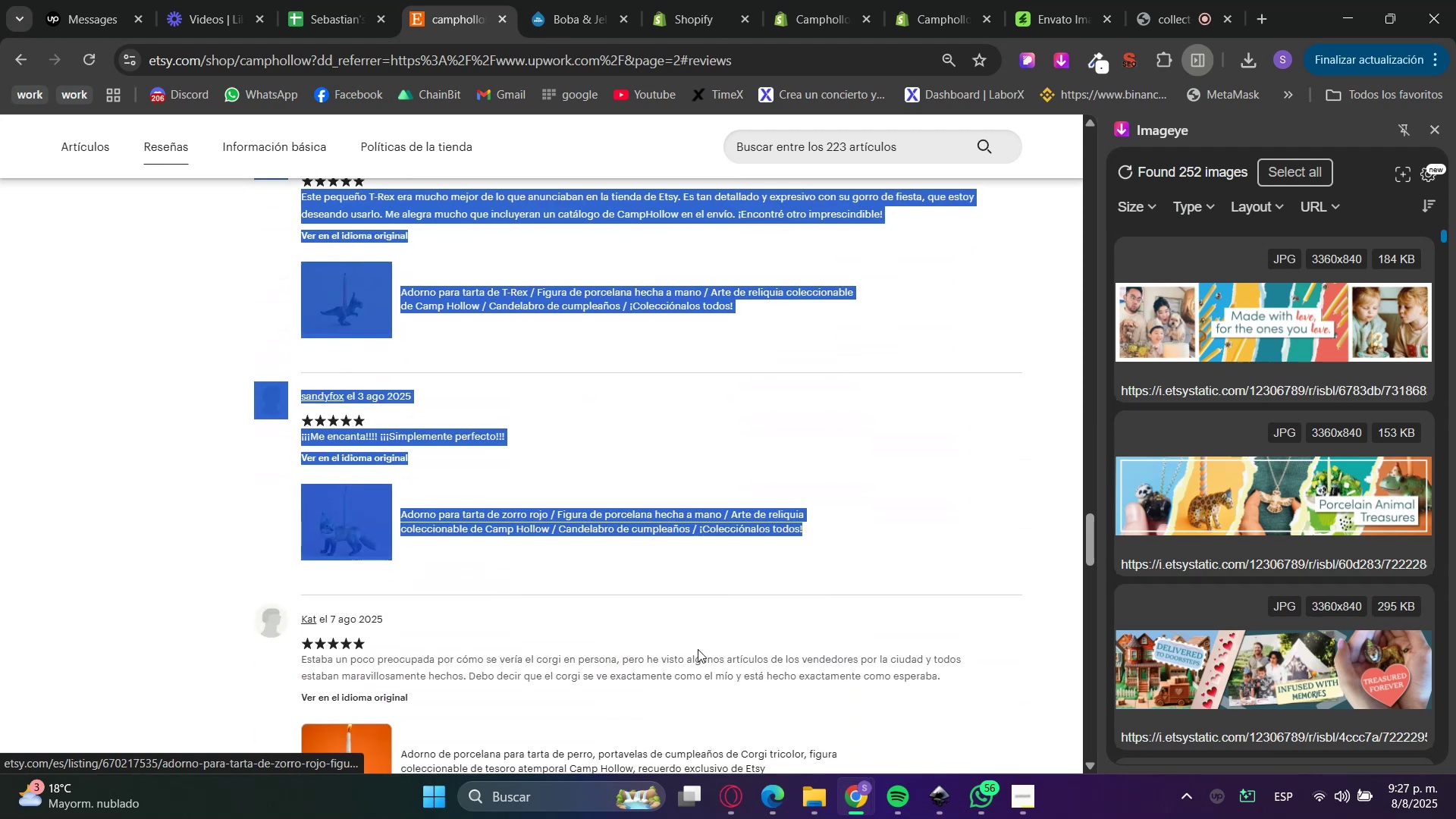 
scroll: coordinate [517, 597], scroll_direction: down, amount: 20.0
 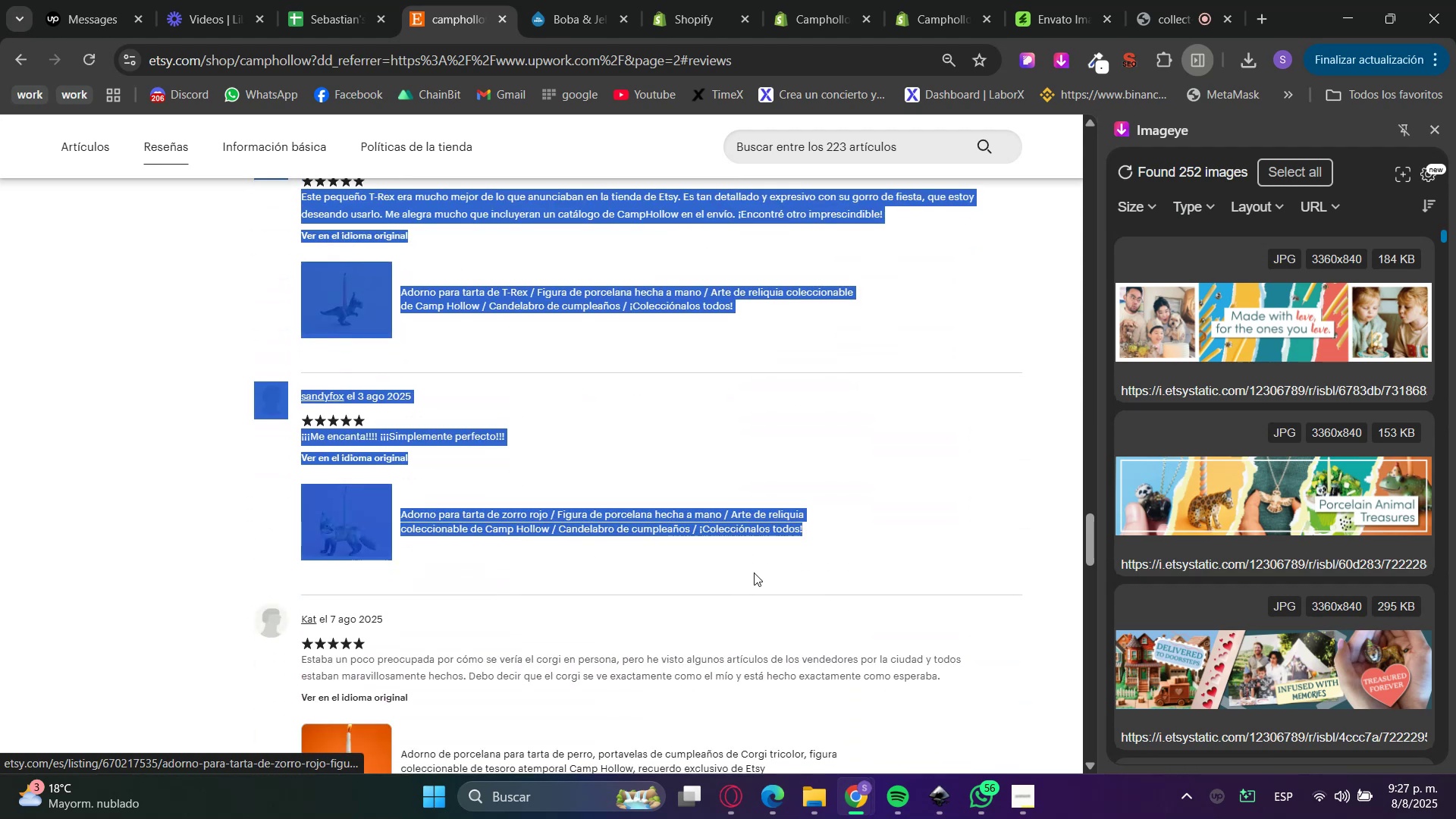 
key(Control+C)
 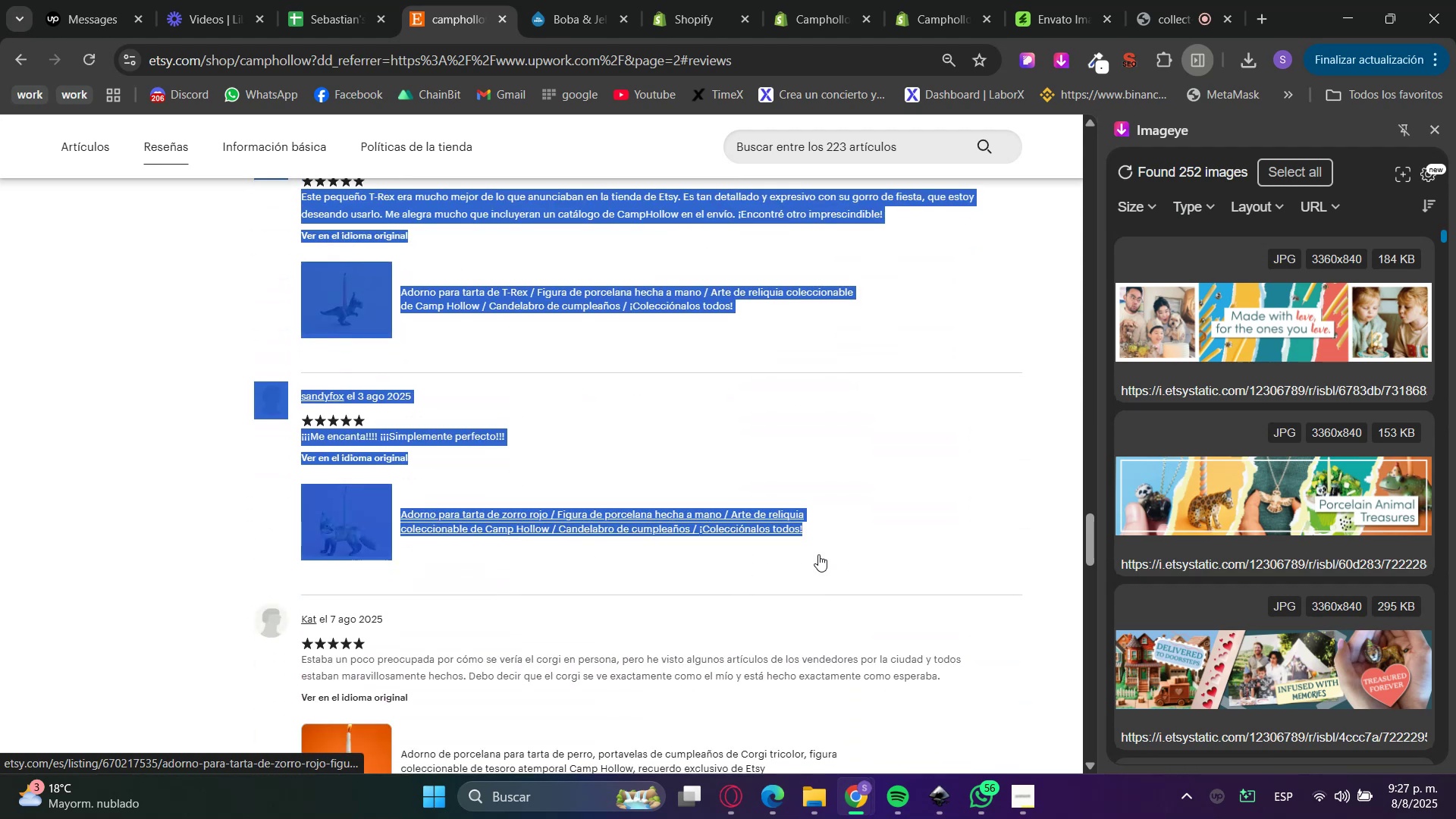 
key(Control+C)
 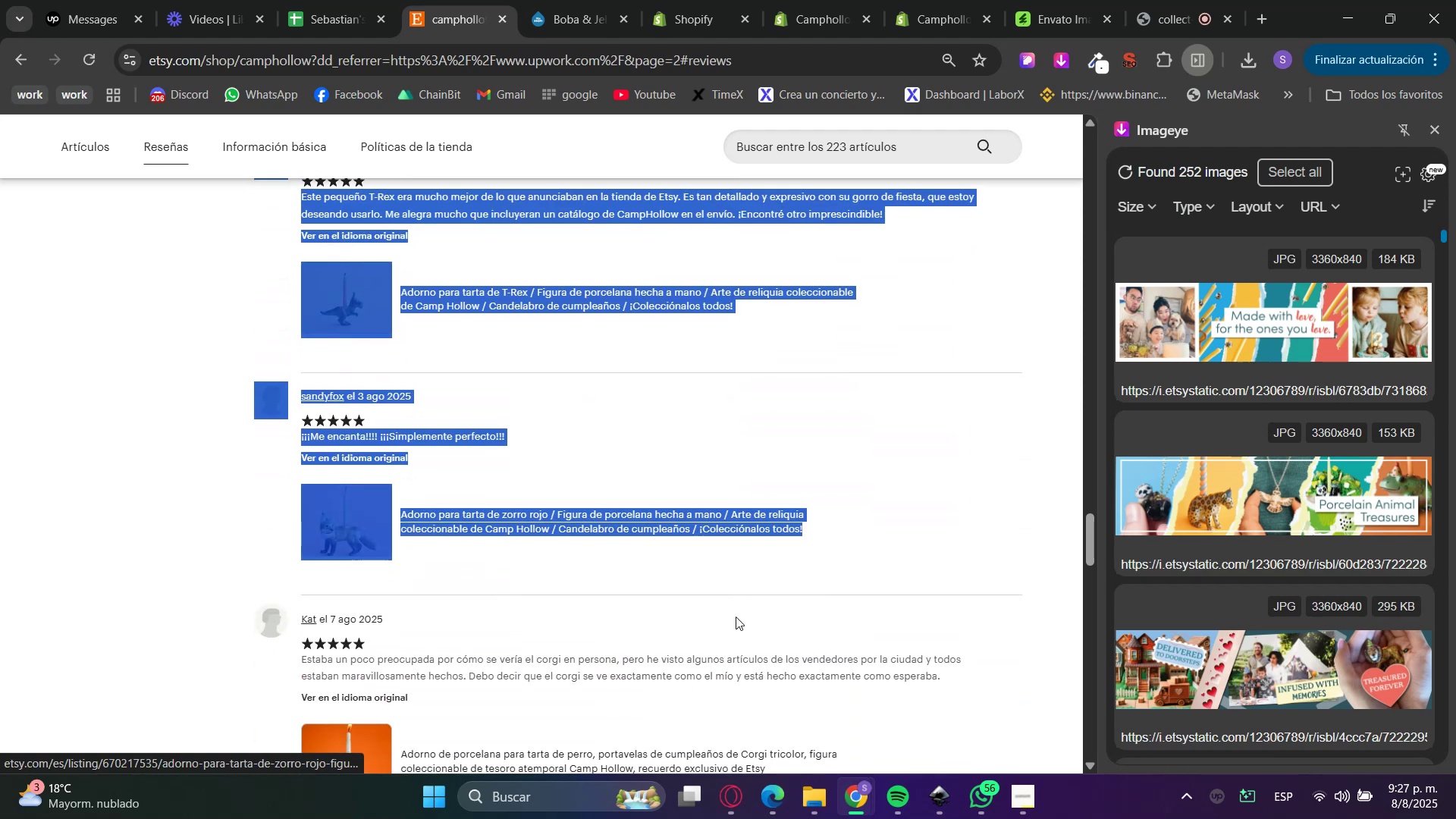 
key(Control+C)
 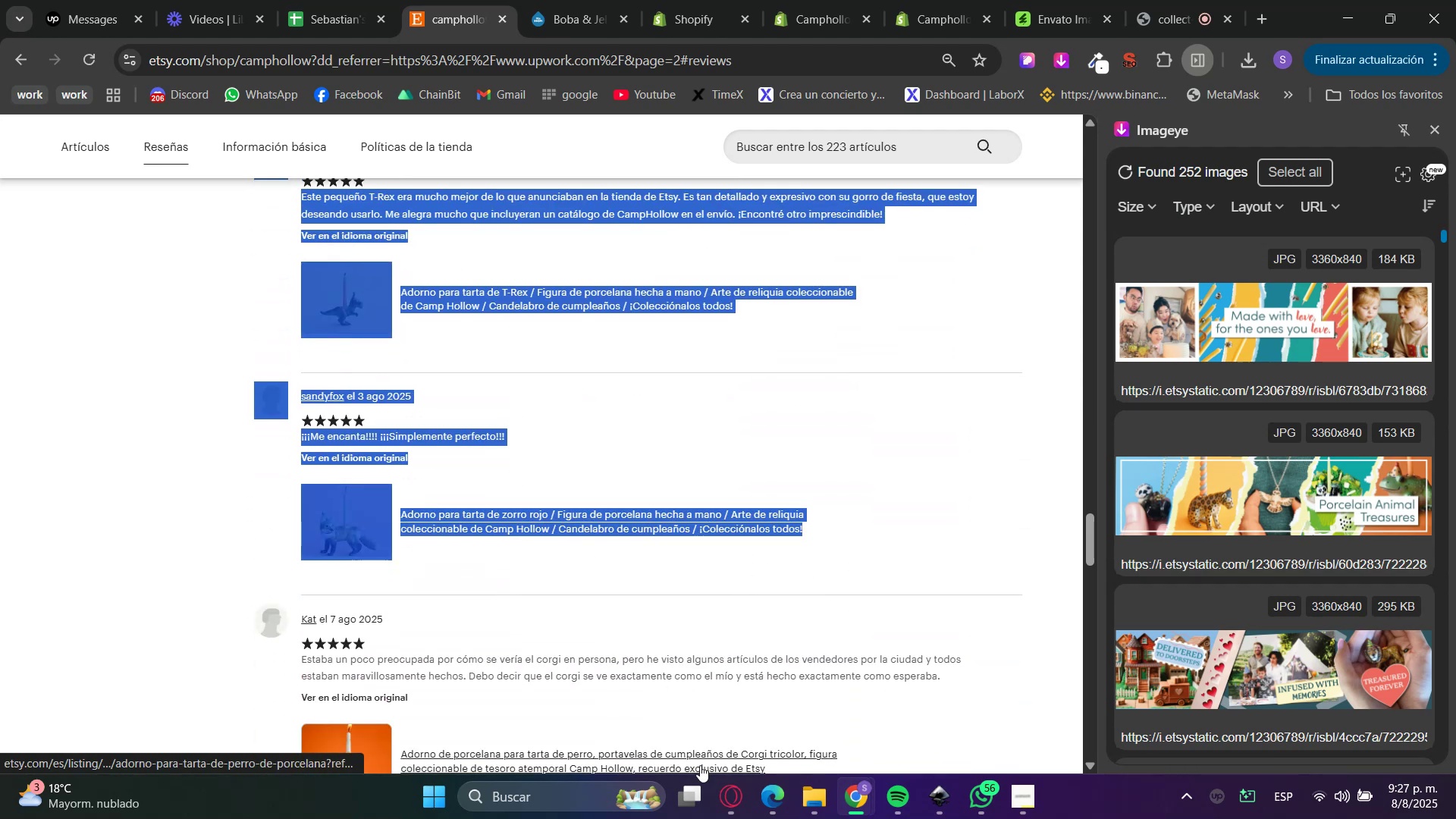 
left_click([739, 811])
 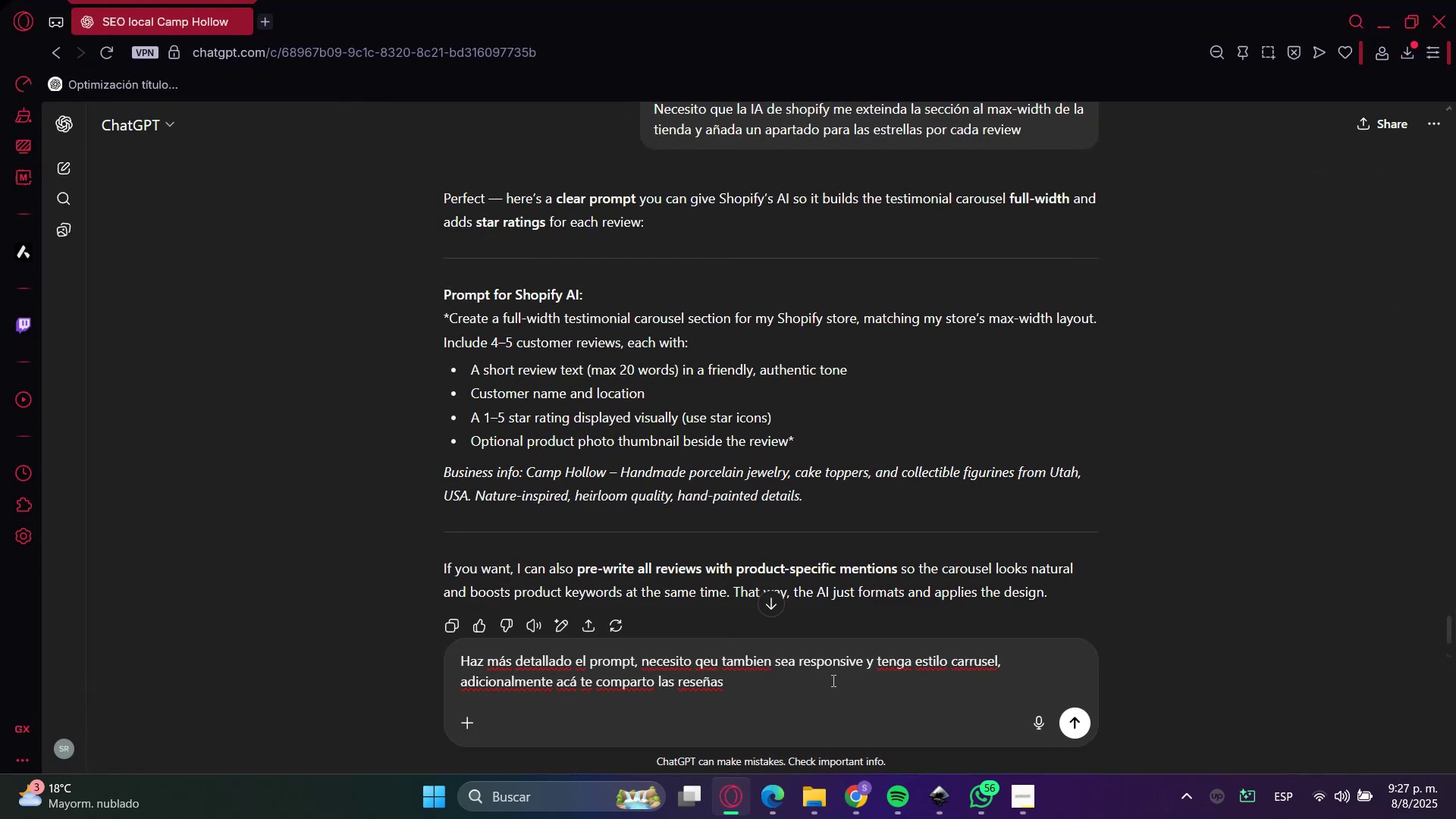 
type(. D)
key(Backspace)
type(Recuerda debe ser en ingles>)
 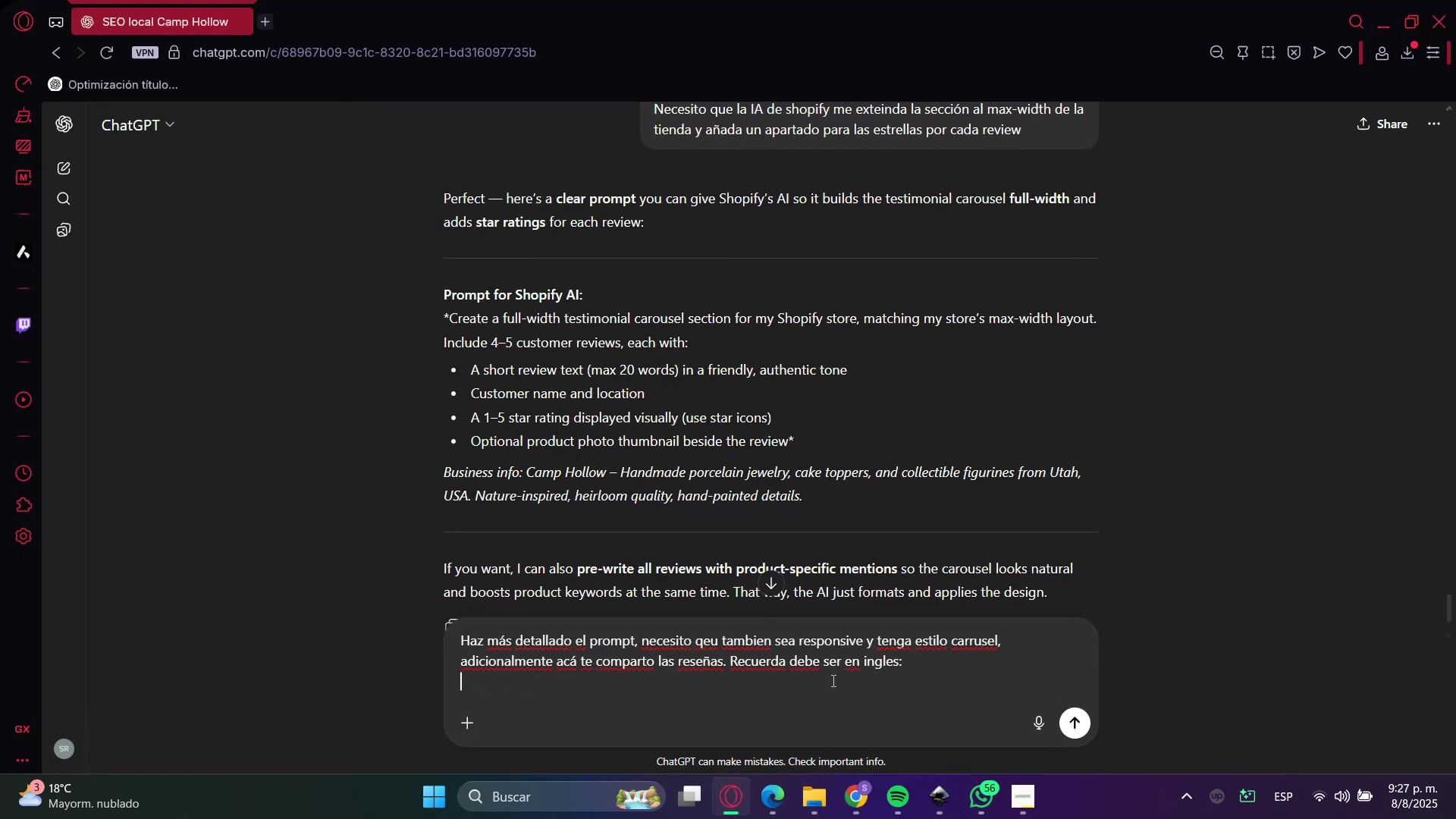 
key(Shift+Enter)
 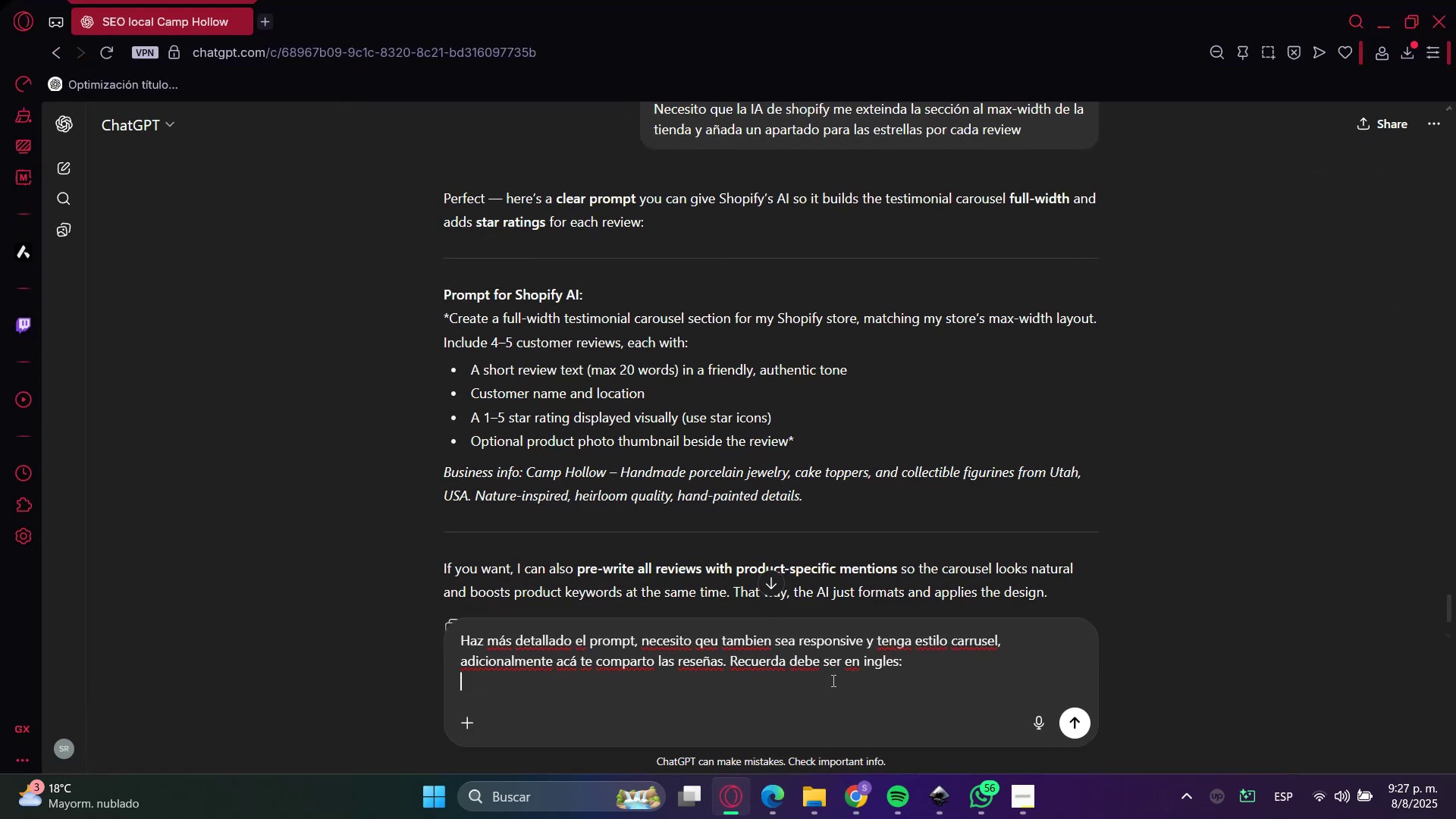 
key(Shift+Enter)
 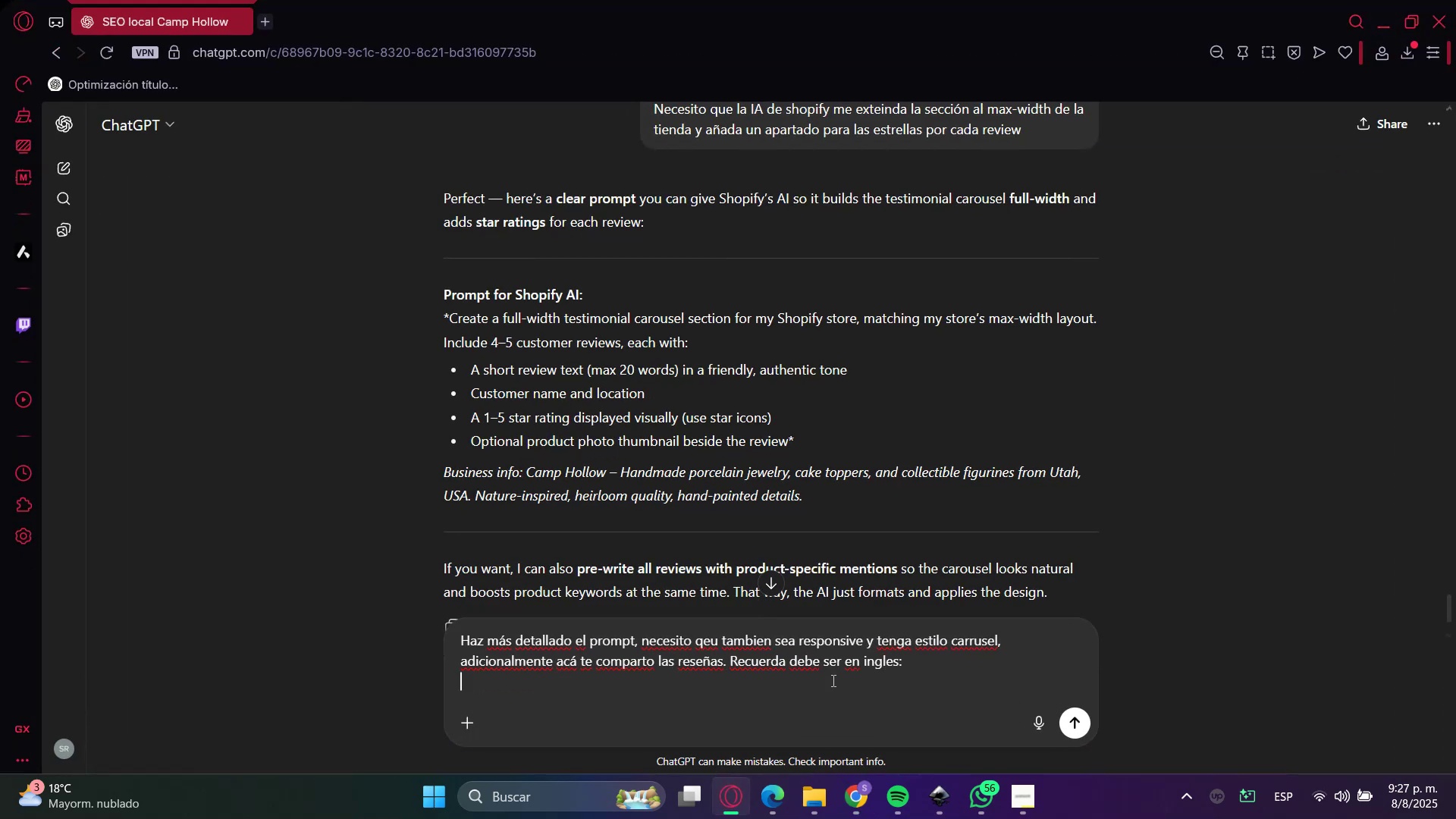 
key(Control+Shift+ControlLeft)
 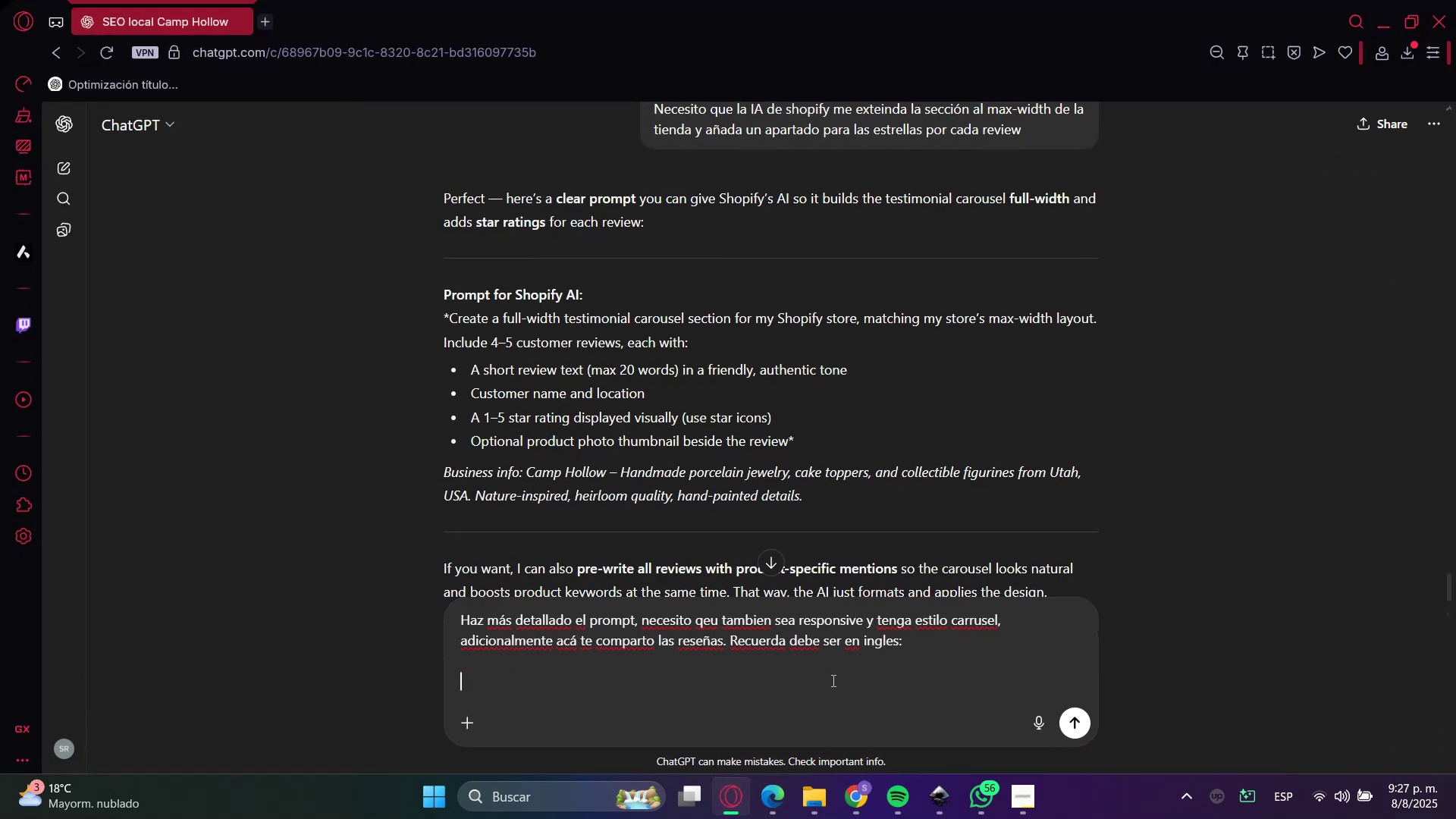 
key(Control+Shift+V)
 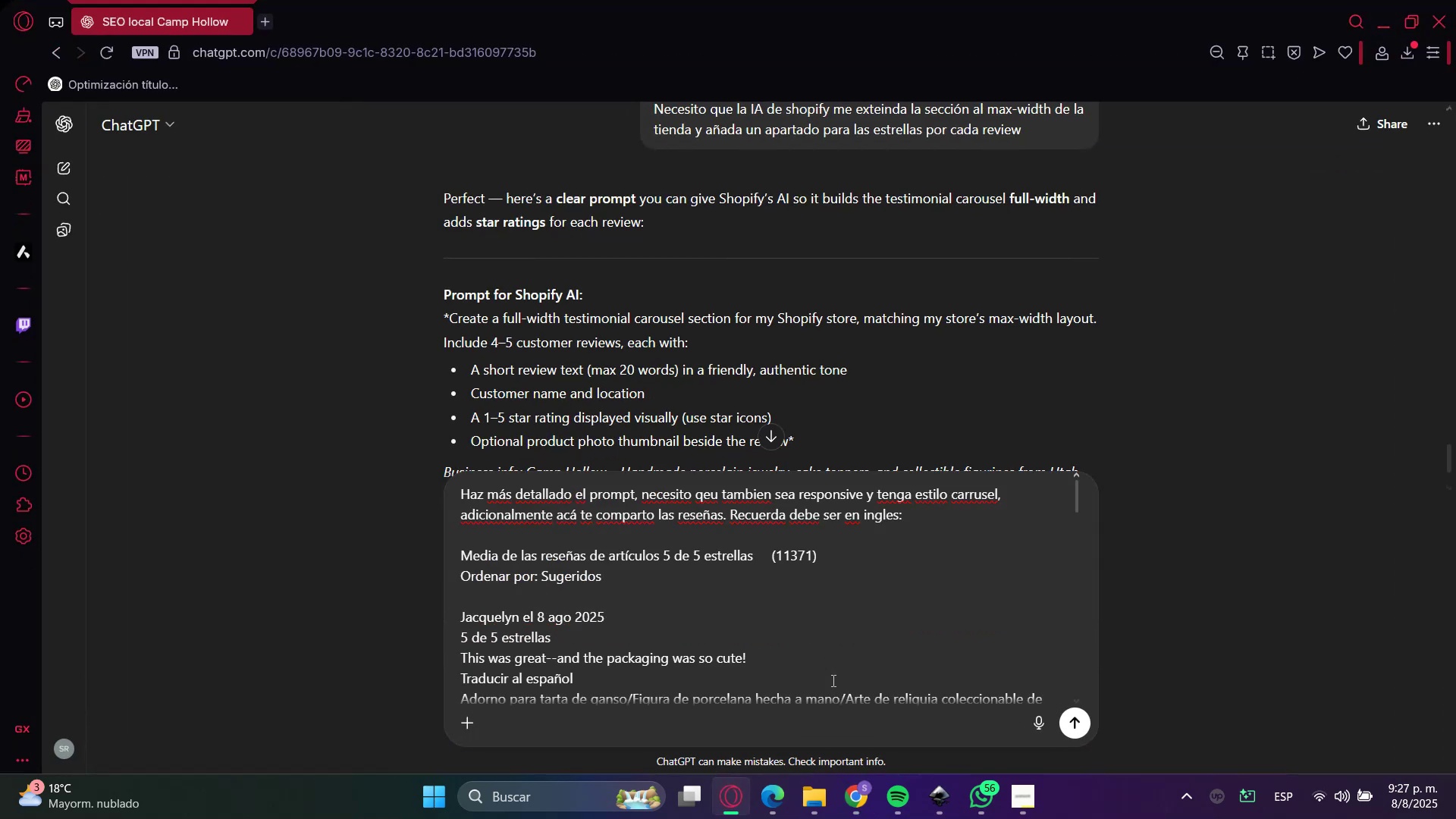 
key(Enter)
 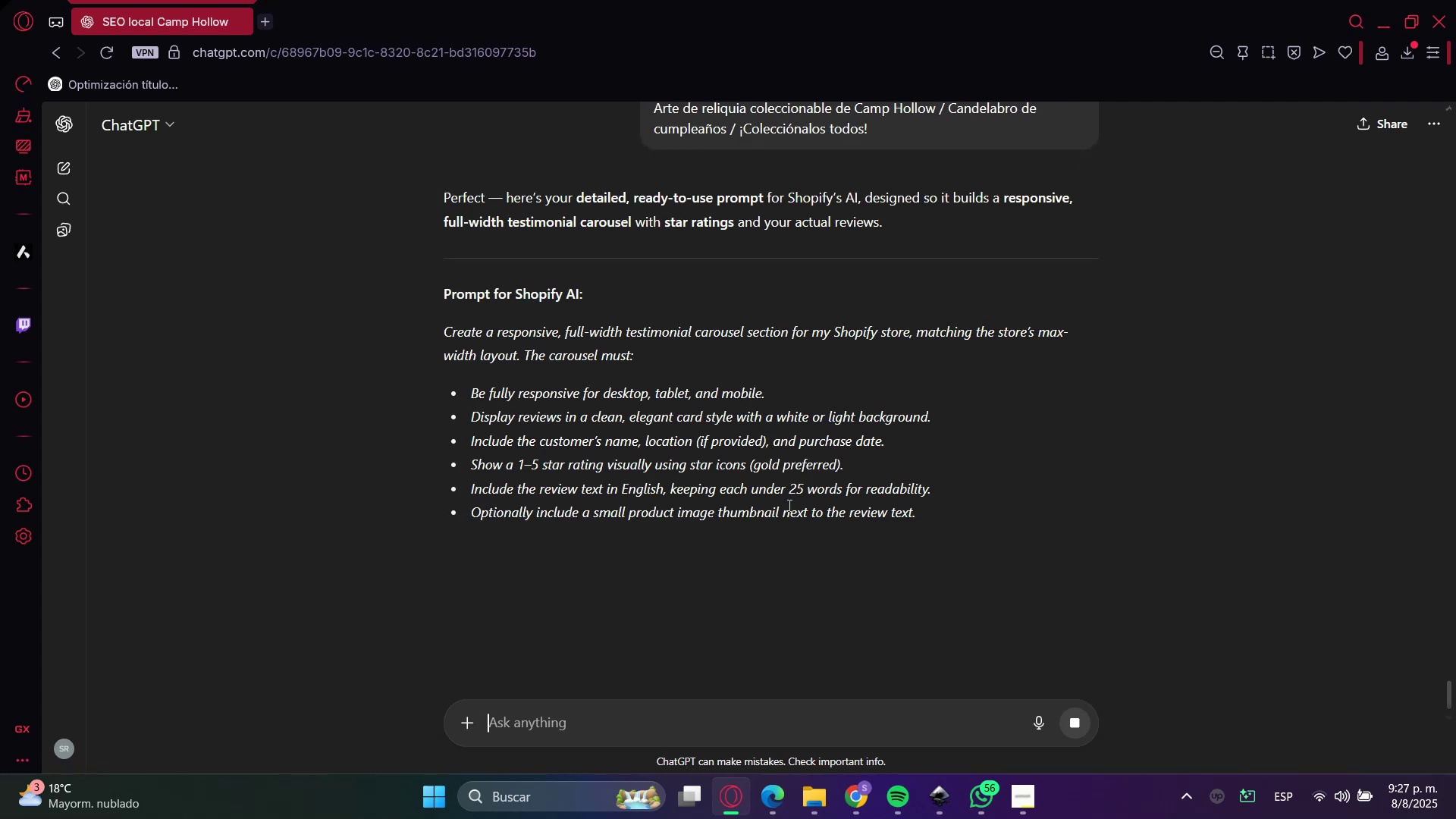 
wait(5.2)
 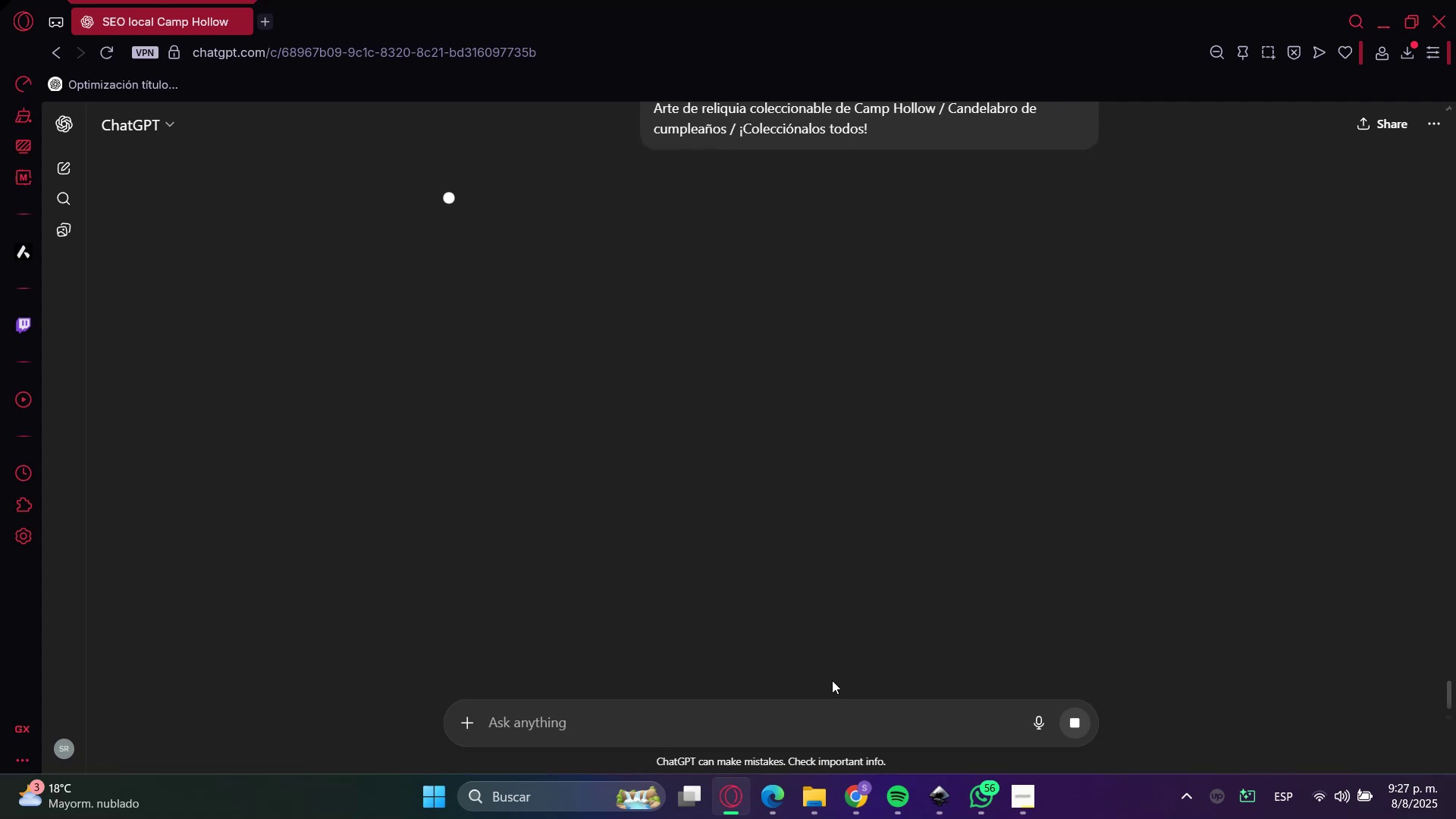 
scroll: coordinate [323, 512], scroll_direction: down, amount: 1.0
 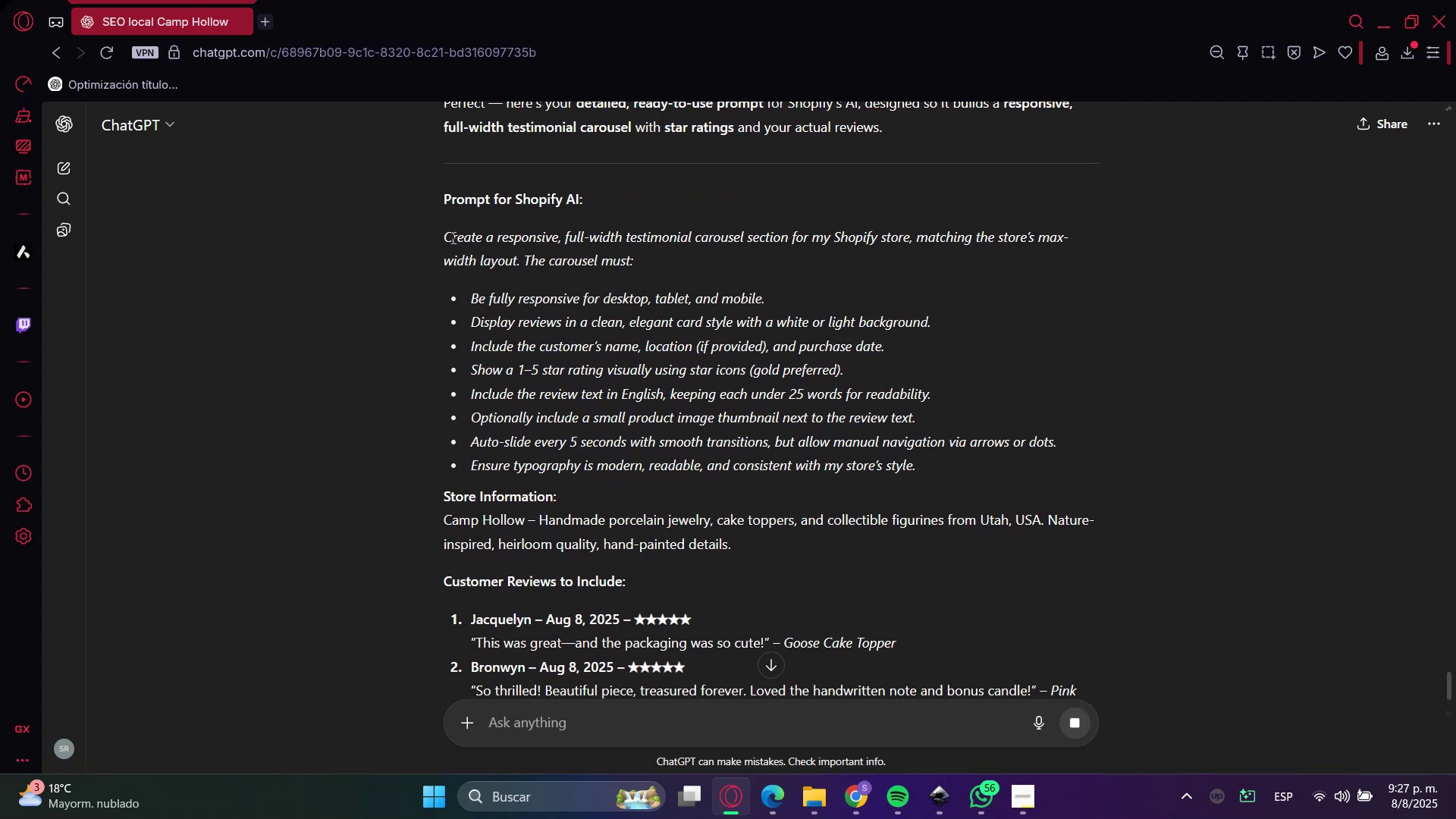 
double_click([458, 202])
 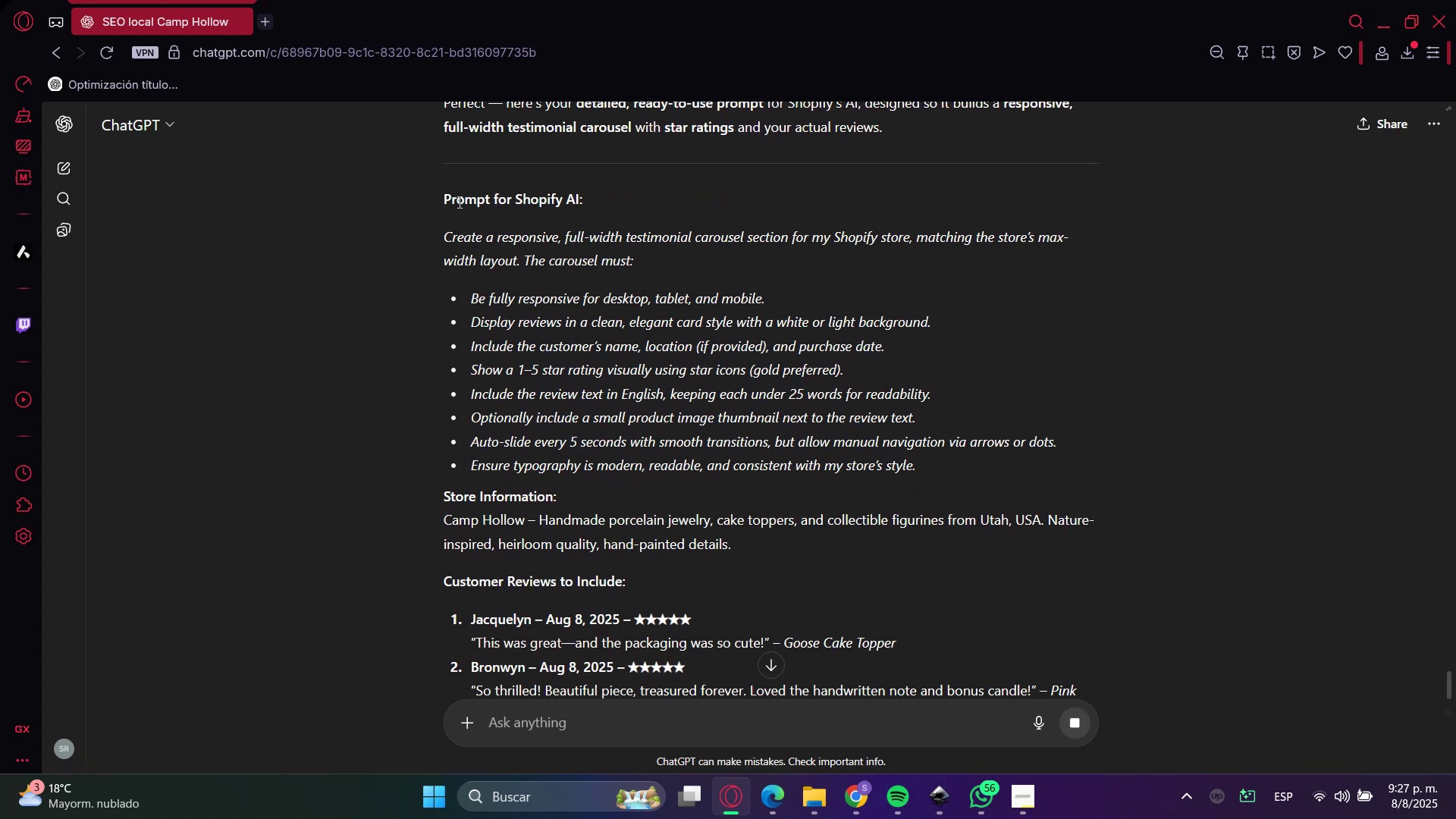 
left_click_drag(start_coordinate=[458, 202], to_coordinate=[546, 513])
 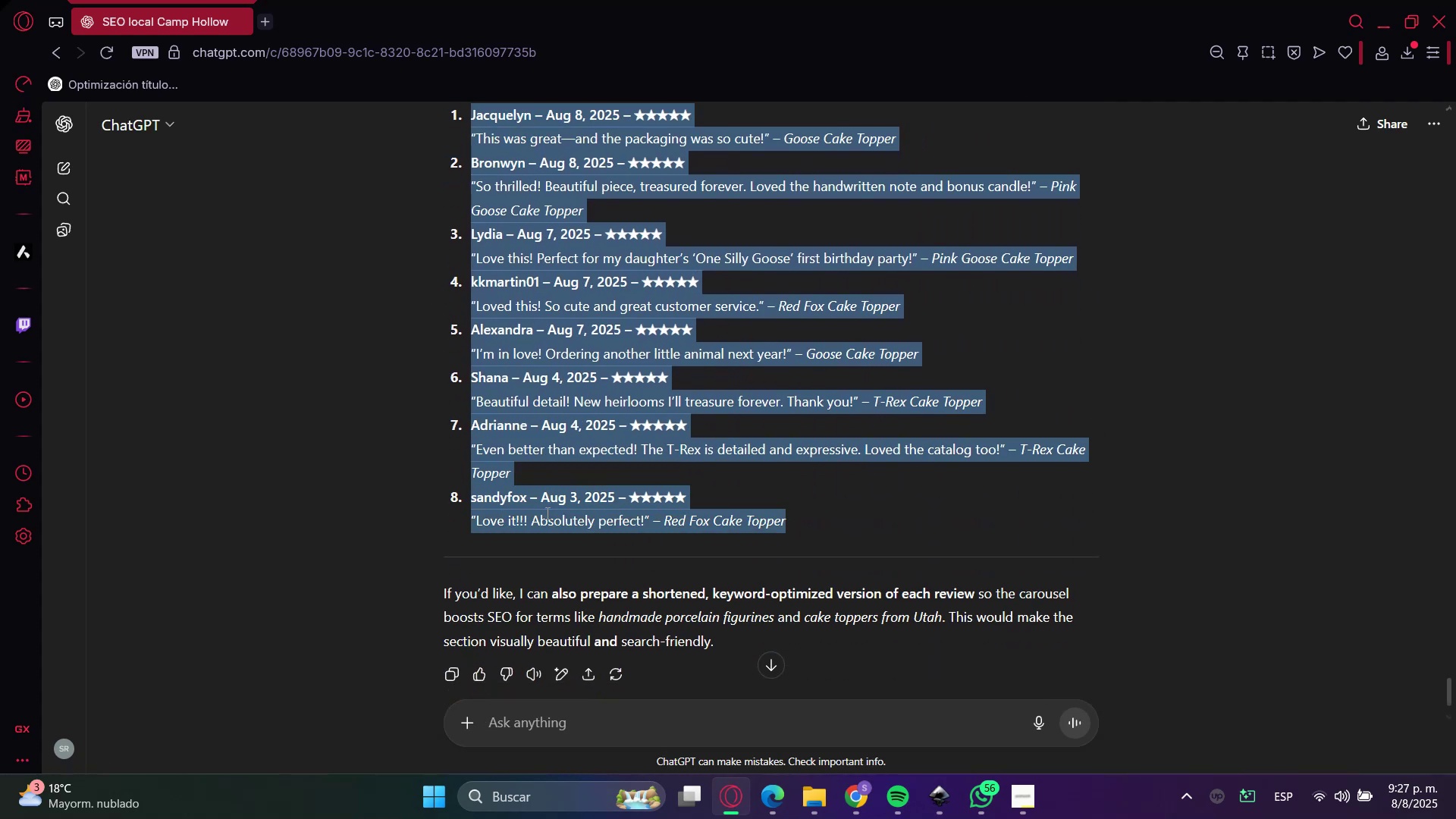 
scroll: coordinate [554, 494], scroll_direction: down, amount: 6.0
 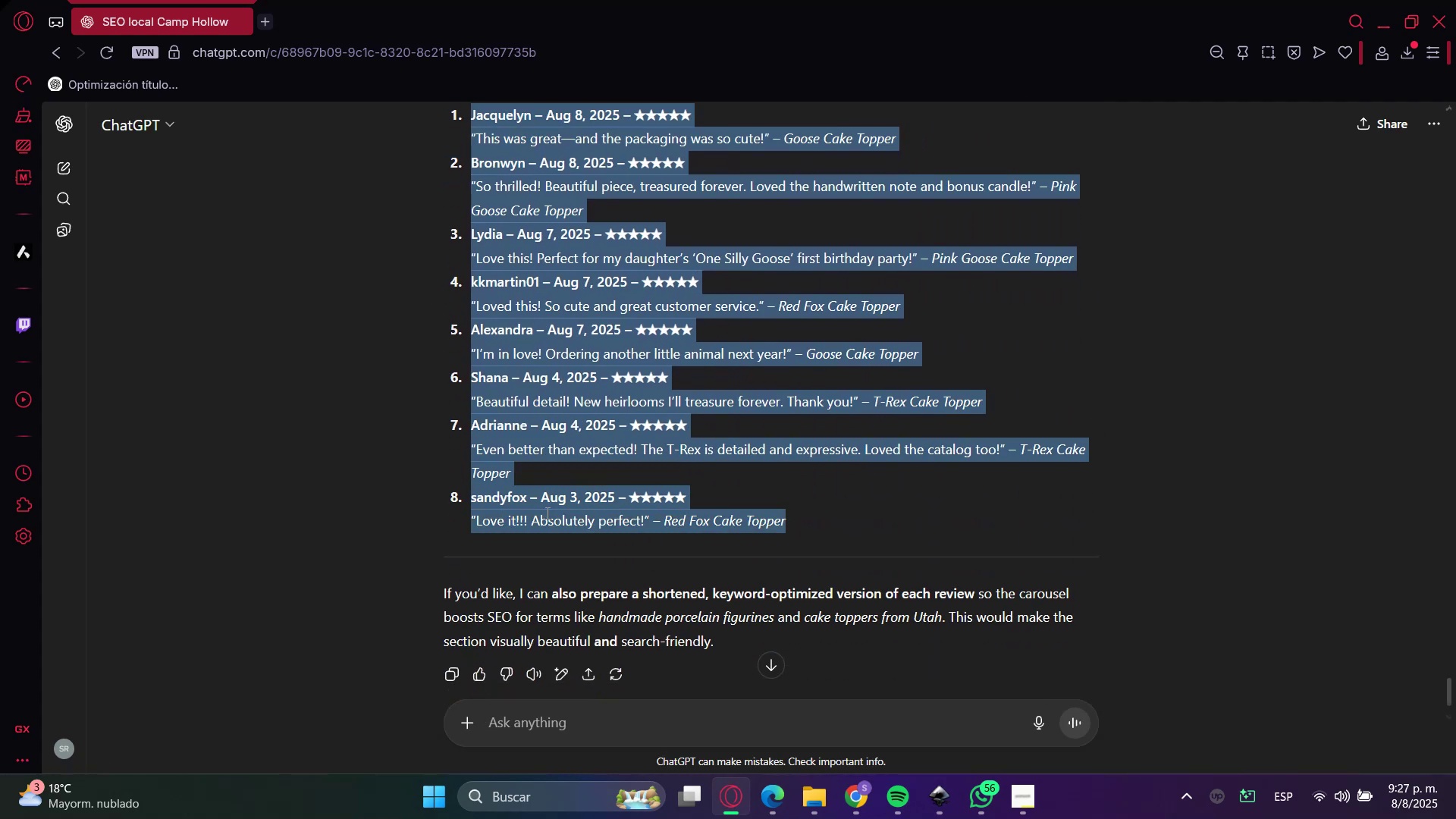 
key(Control+C)
 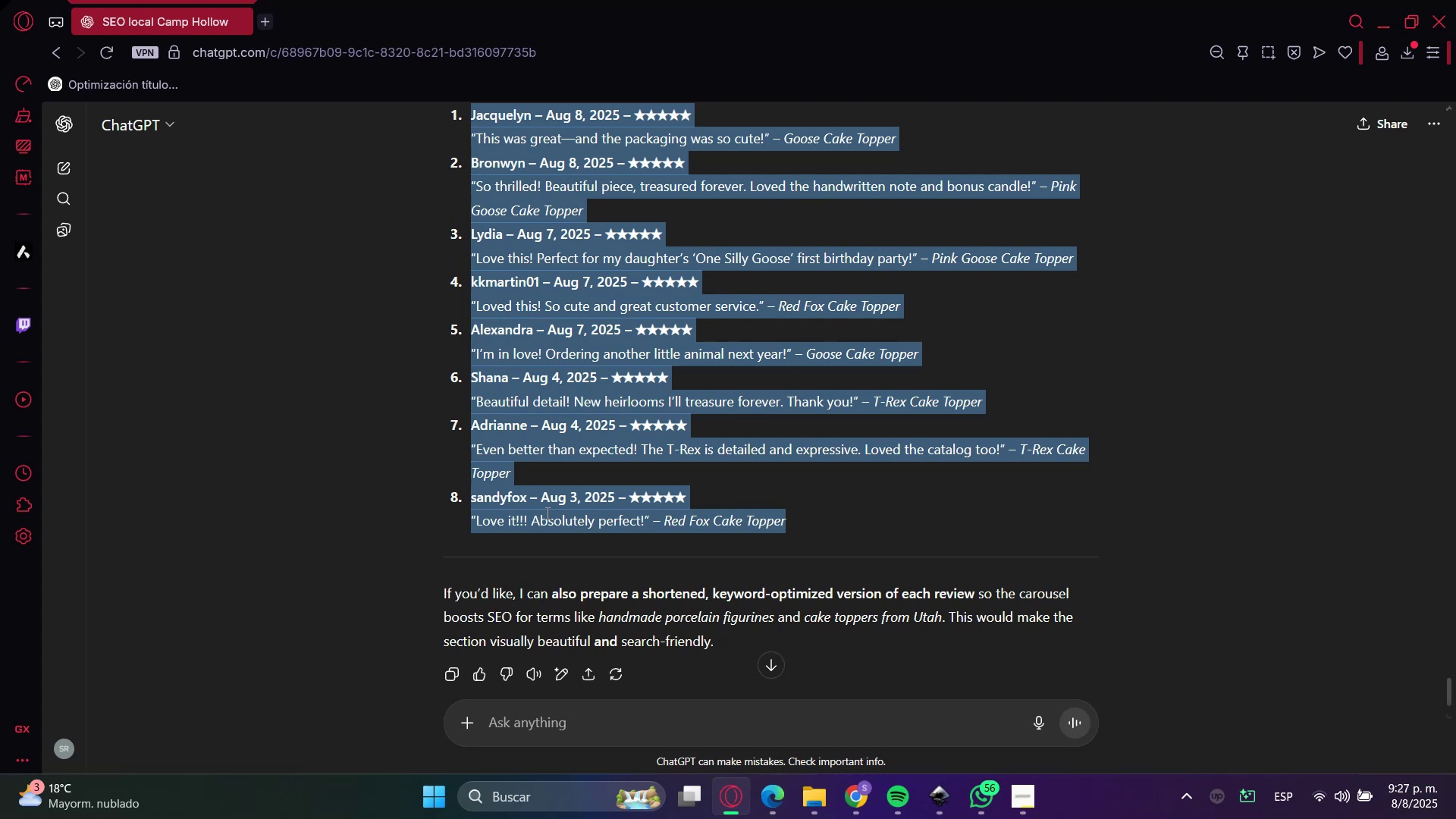 
key(Control+C)
 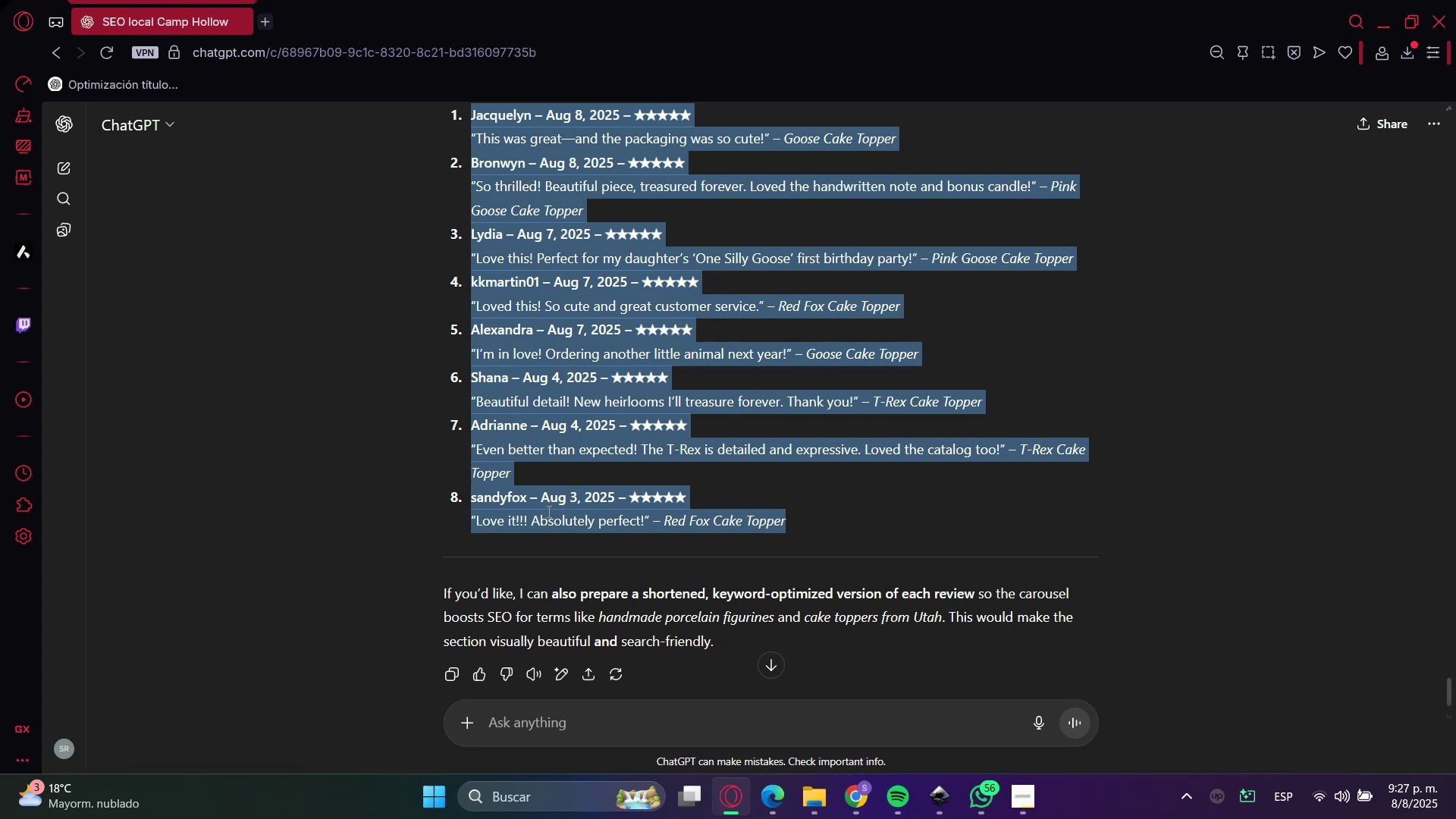 
key(Control+C)
 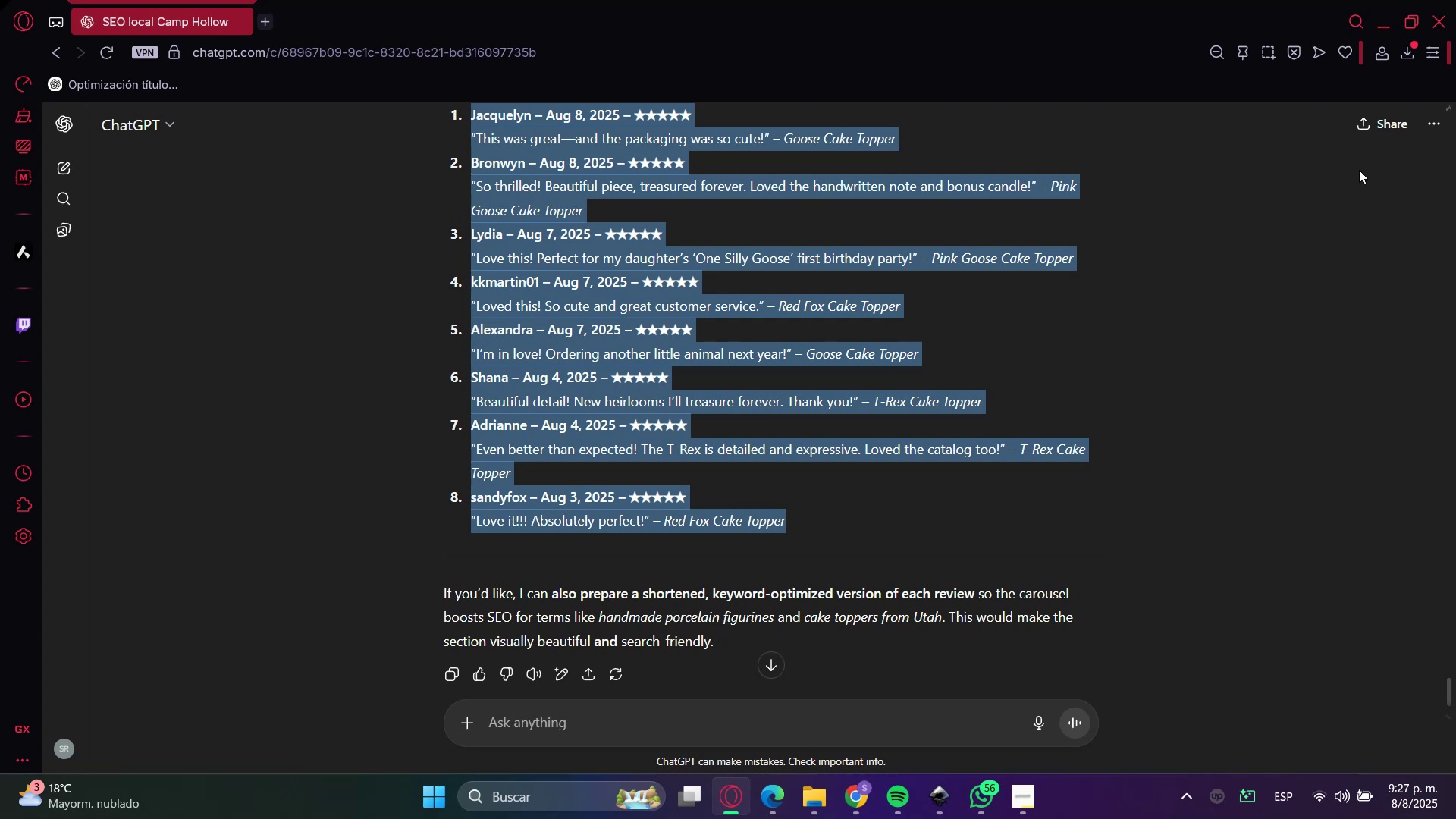 
left_click_drag(start_coordinate=[1397, 19], to_coordinate=[1391, 14])
 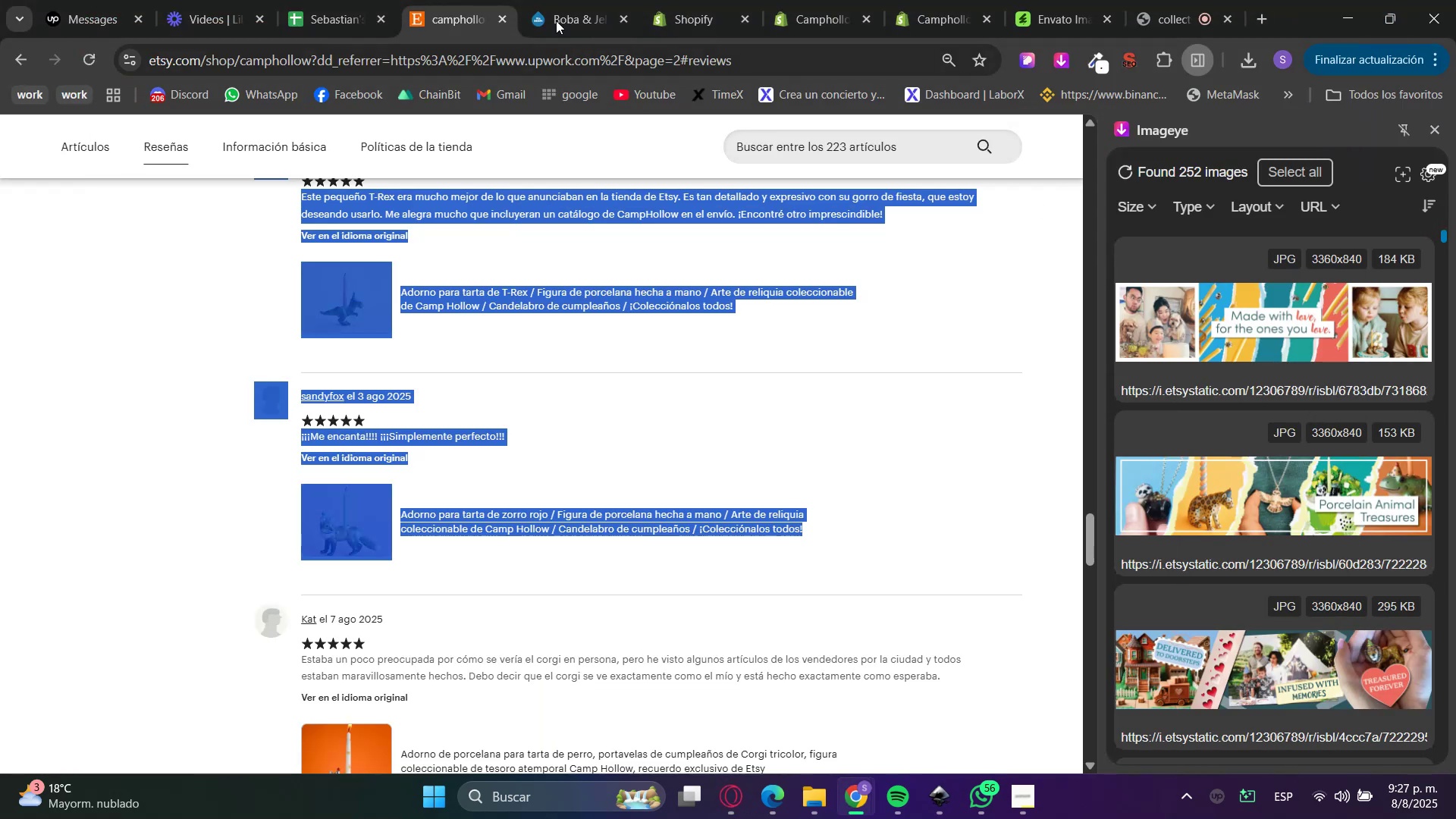 
left_click([687, 0])
 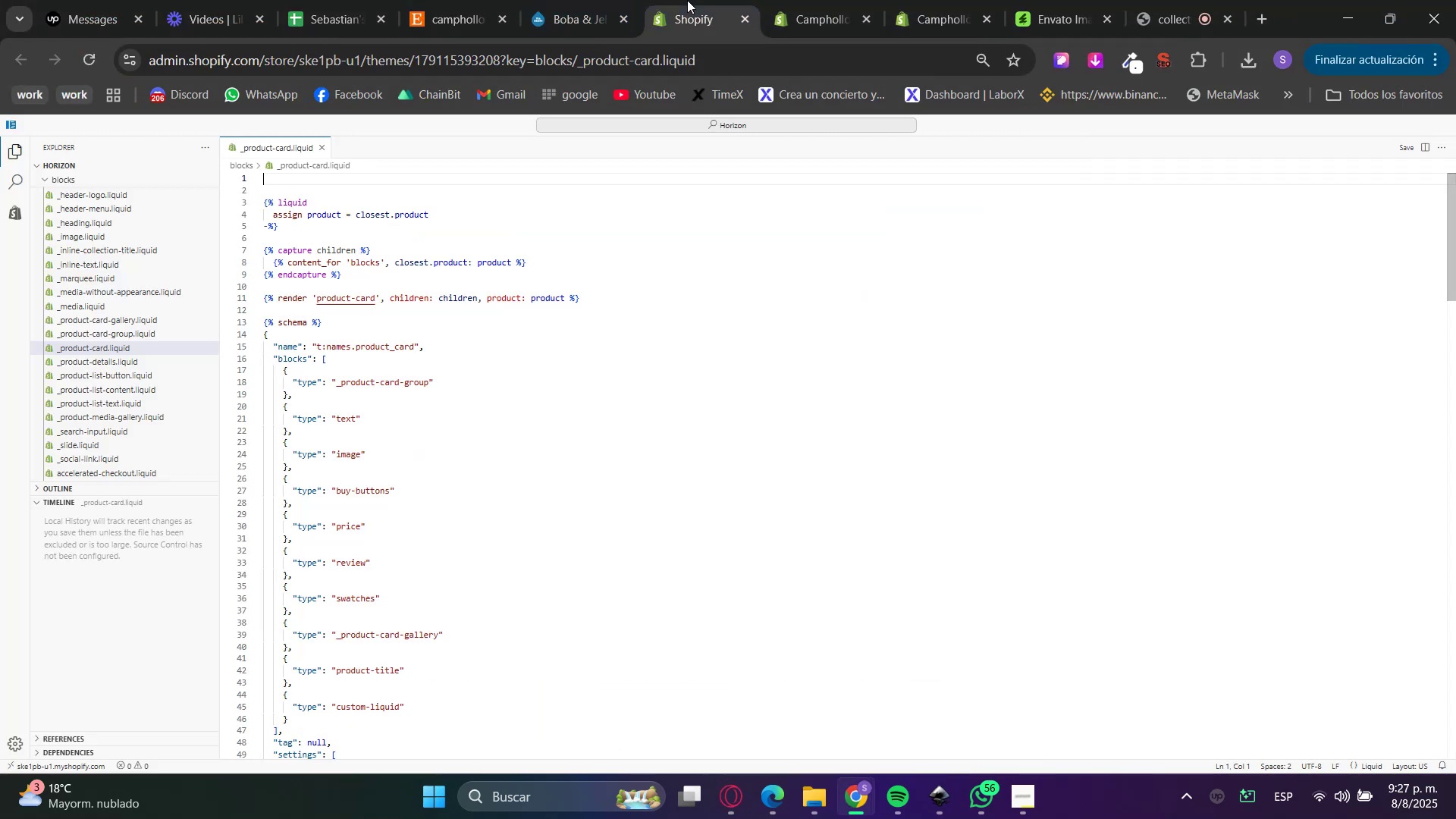 
left_click([817, 0])
 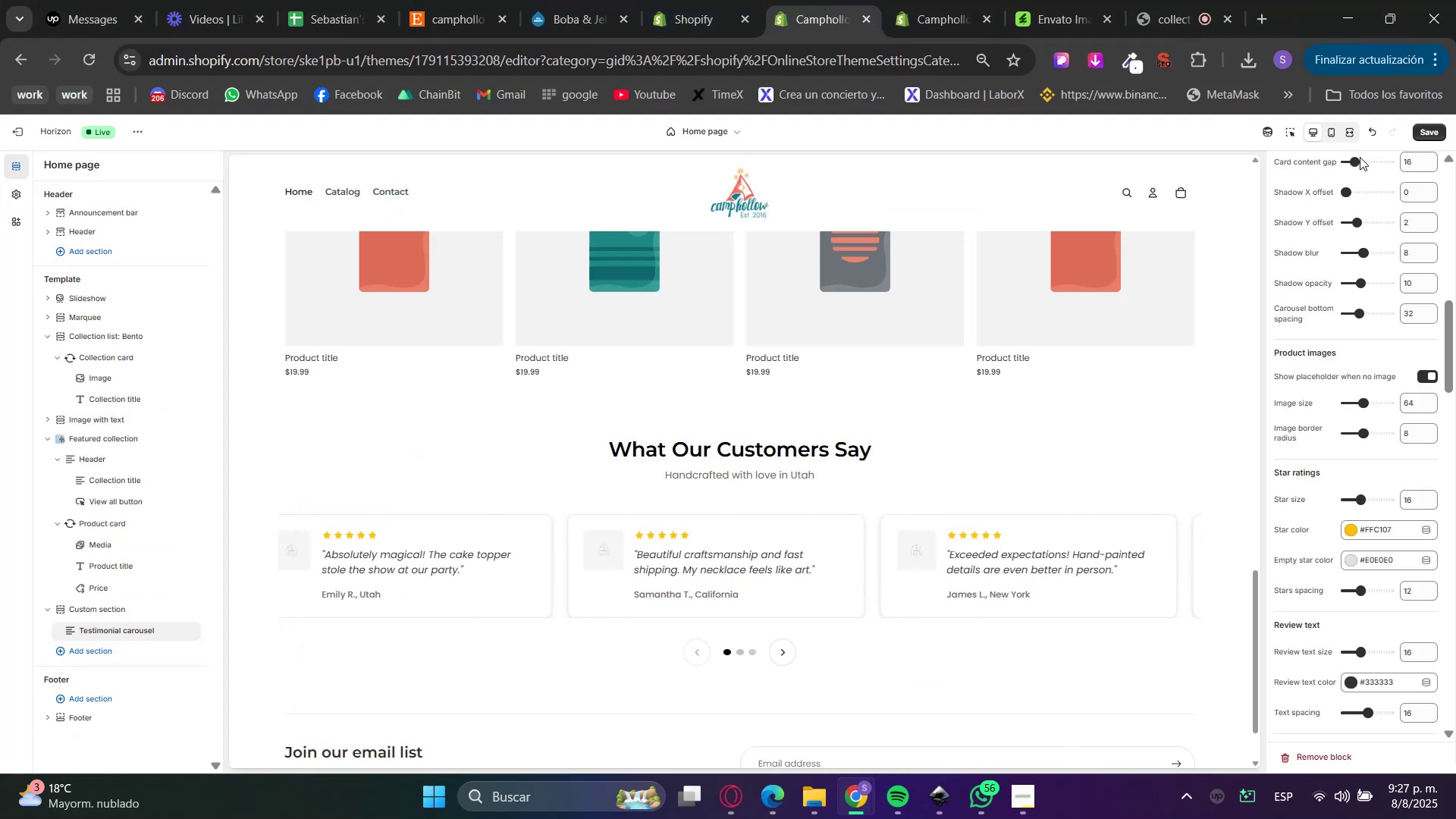 
scroll: coordinate [1368, 396], scroll_direction: up, amount: 12.0
 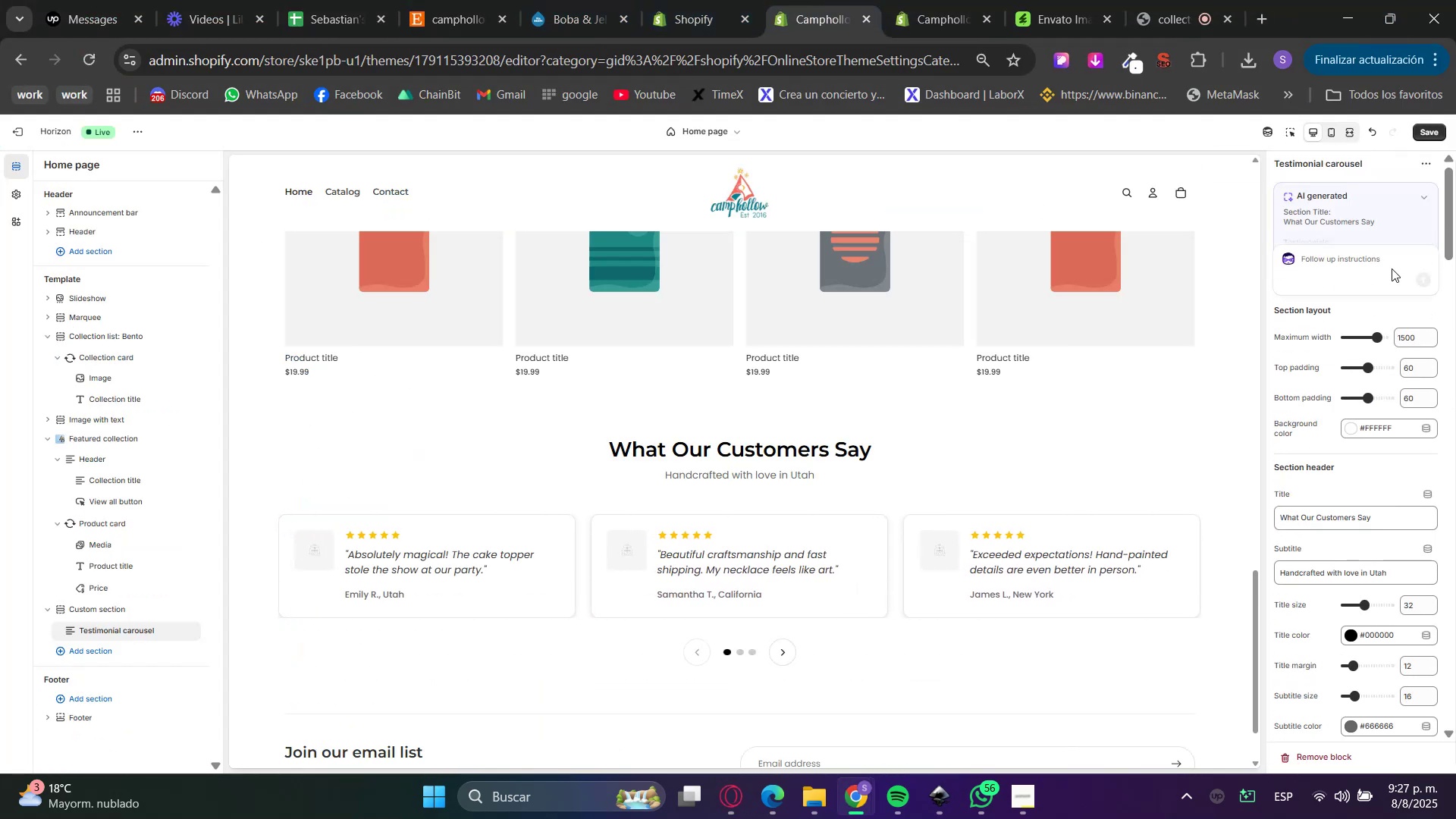 
double_click([1376, 259])
 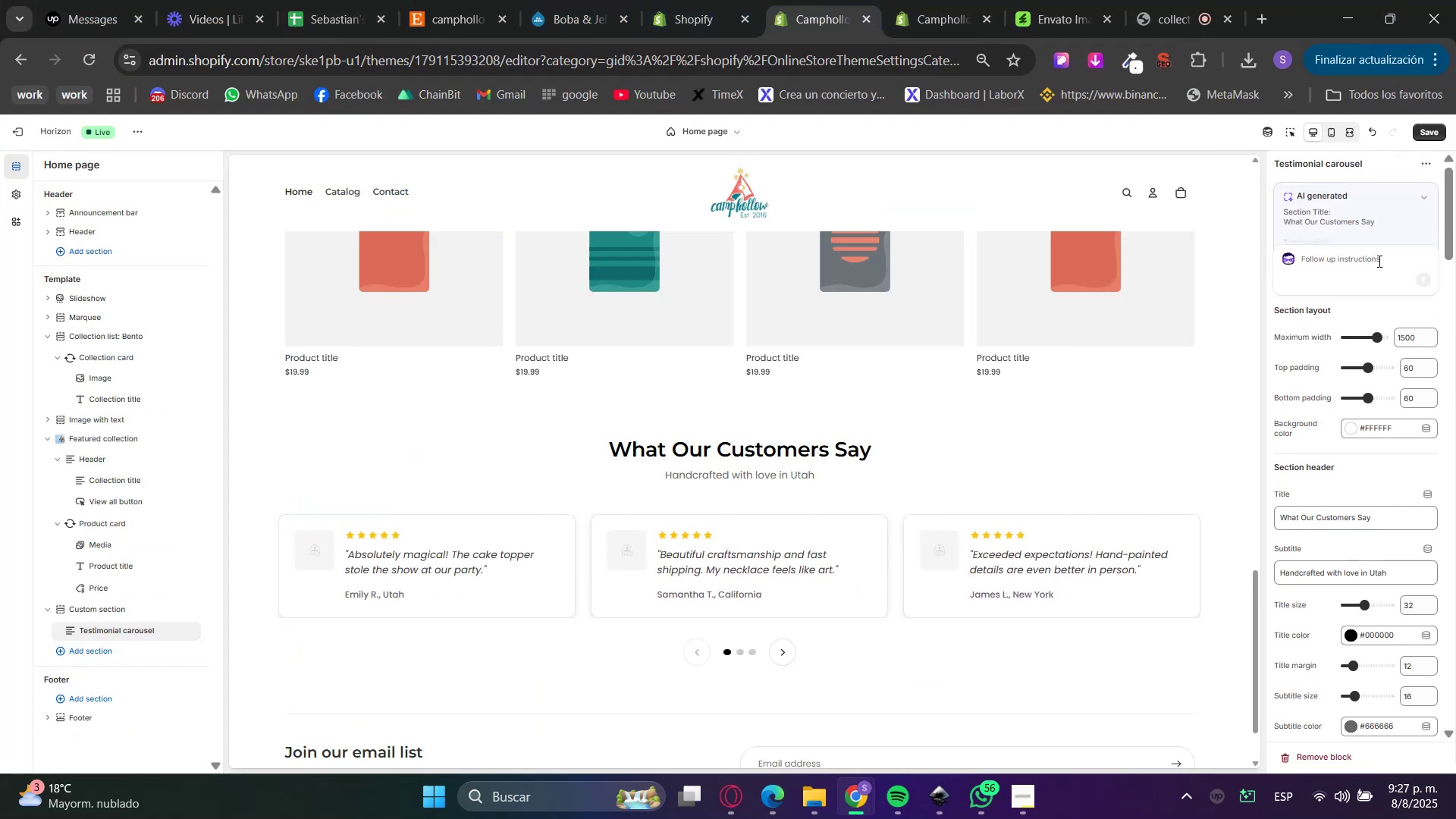 
key(Control+ControlLeft)
 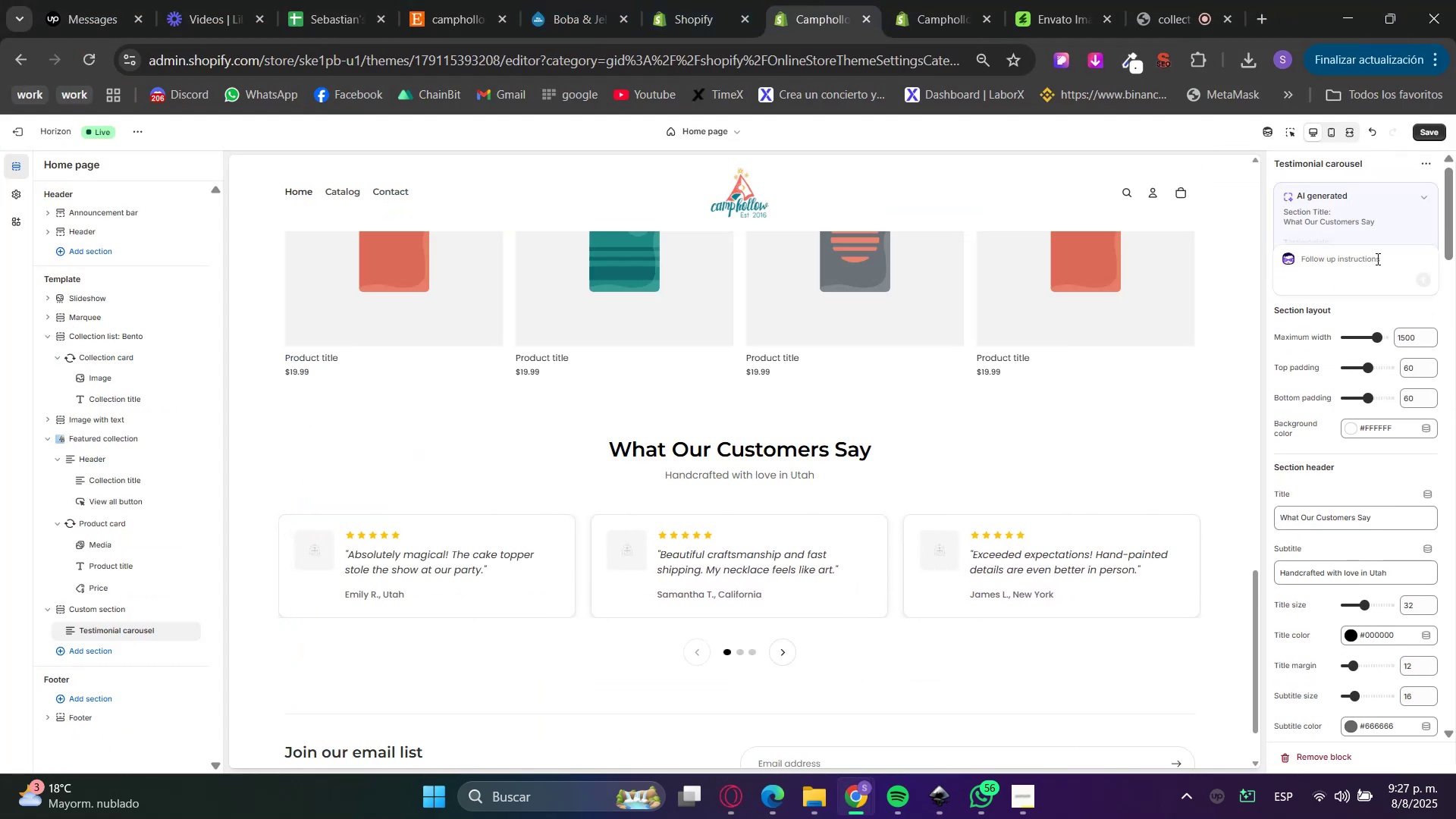 
key(Control+V)
 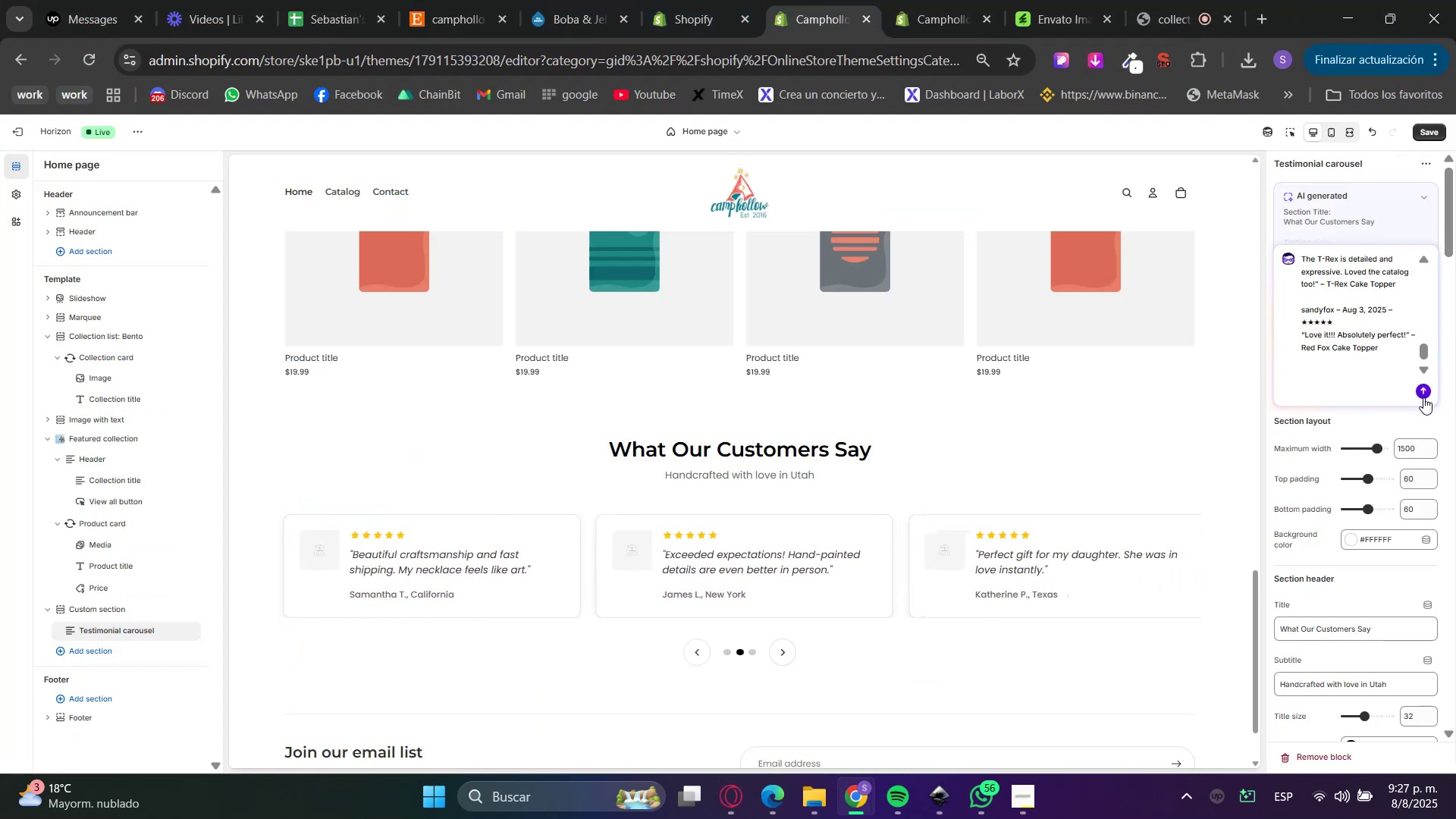 
left_click([1424, 396])
 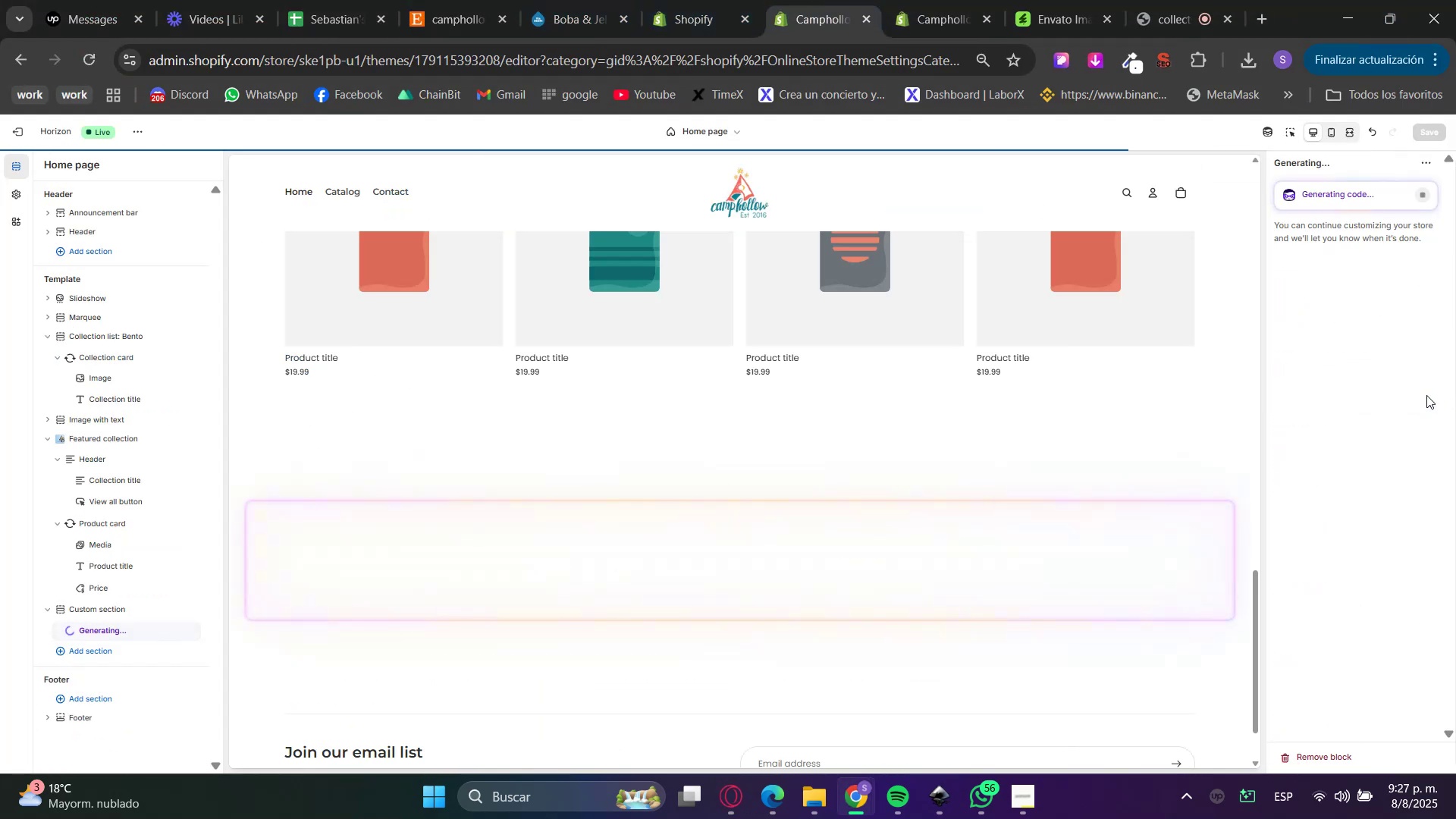 
scroll: coordinate [971, 548], scroll_direction: up, amount: 8.0
 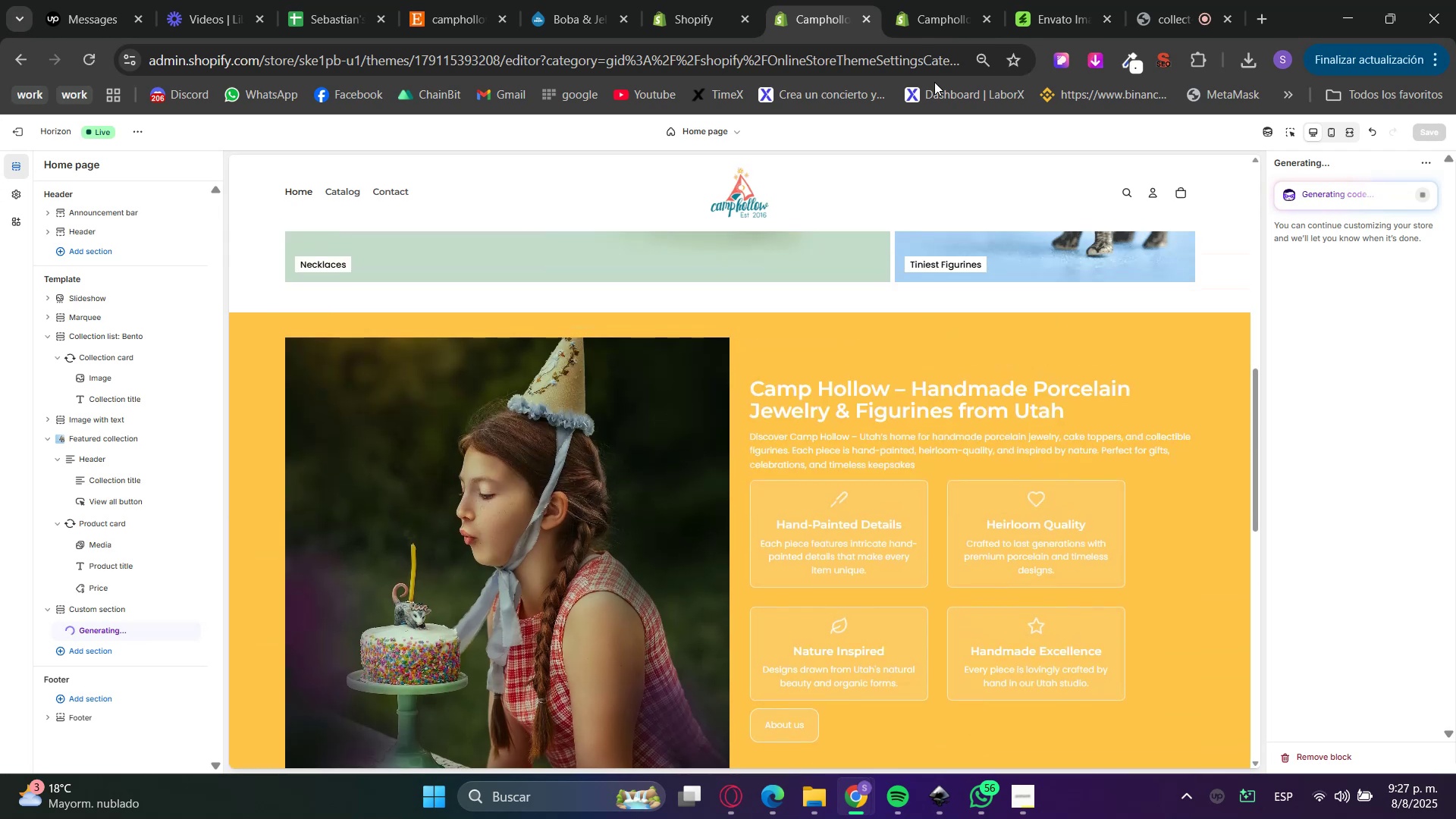 
left_click([934, 0])
 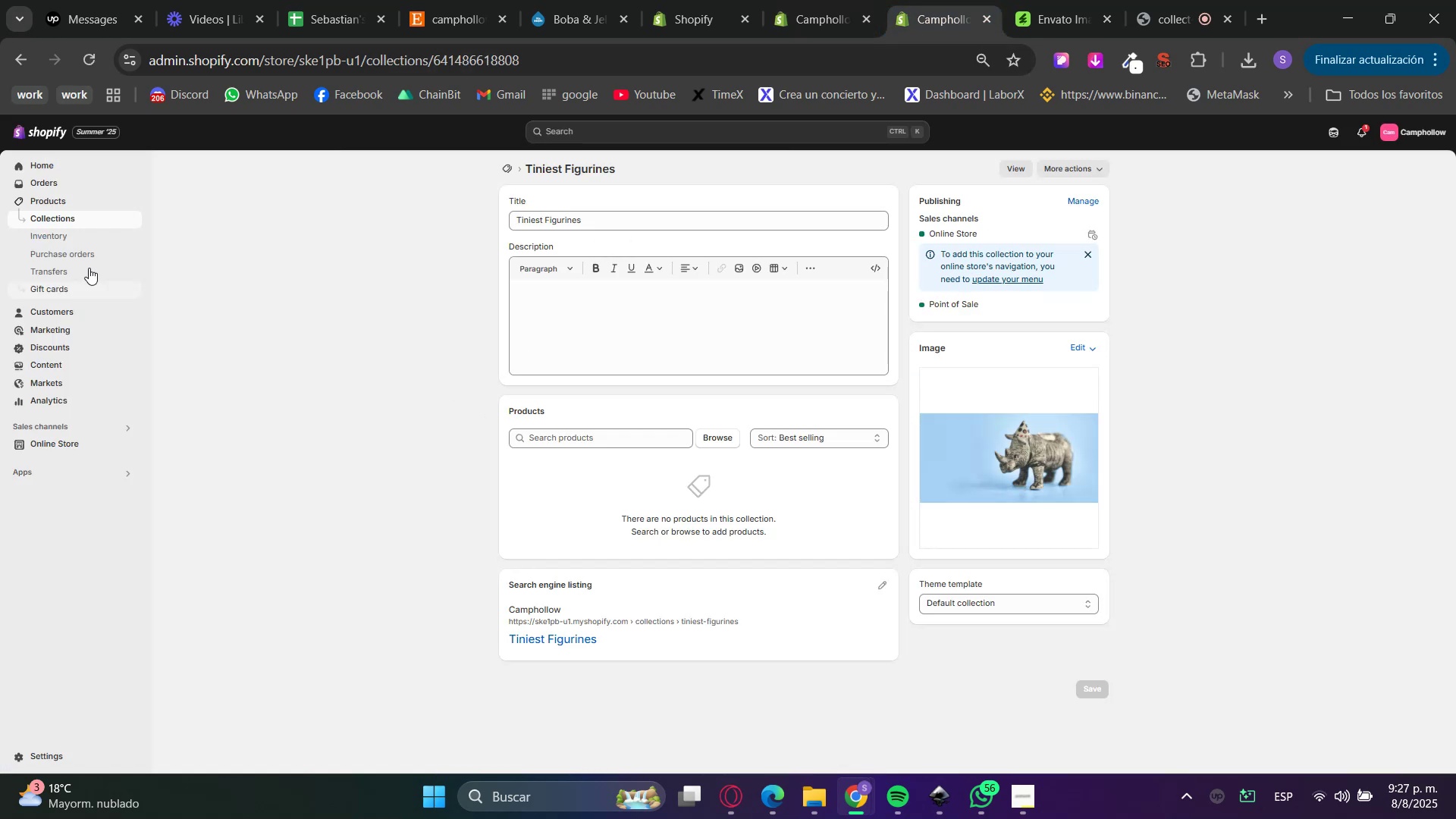 
left_click([50, 202])
 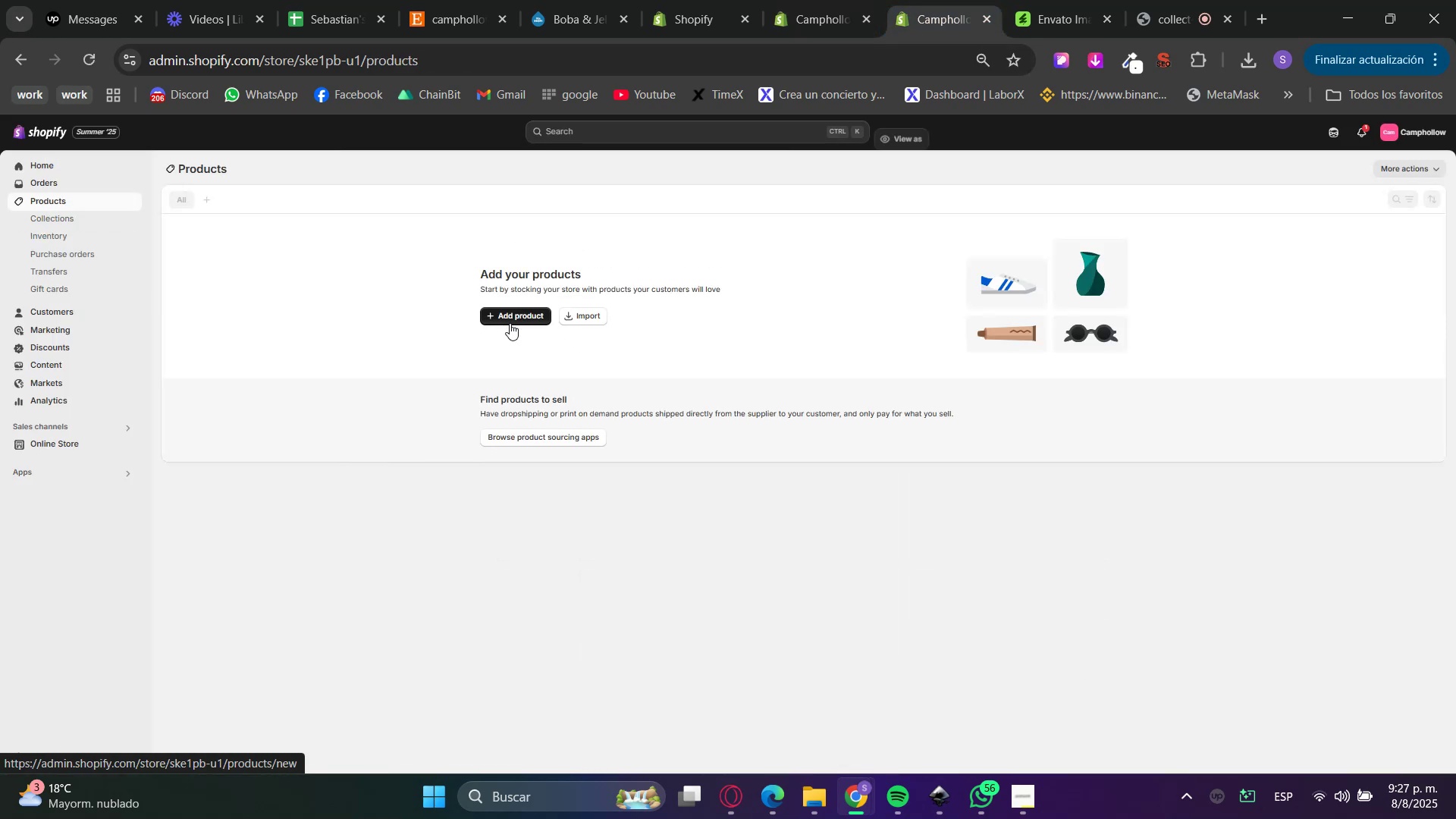 
left_click([498, 316])
 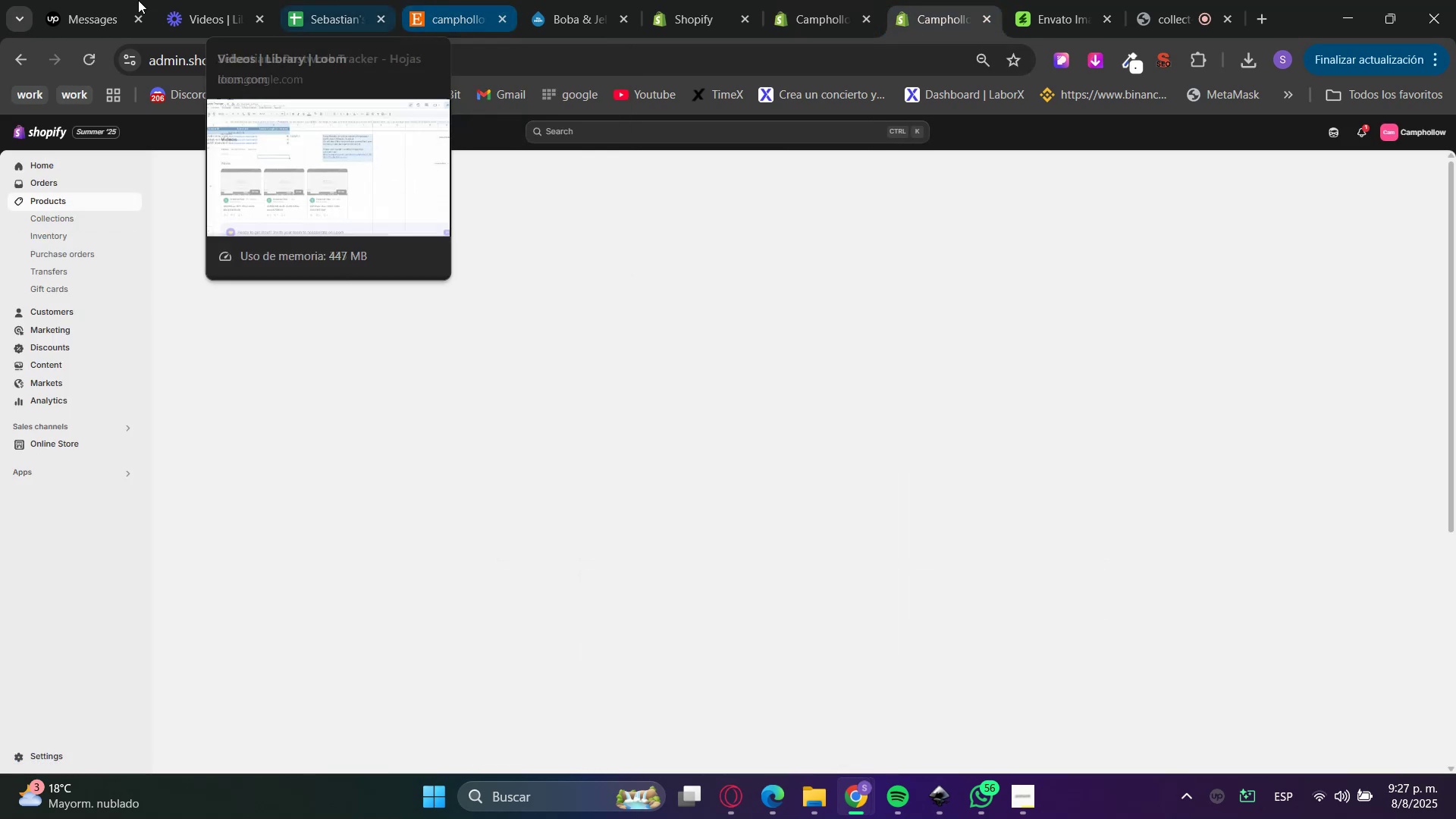 
left_click([455, 0])
 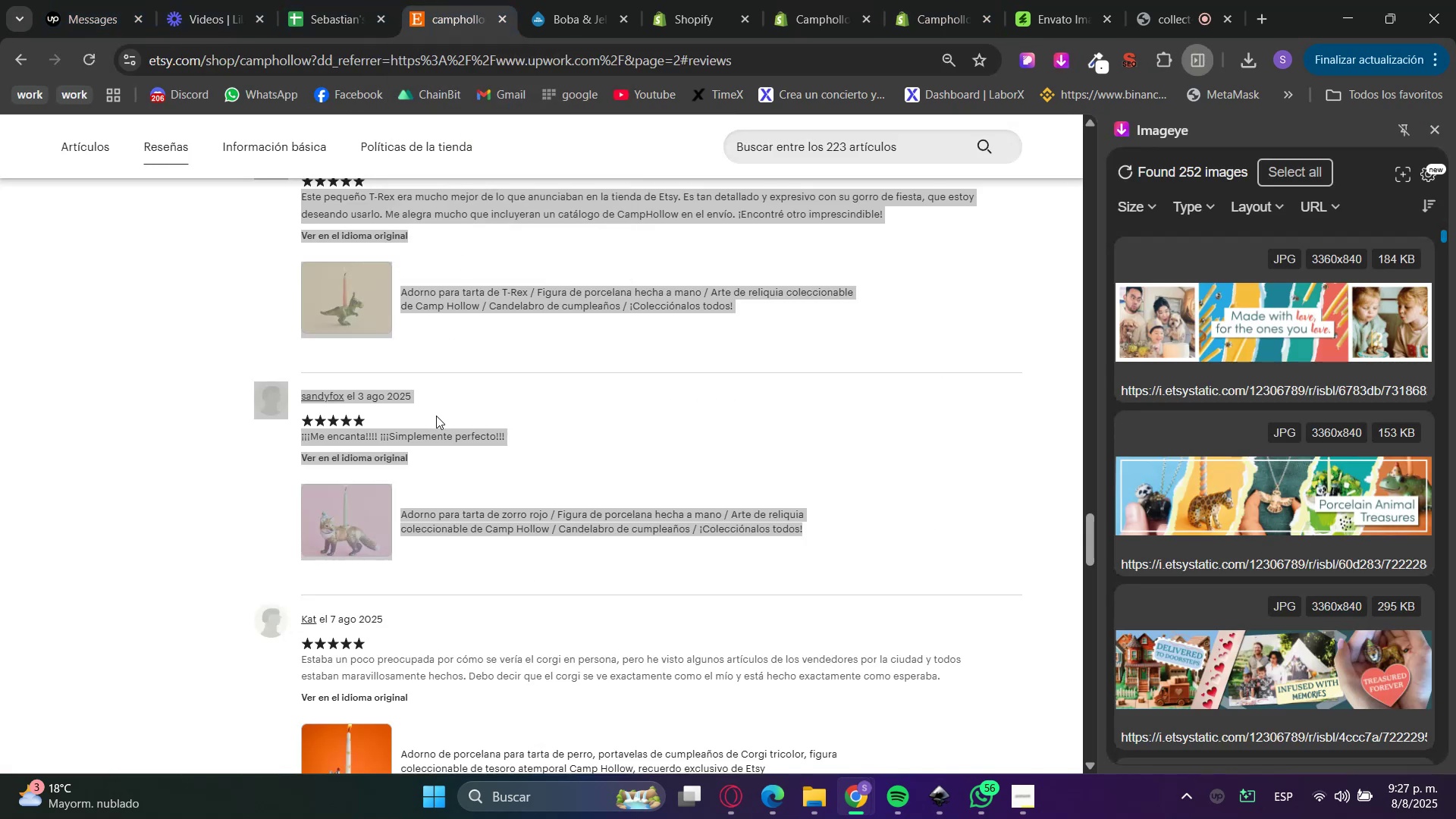 
left_click([610, 422])
 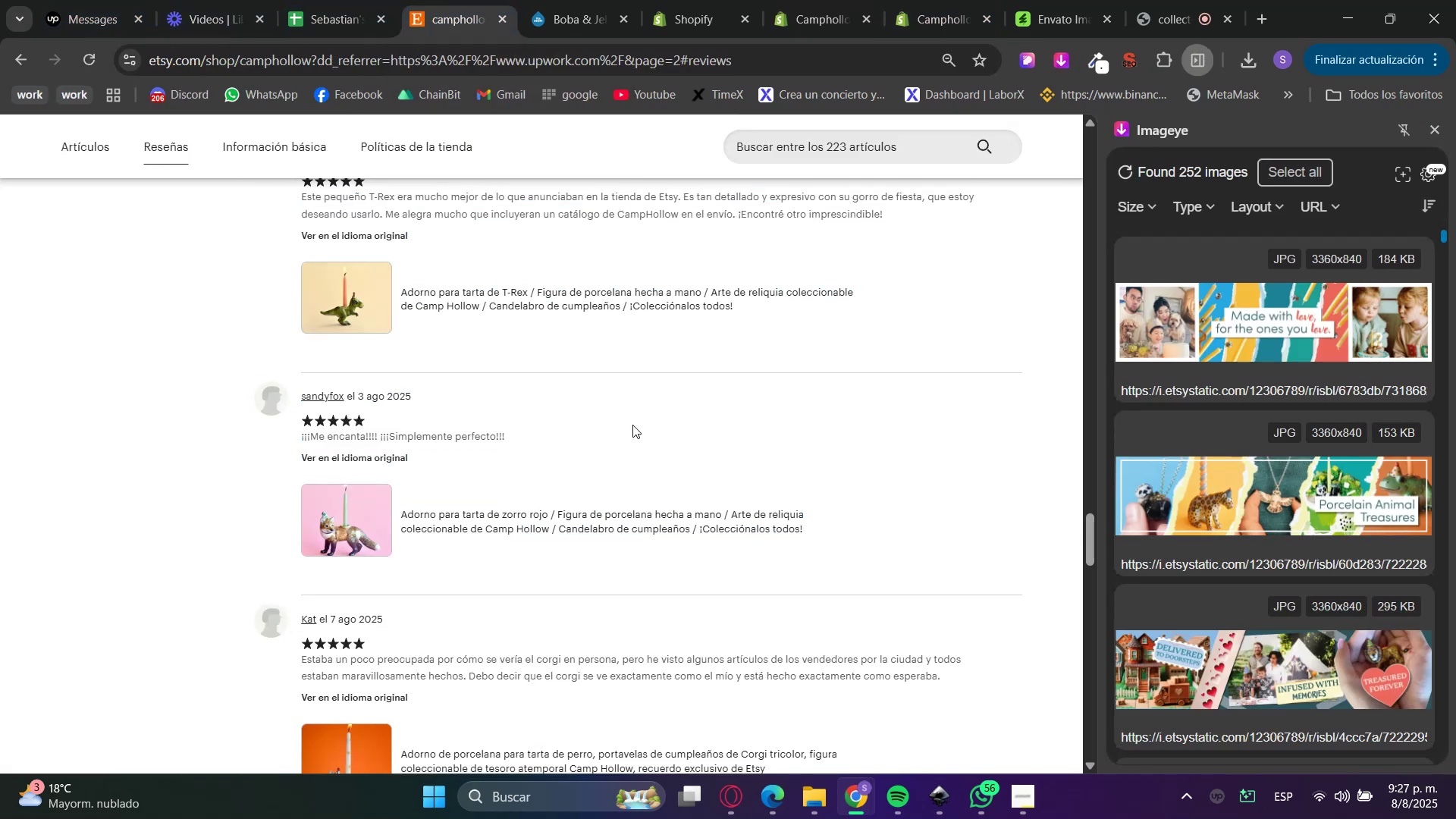 
scroll: coordinate [551, 610], scroll_direction: up, amount: 48.0
 